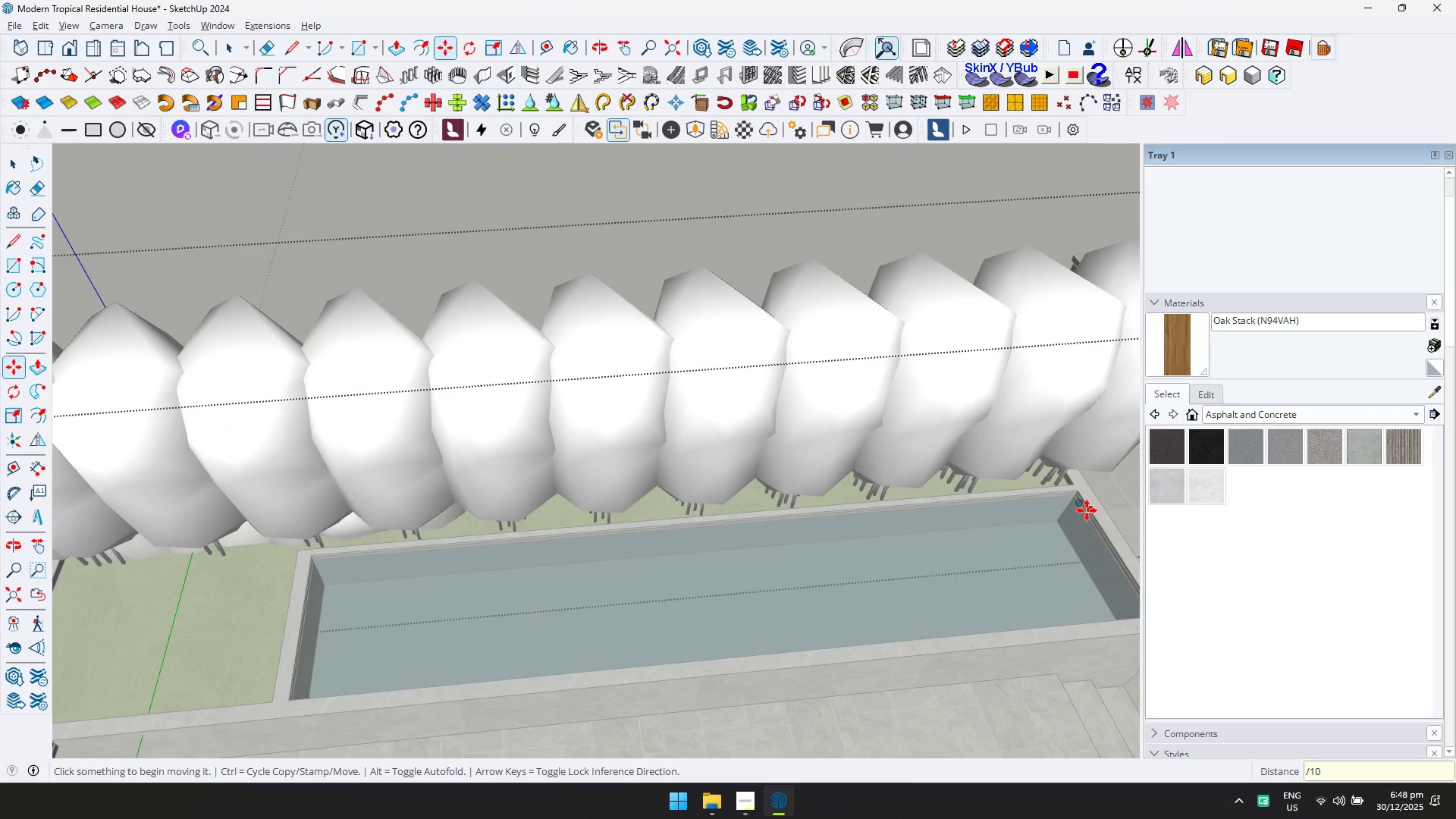 
type(/20)
 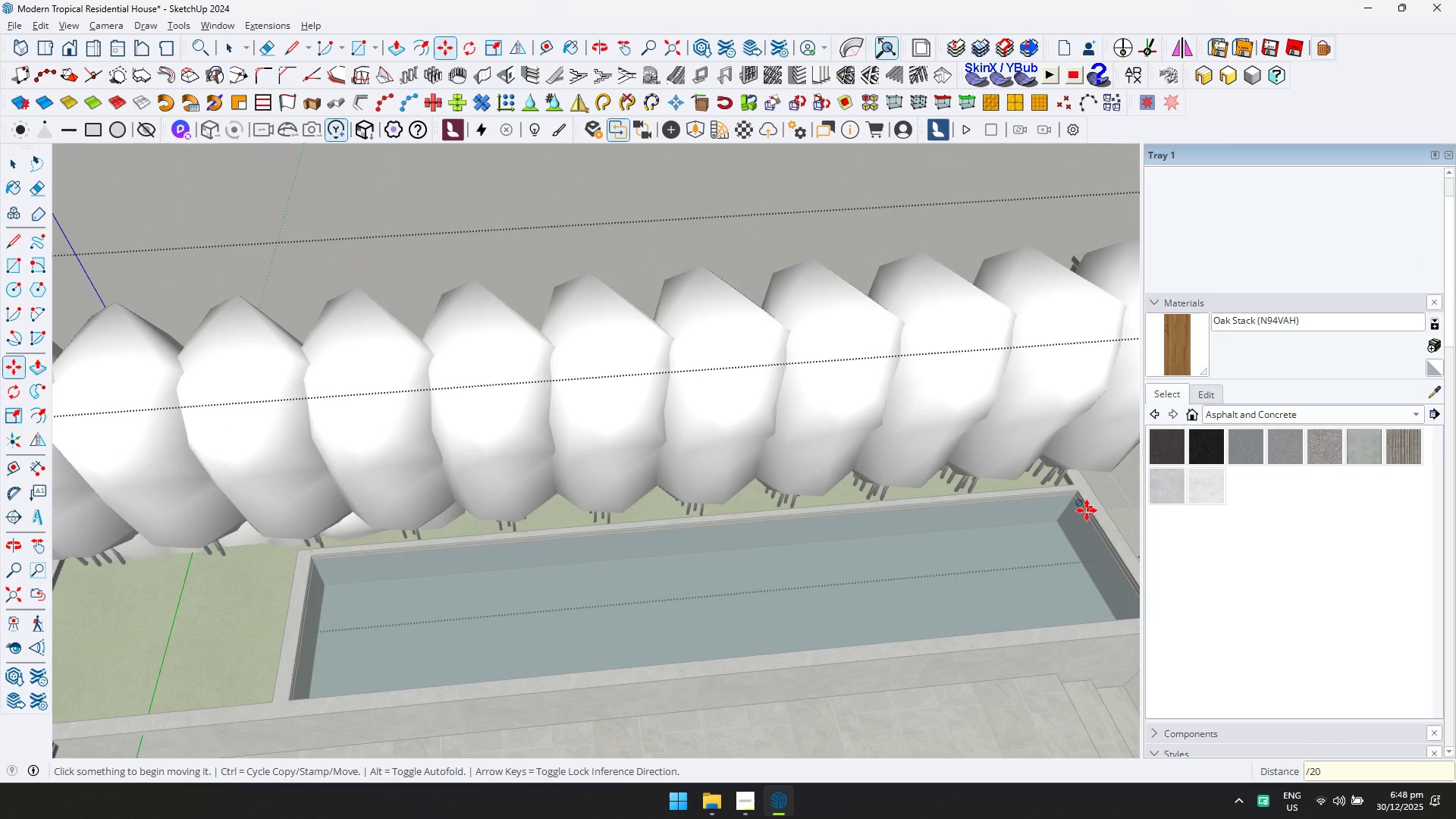 
key(Enter)
 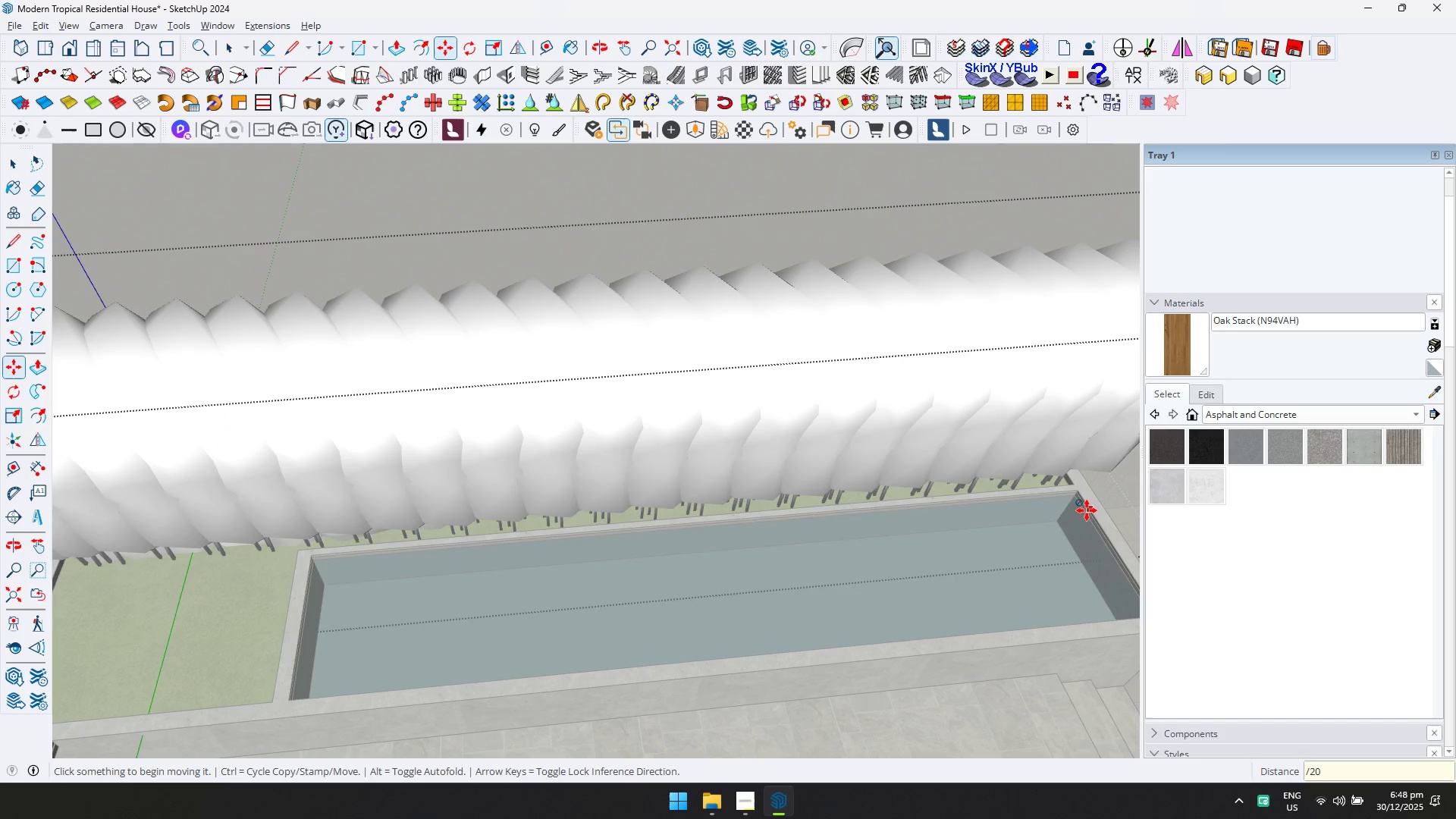 
key(Control+ControlLeft)
 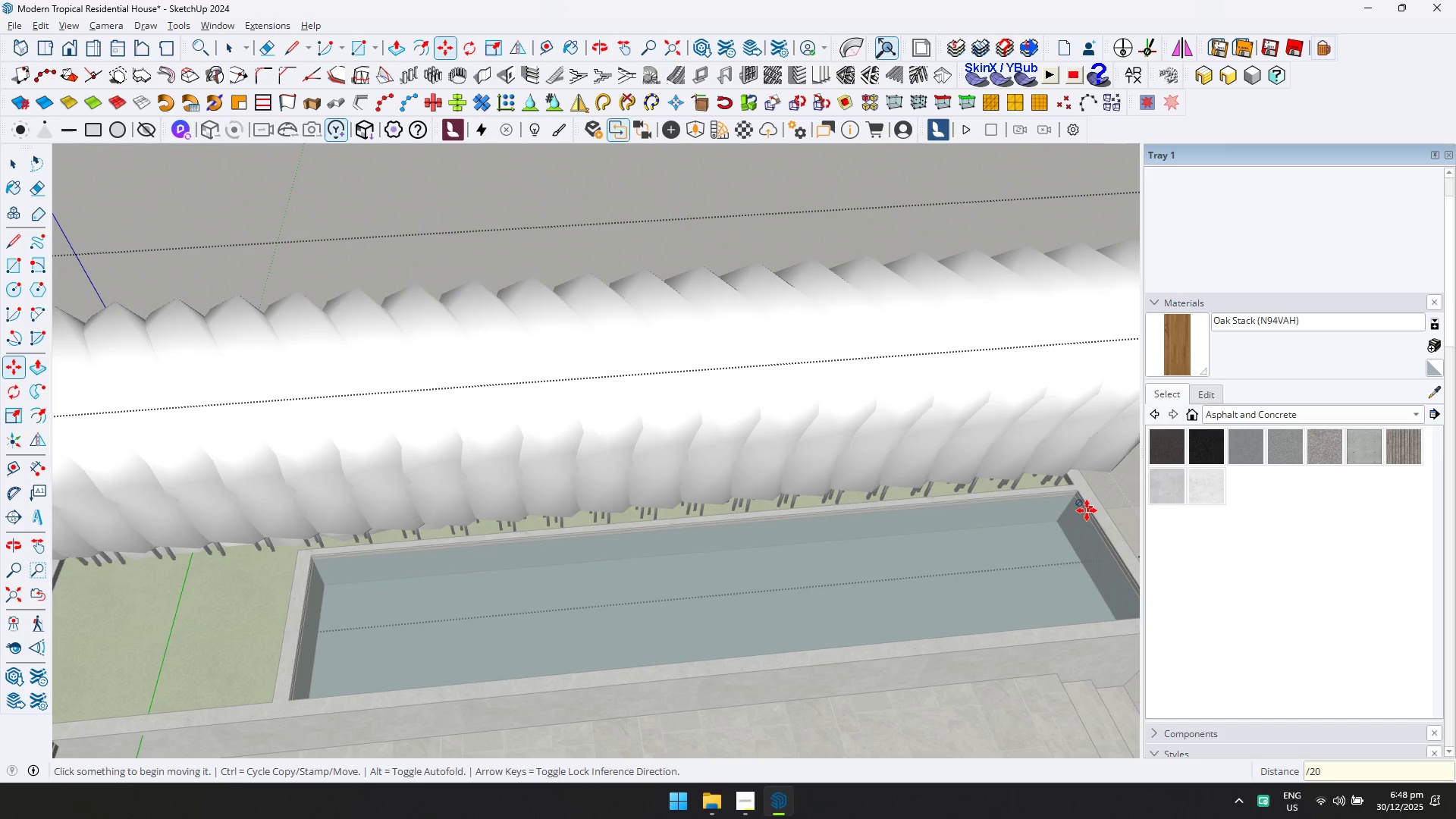 
key(Control+A)
 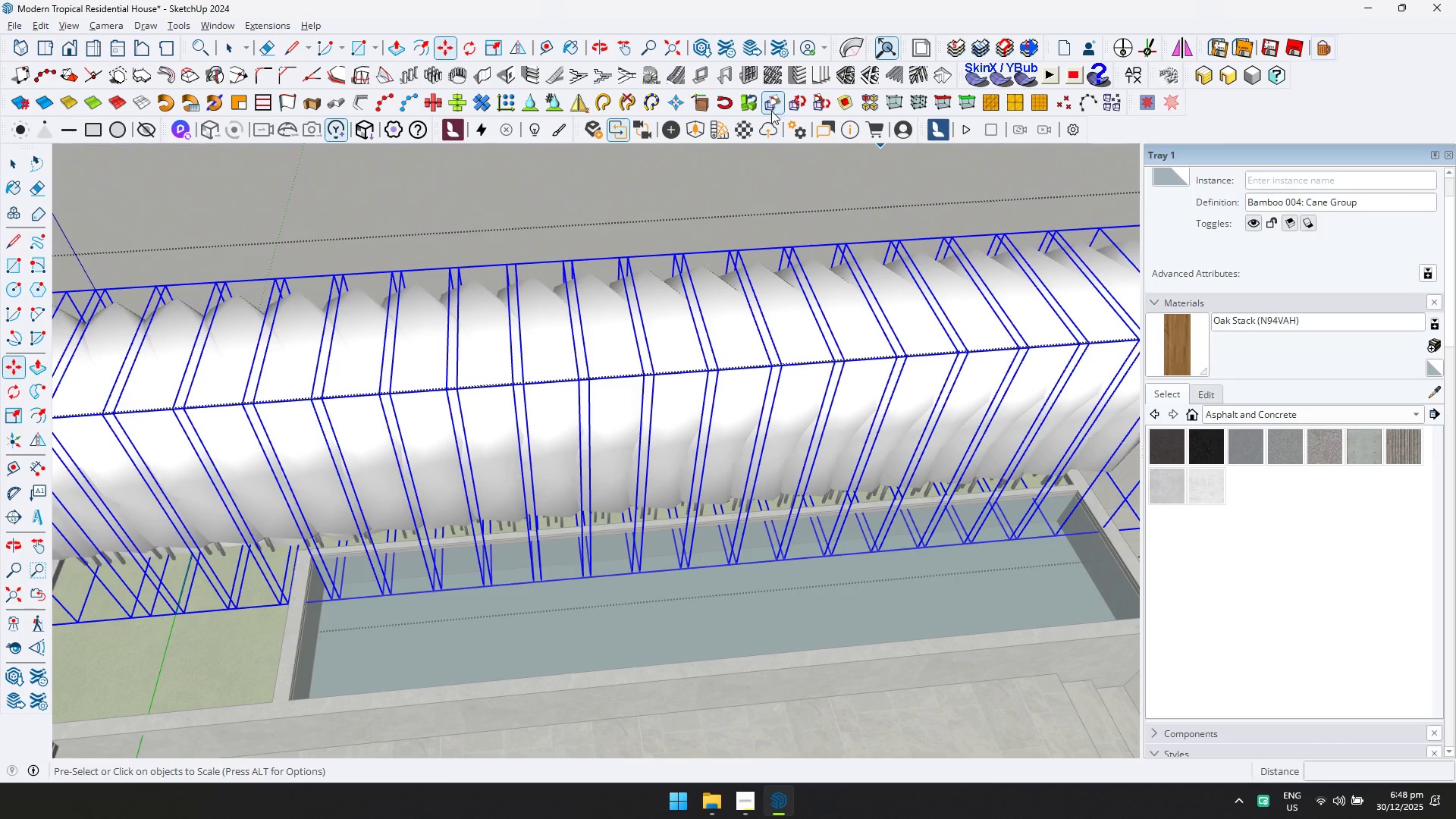 
double_click([825, 103])
 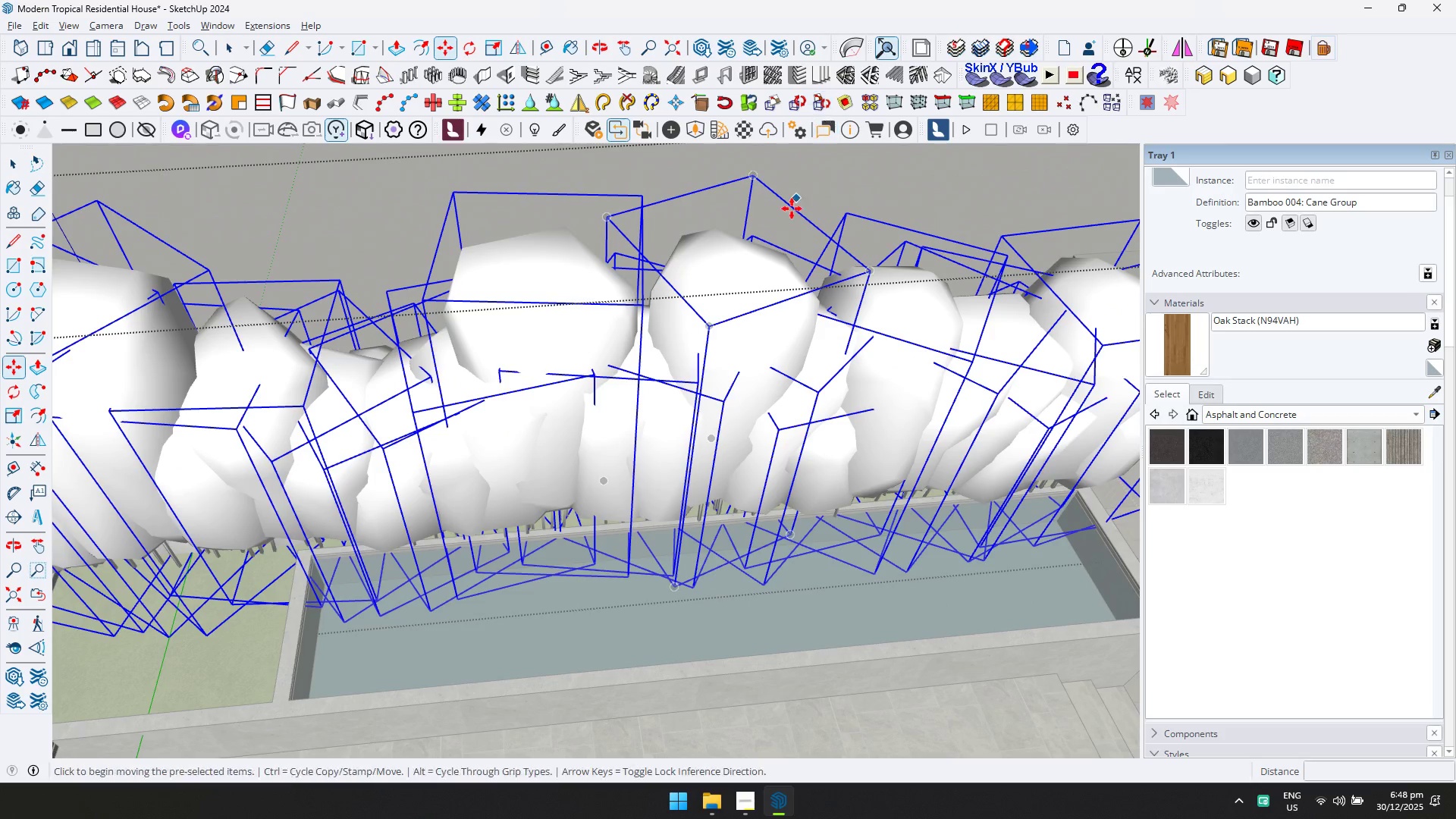 
key(Escape)
 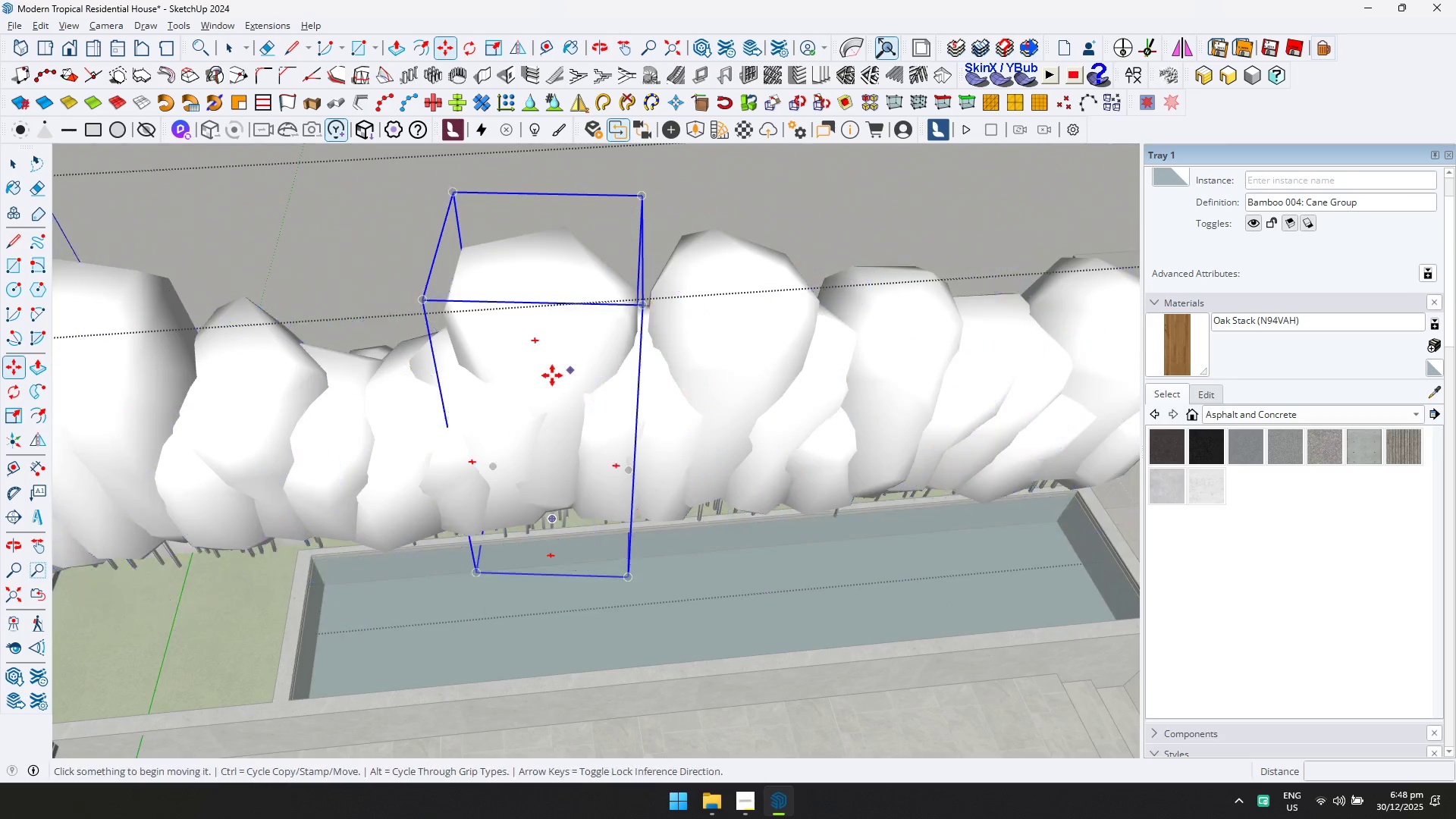 
scroll: coordinate [394, 385], scroll_direction: down, amount: 4.0
 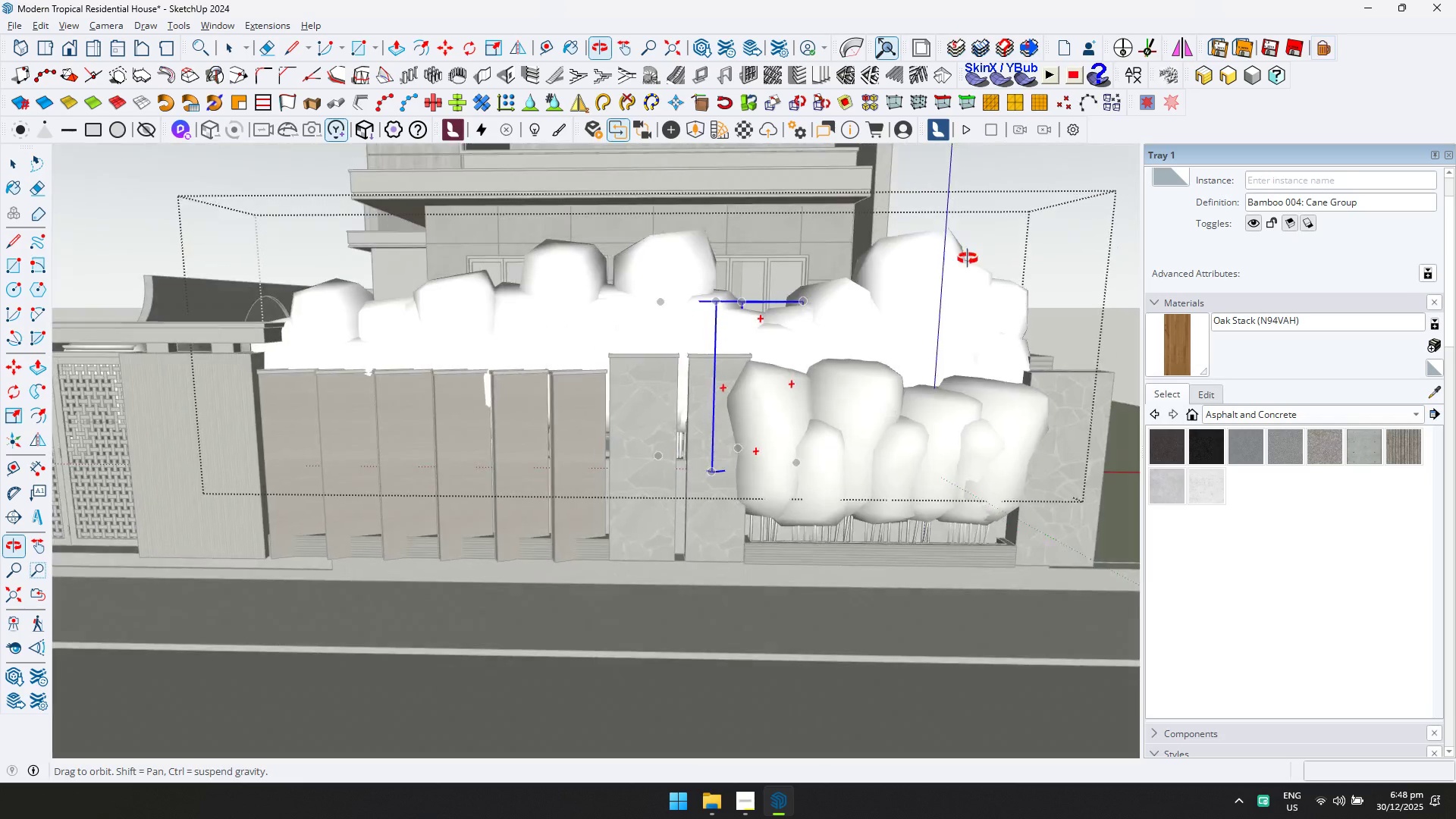 
key(Space)
 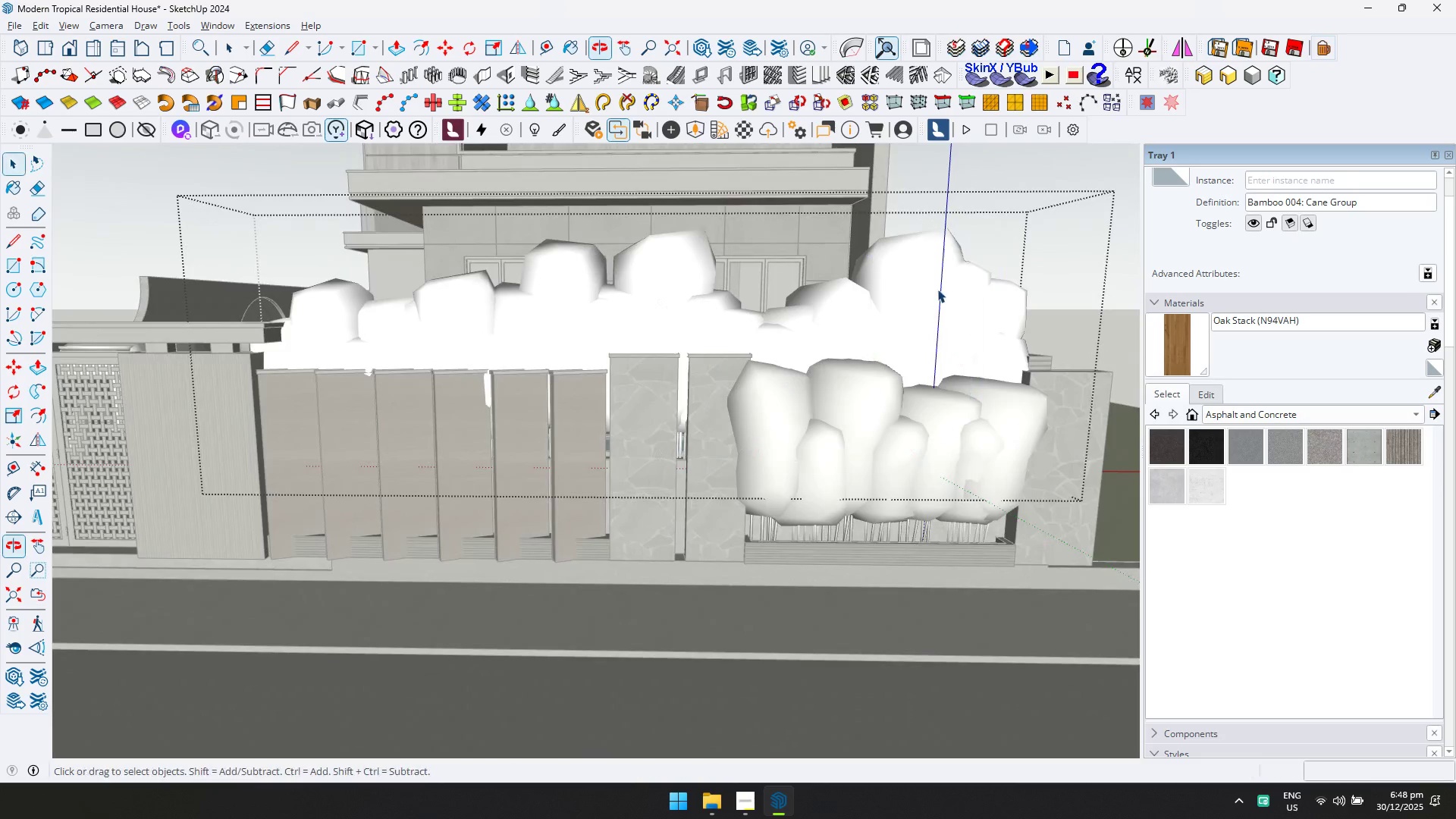 
key(Escape)
 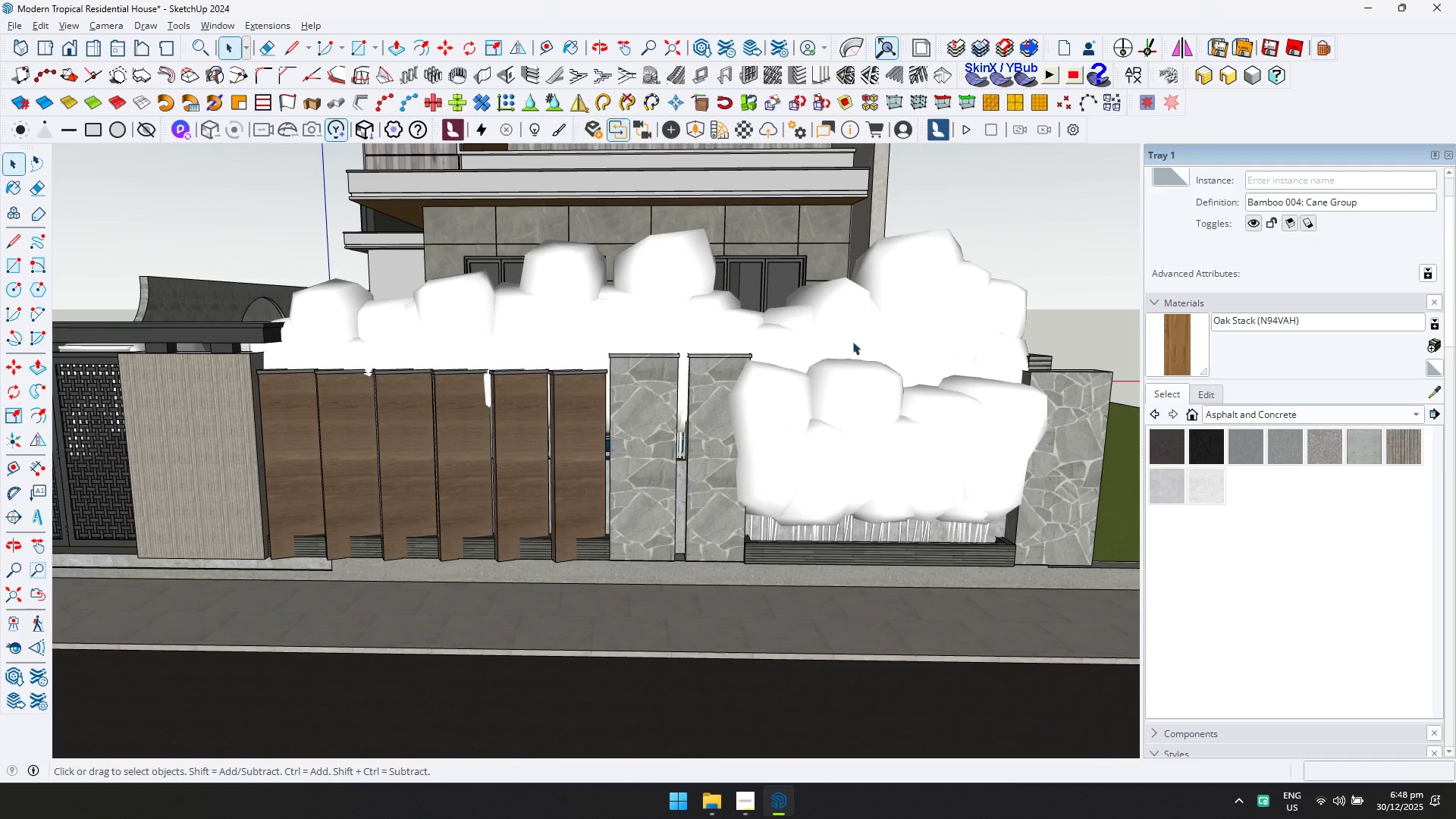 
key(Shift+ShiftLeft)
 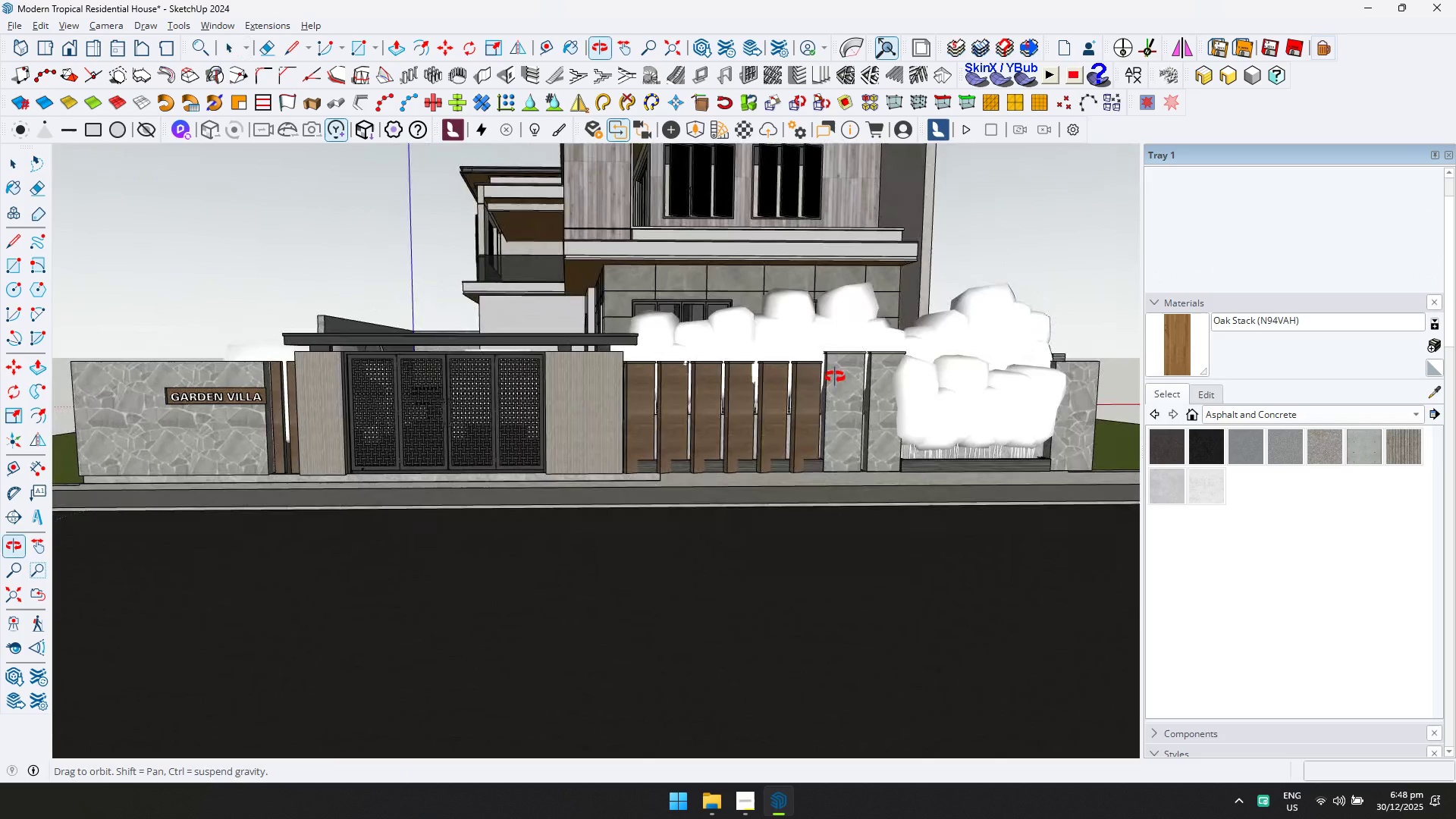 
scroll: coordinate [820, 392], scroll_direction: down, amount: 6.0
 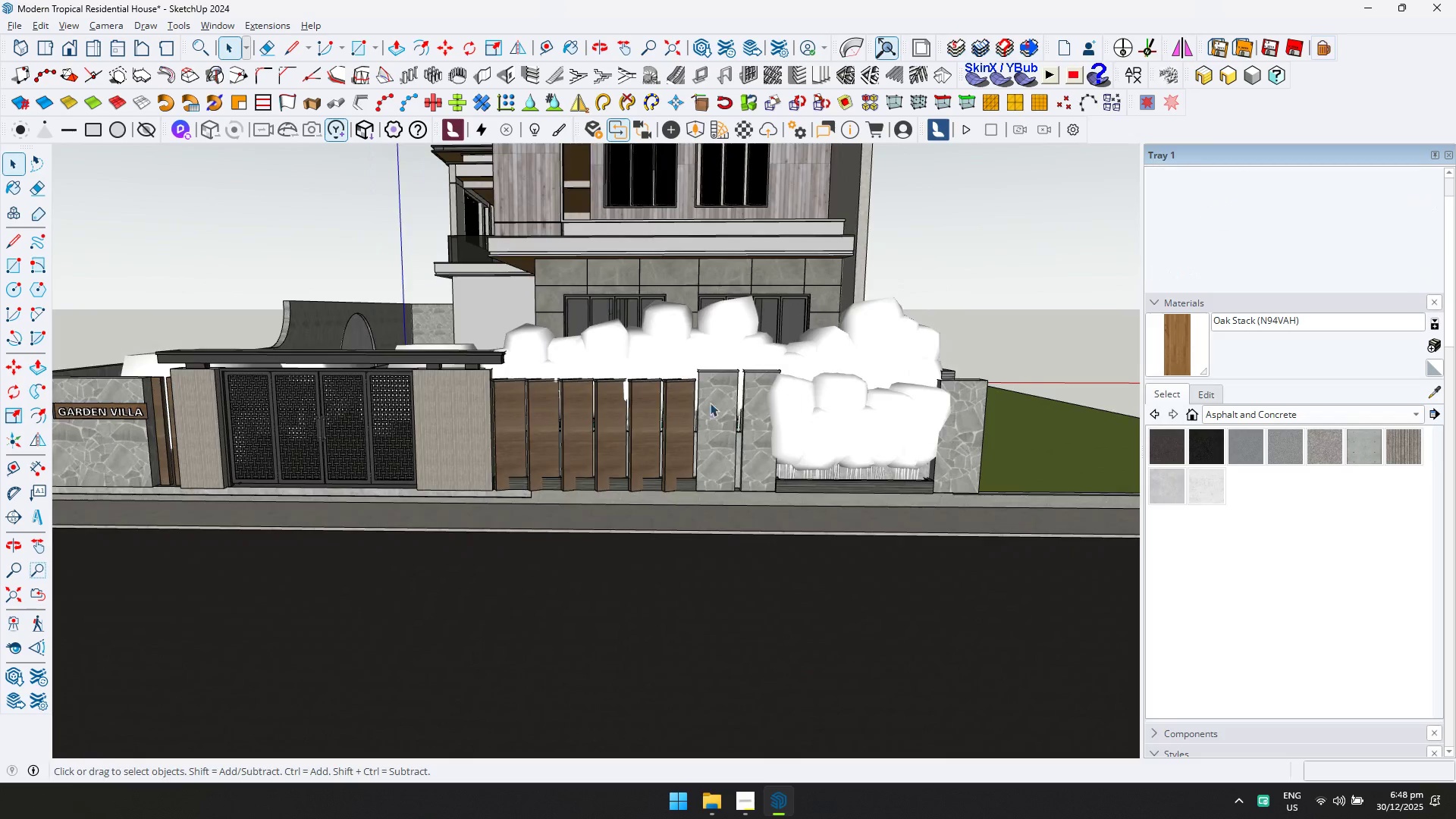 
key(Shift+ShiftLeft)
 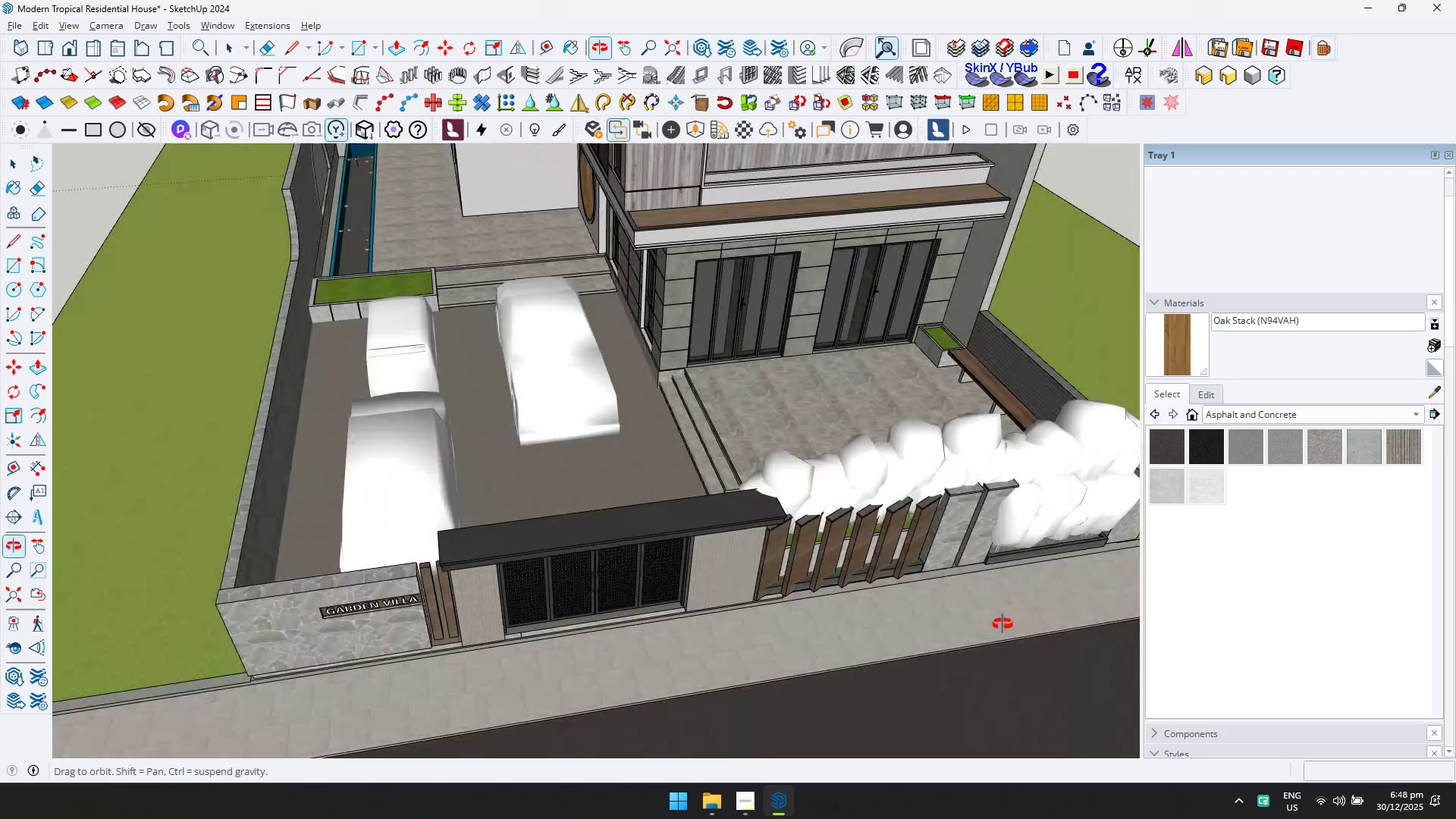 
key(Shift+ShiftLeft)
 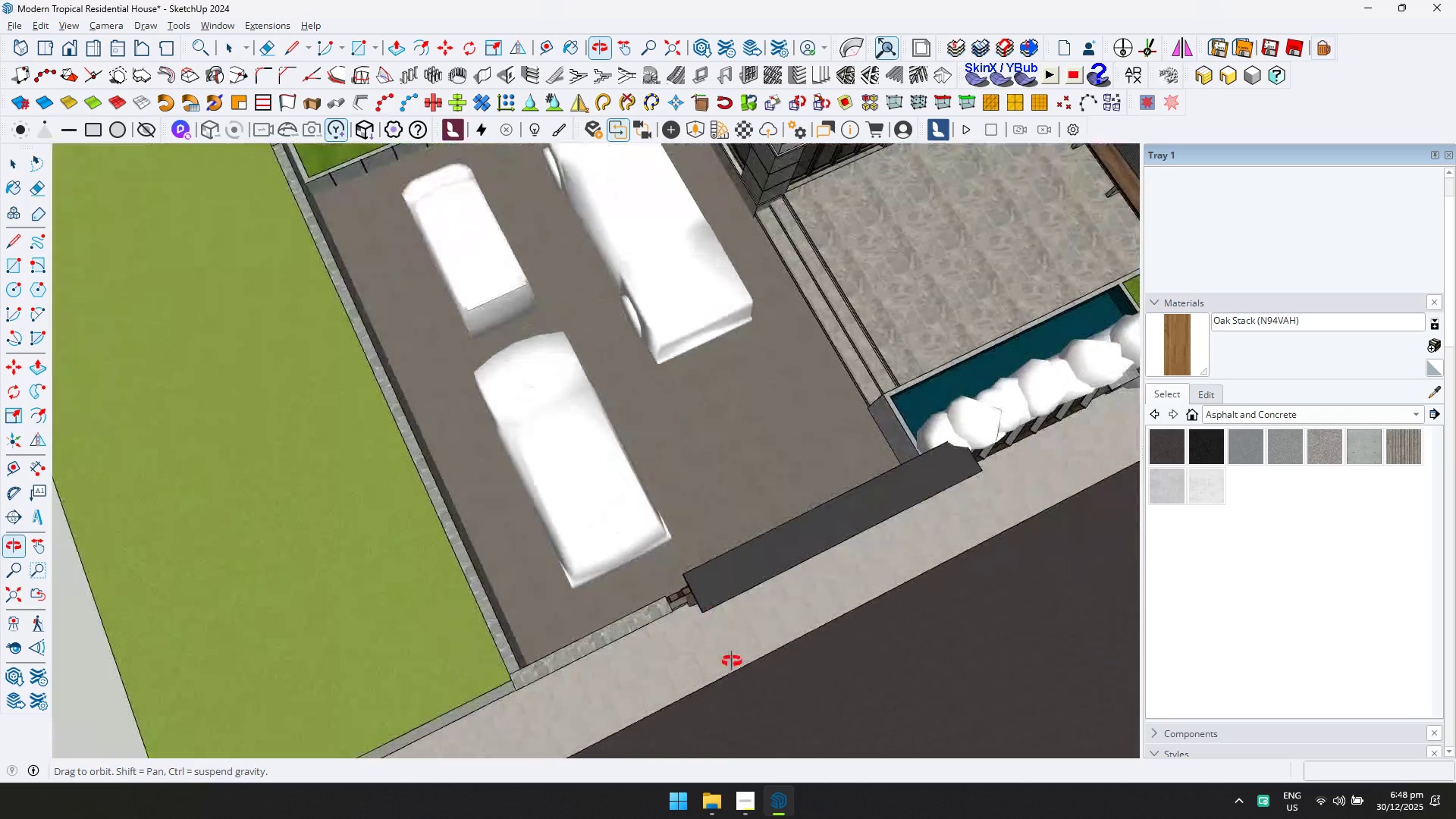 
key(Escape)
 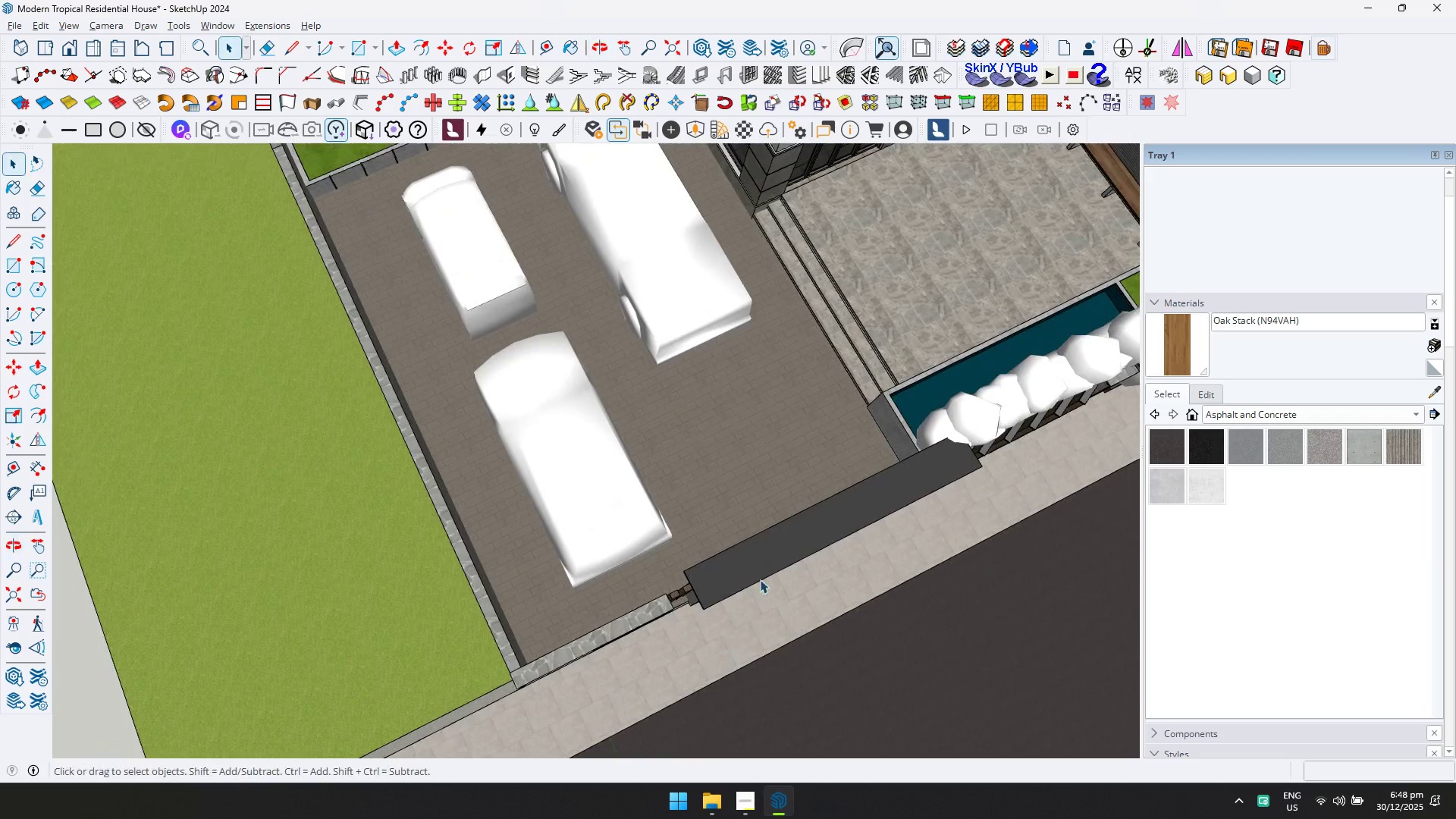 
key(Shift+ShiftLeft)
 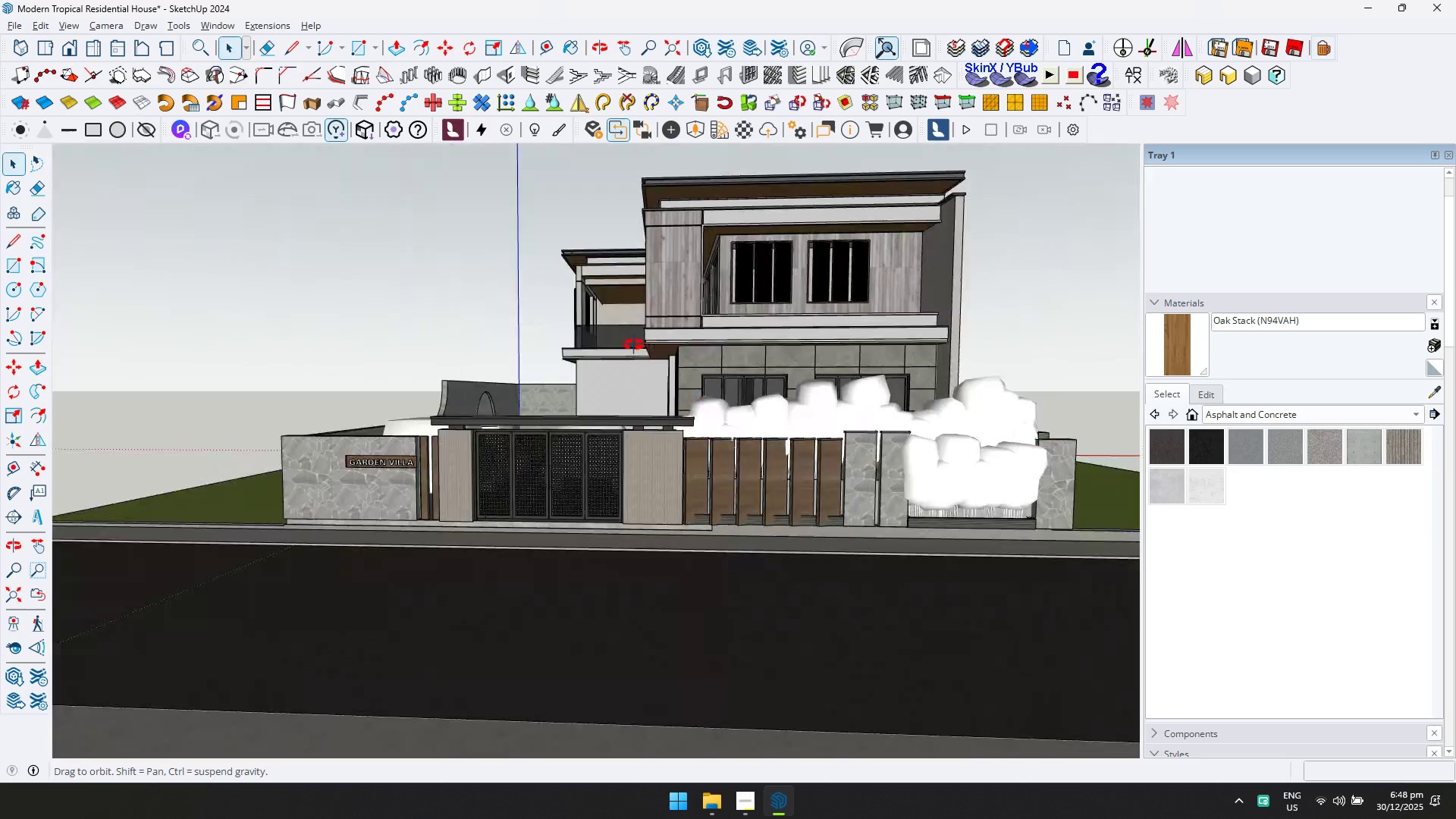 
scroll: coordinate [761, 535], scroll_direction: down, amount: 3.0
 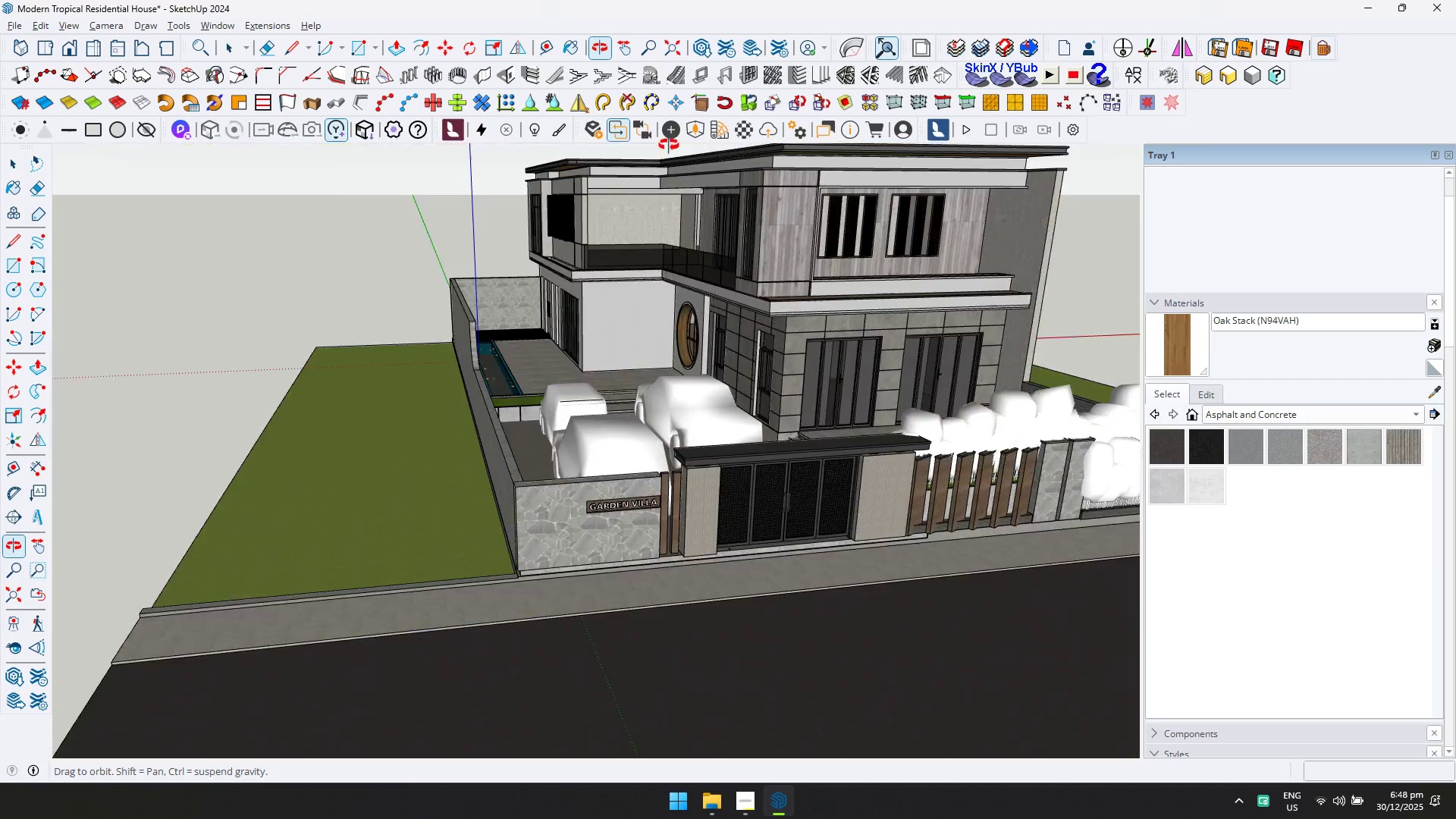 
key(Control+S)
 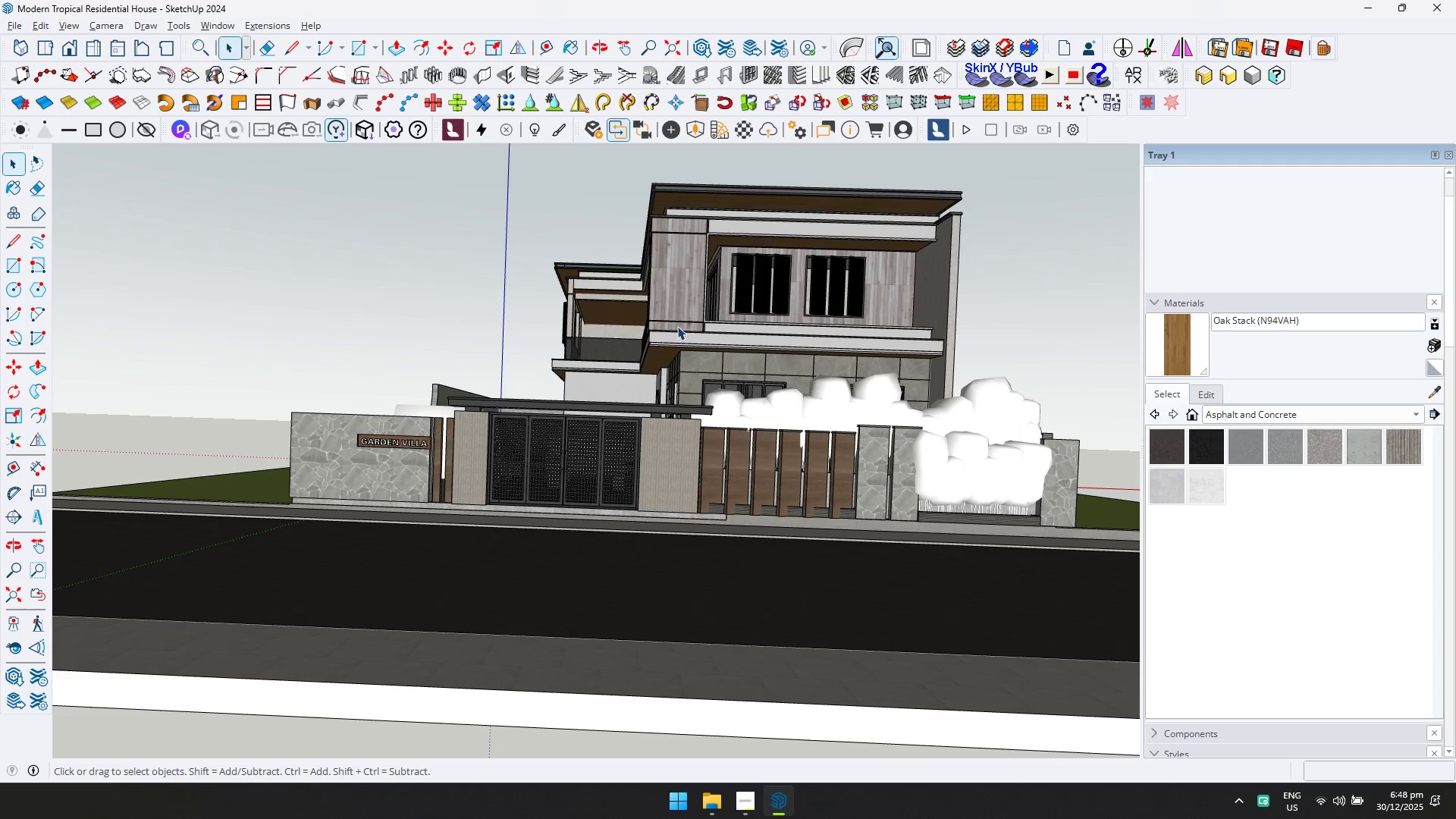 
scroll: coordinate [637, 456], scroll_direction: up, amount: 9.0
 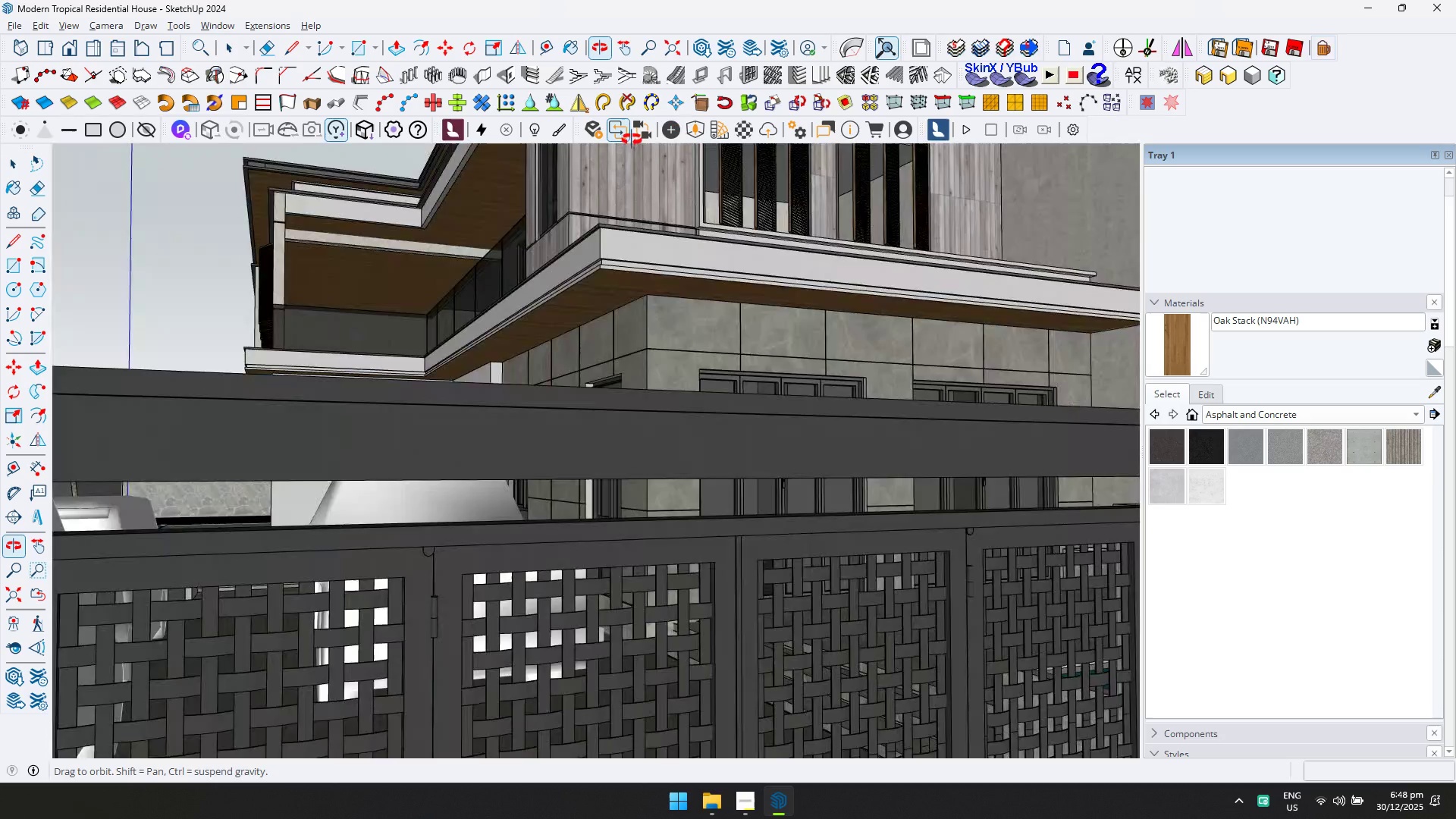 
key(Shift+ShiftLeft)
 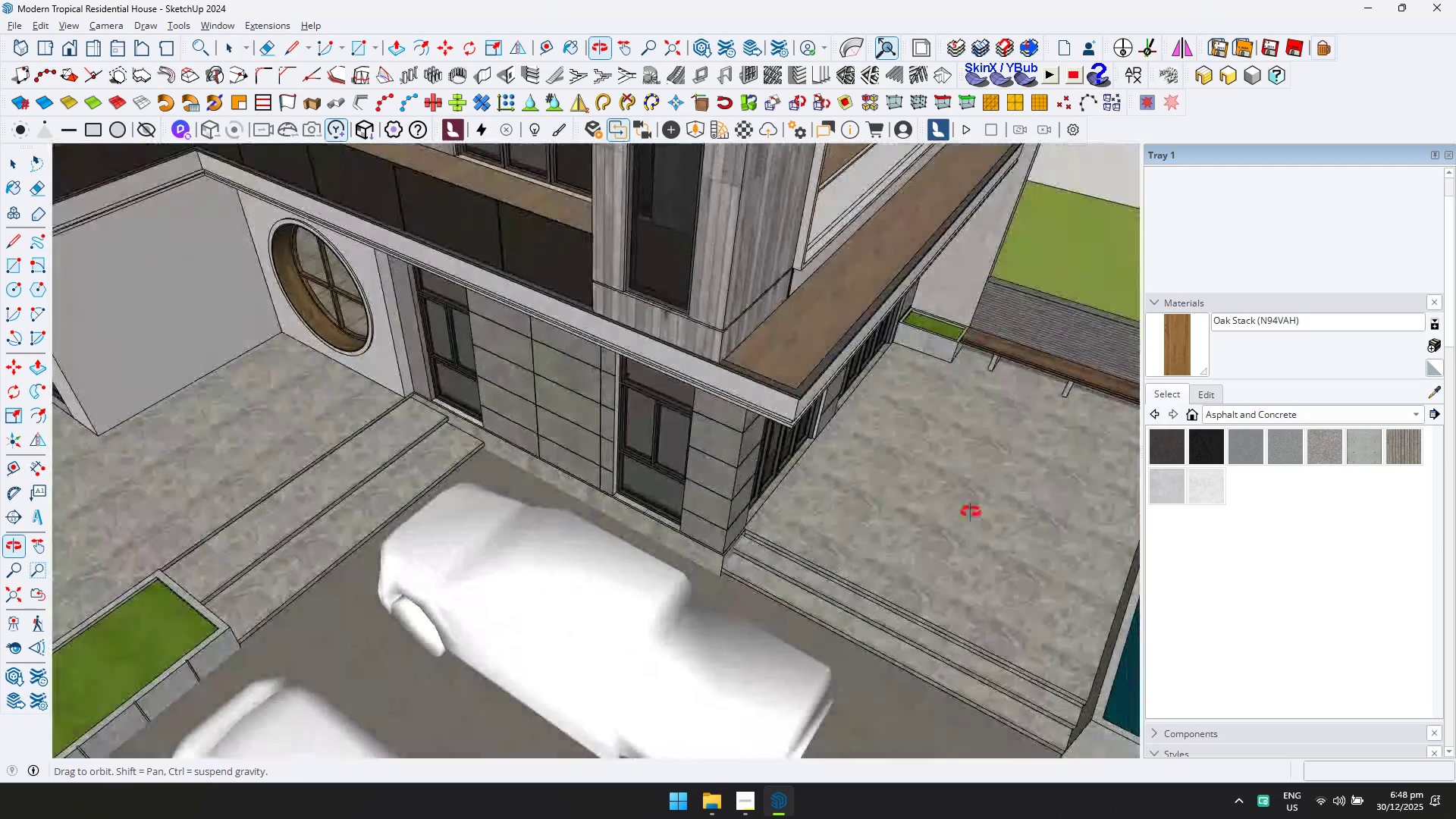 
key(Shift+ShiftLeft)
 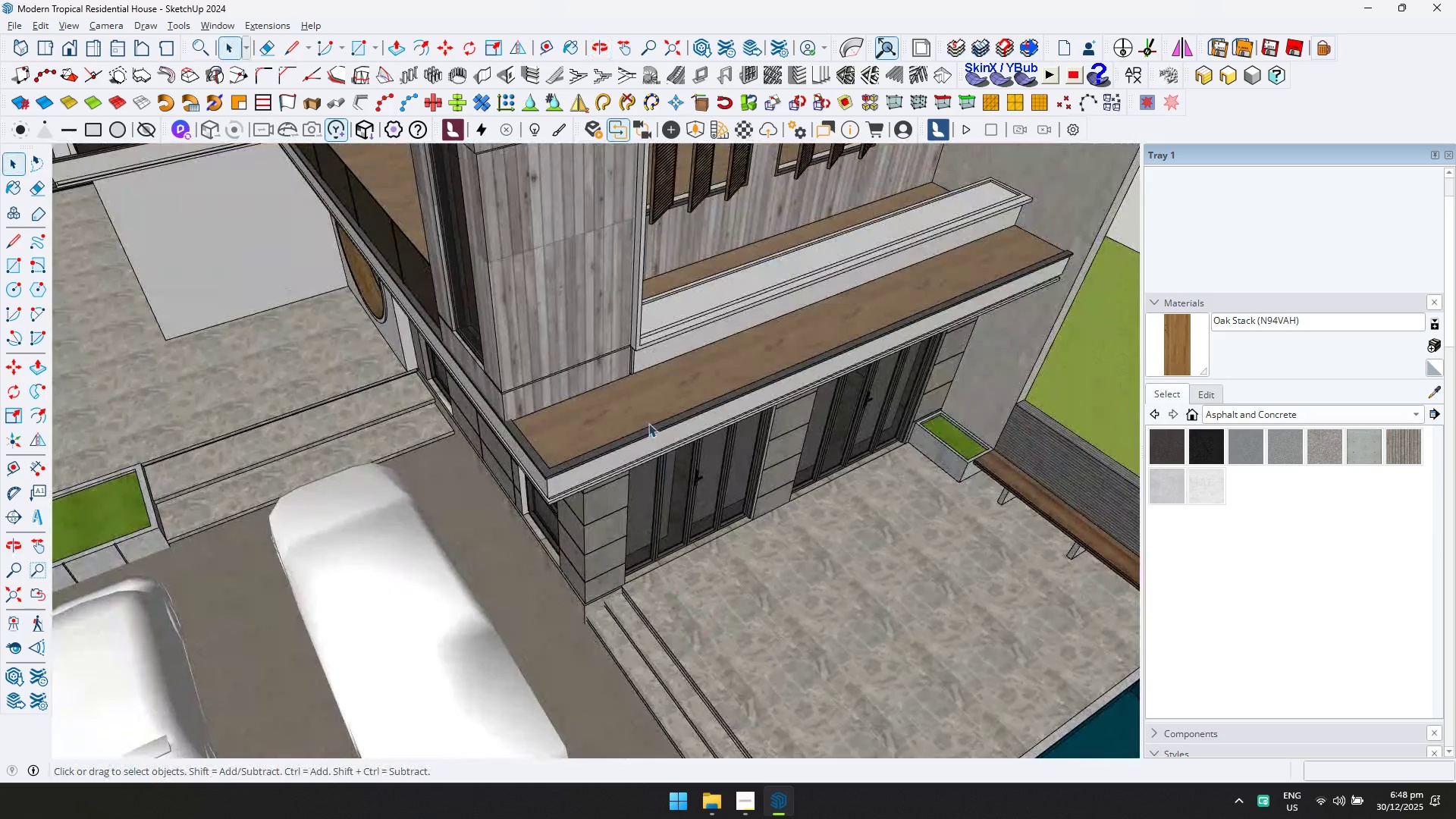 
double_click([647, 412])
 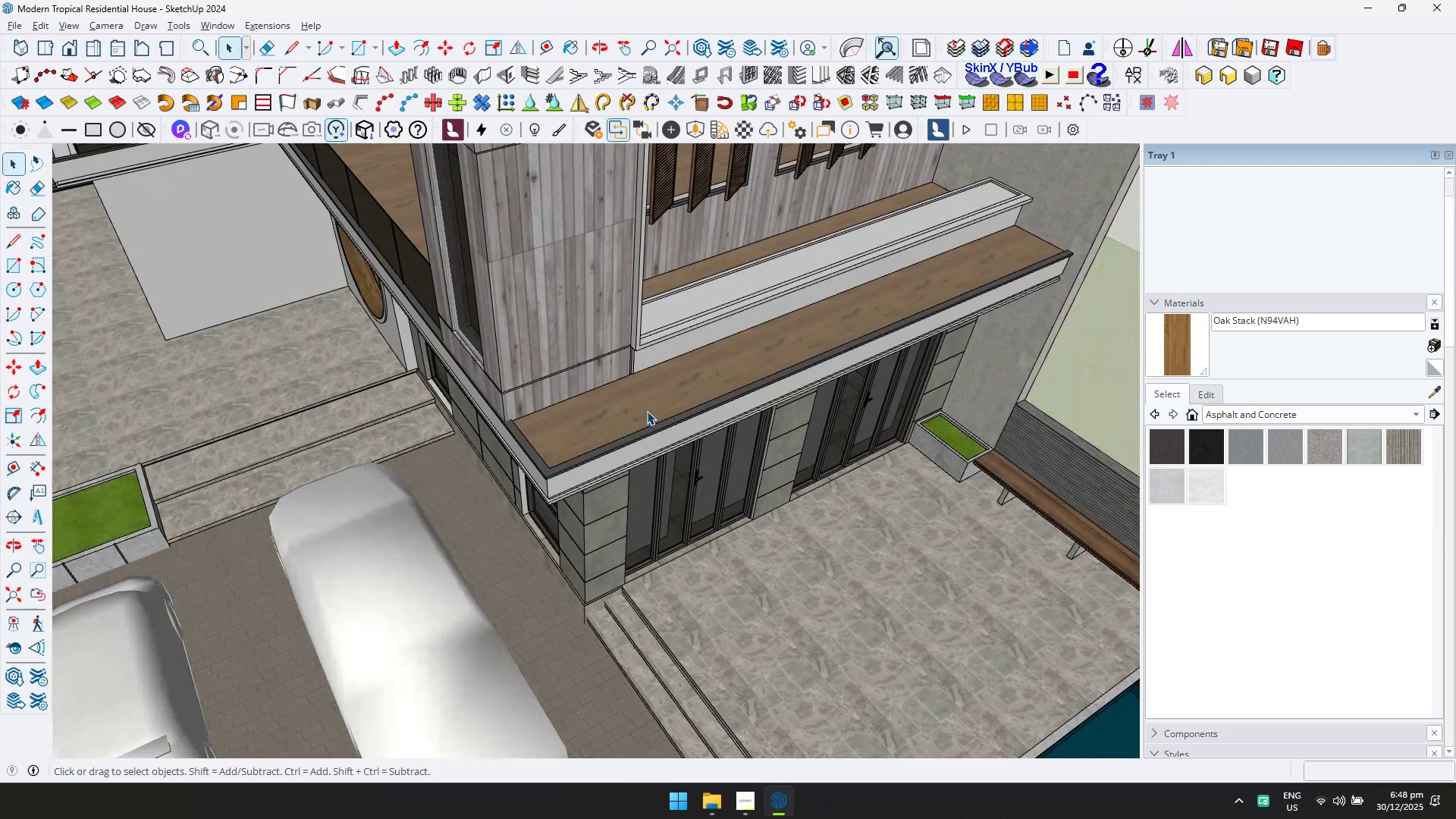 
triple_click([646, 400])
 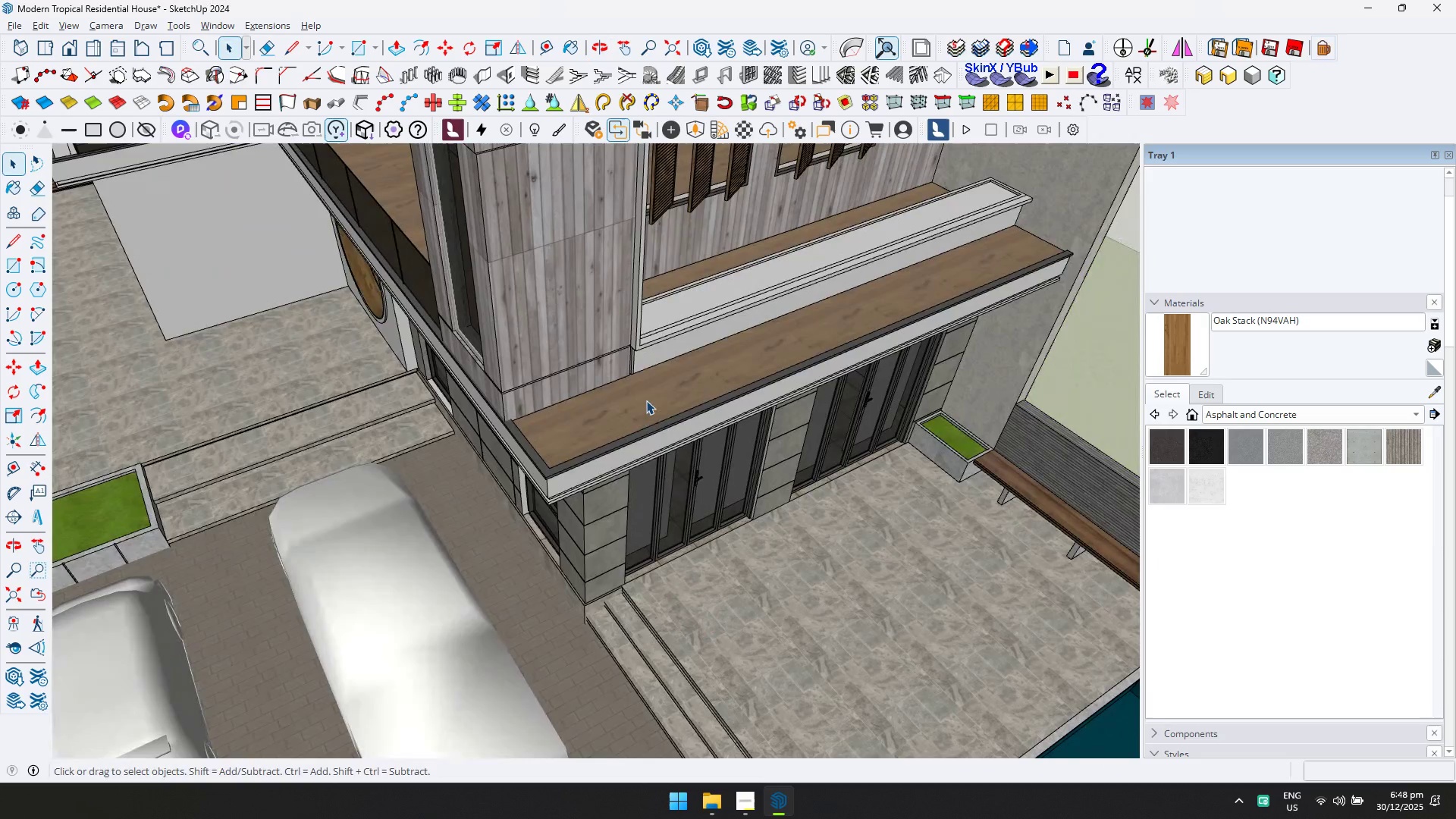 
triple_click([646, 400])
 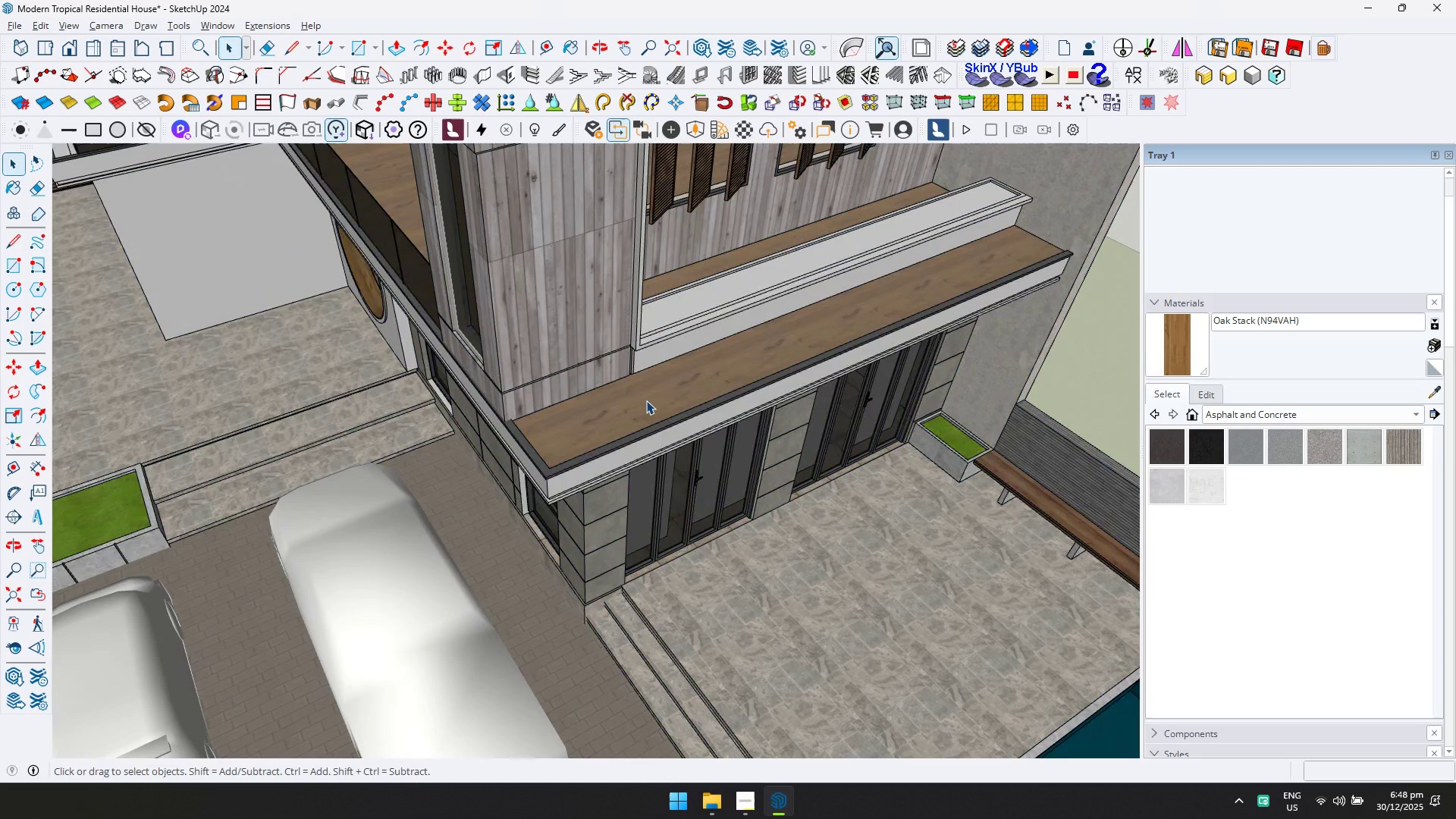 
triple_click([646, 400])
 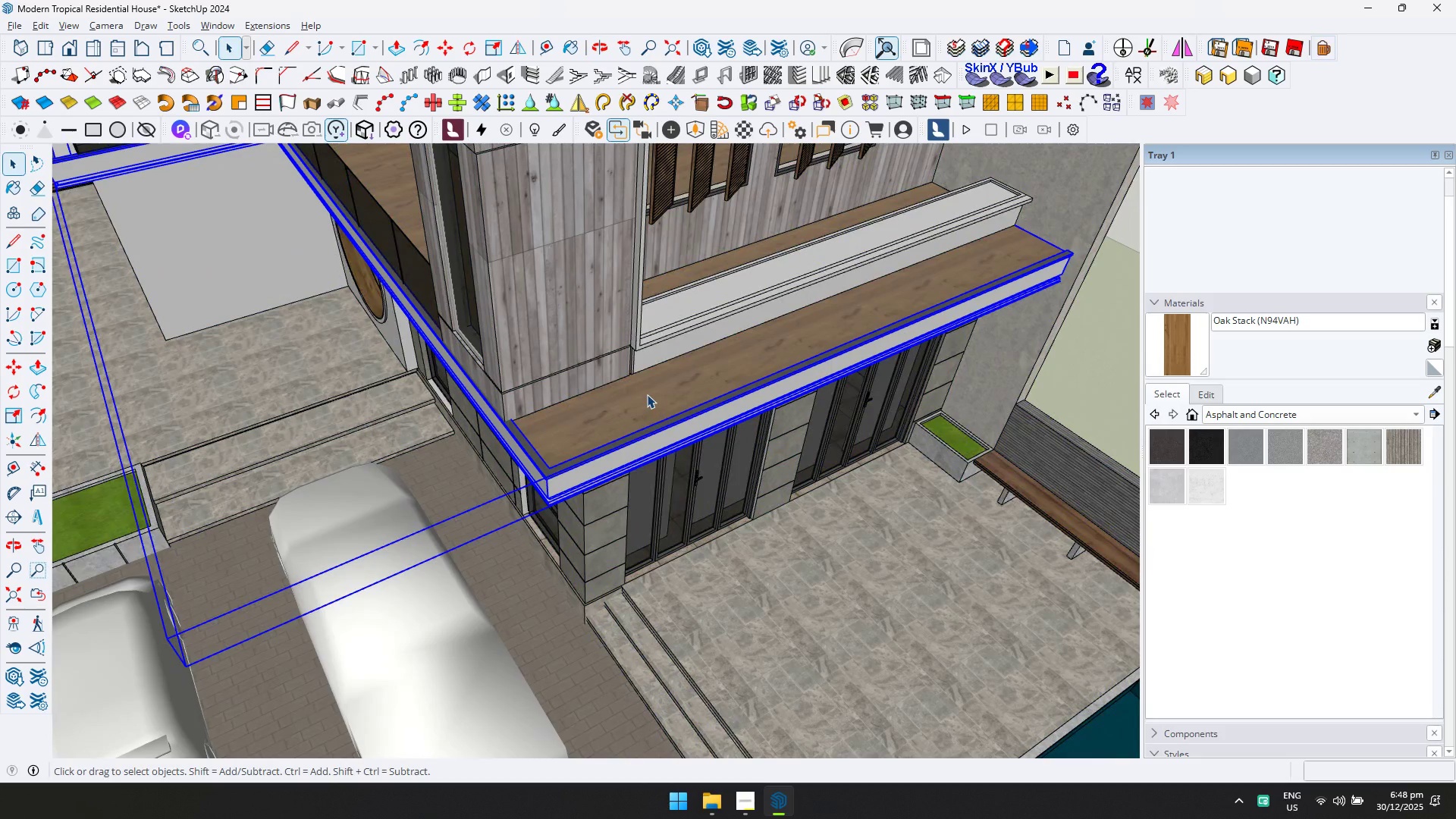 
triple_click([648, 390])
 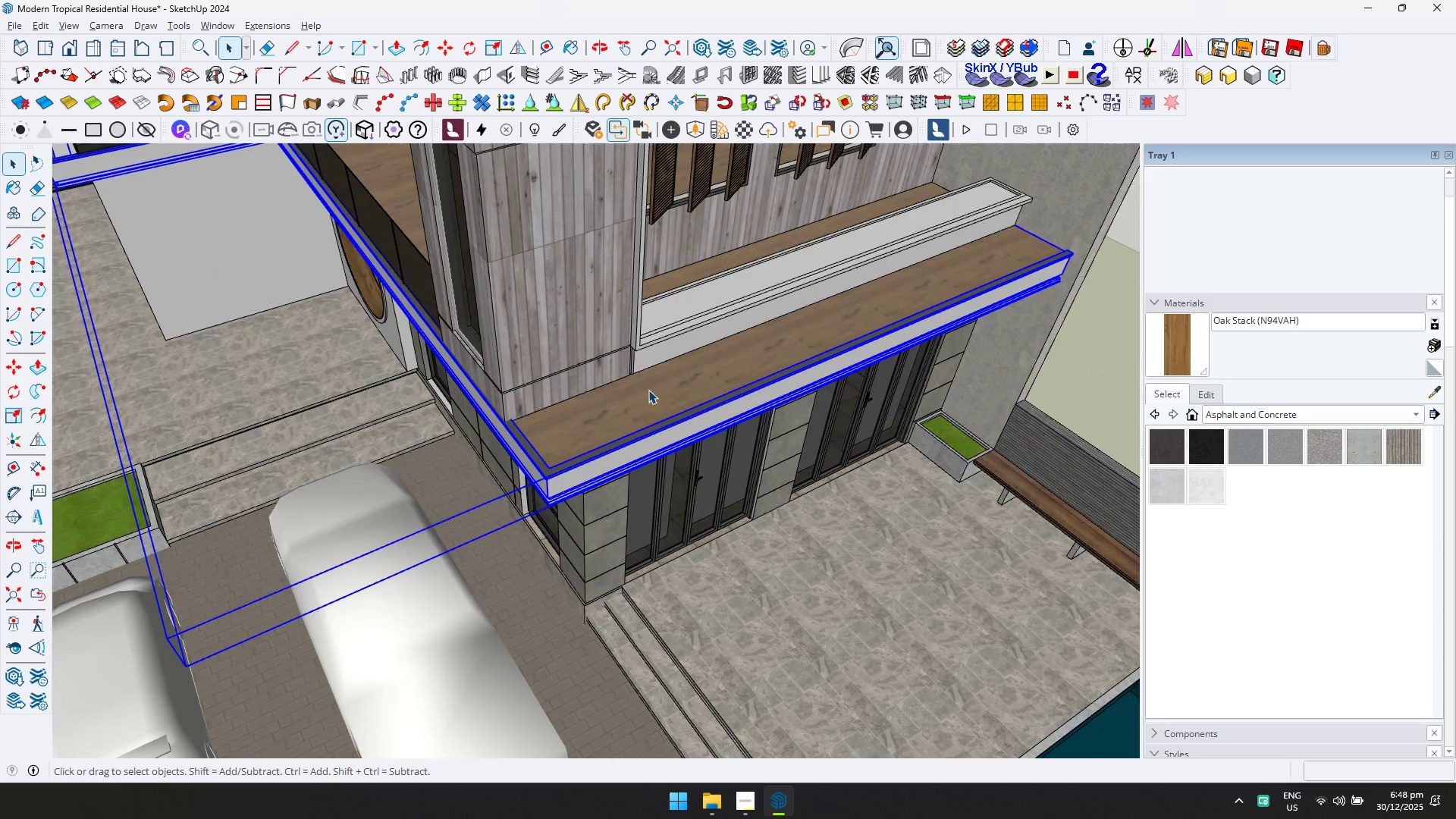 
triple_click([648, 390])
 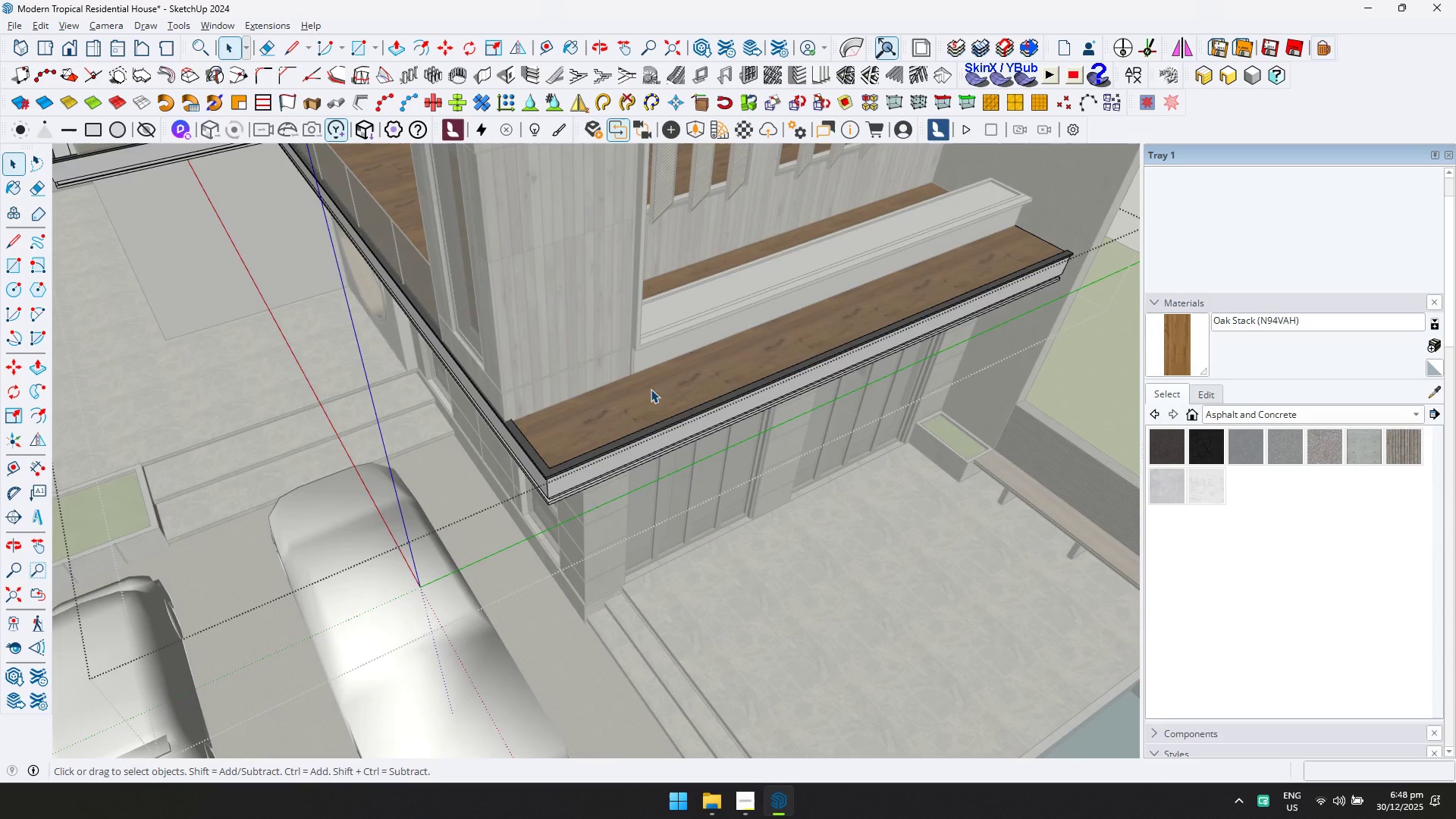 
triple_click([657, 387])
 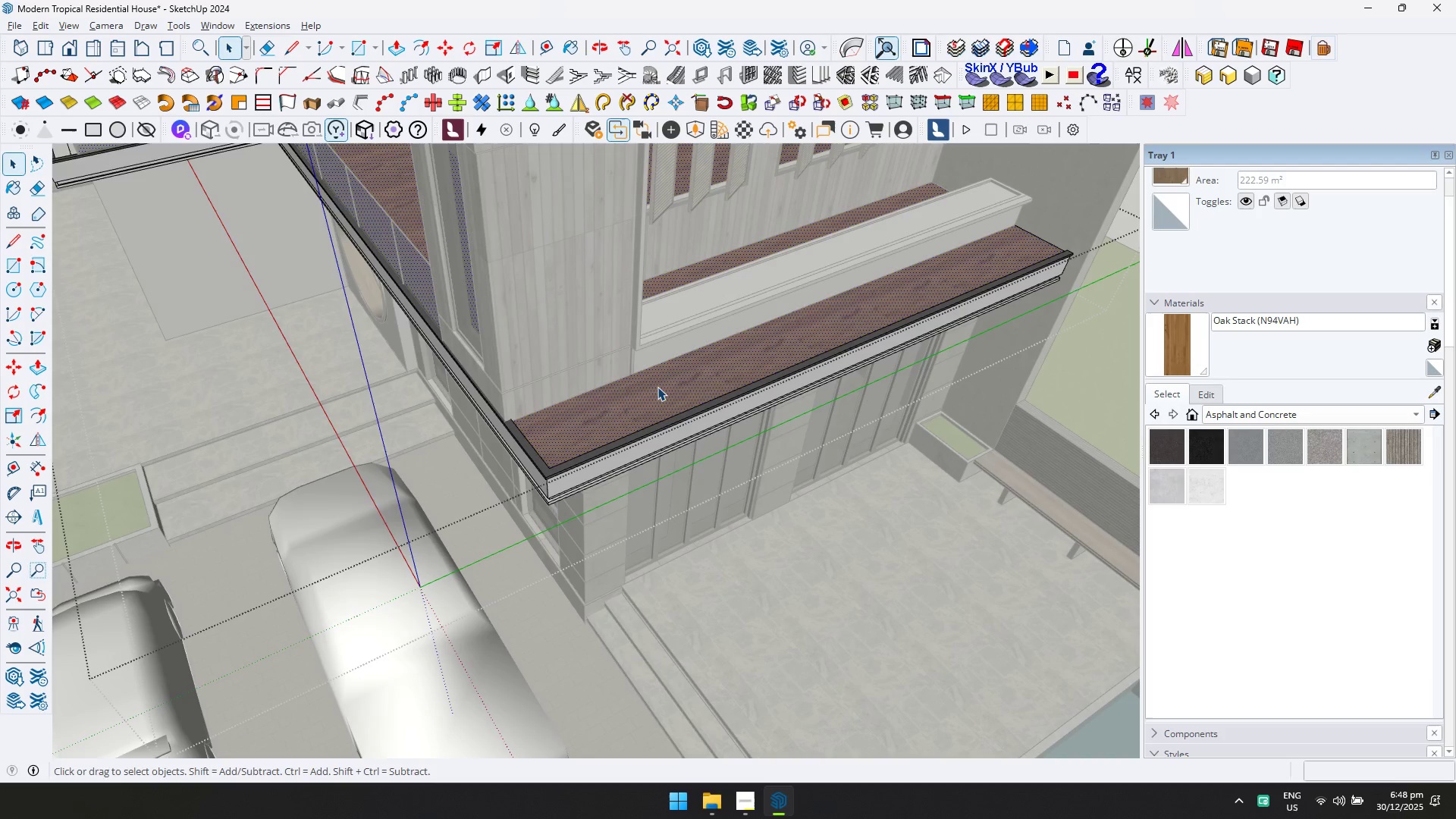 
key(L)
 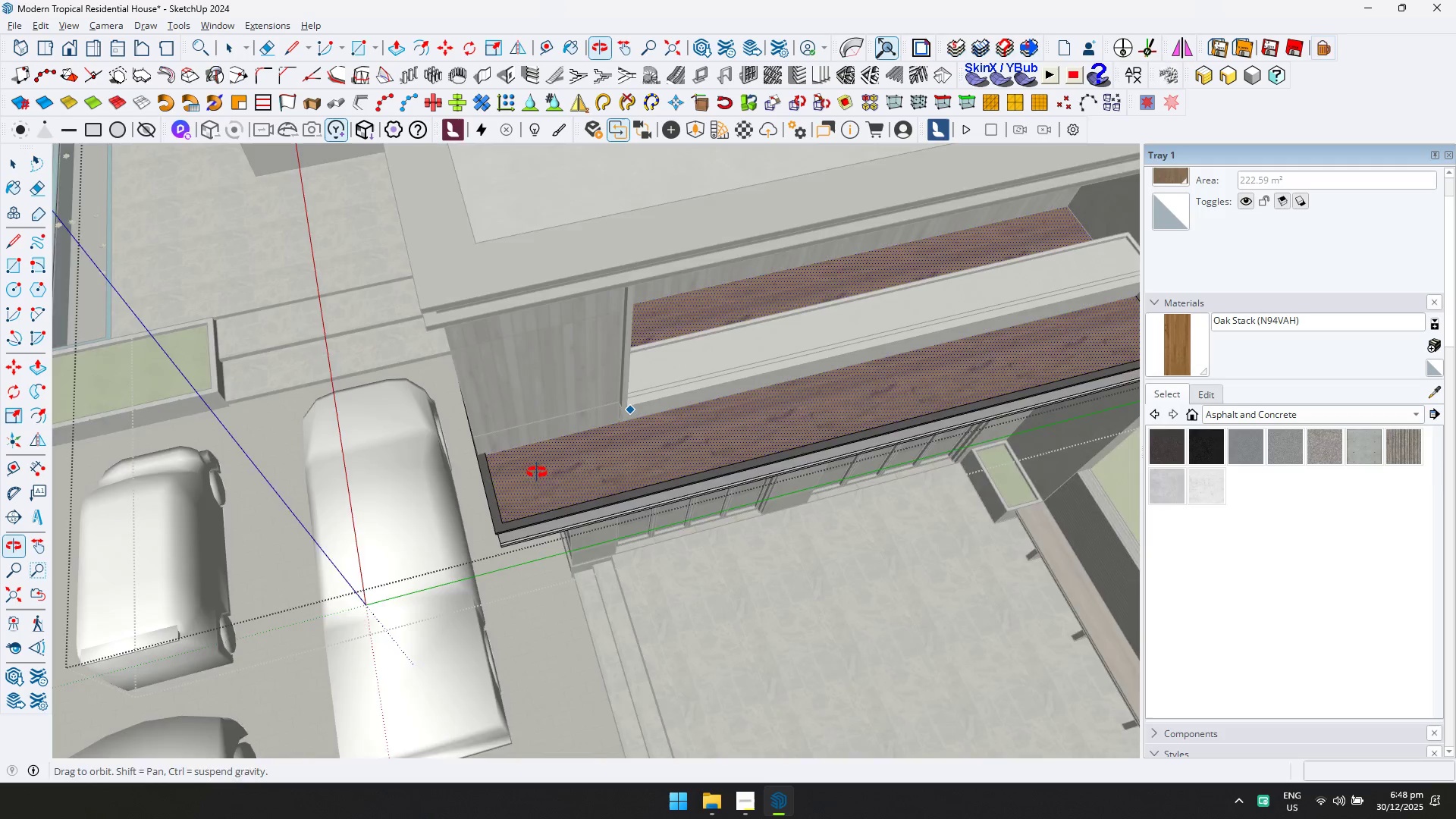 
key(D)
 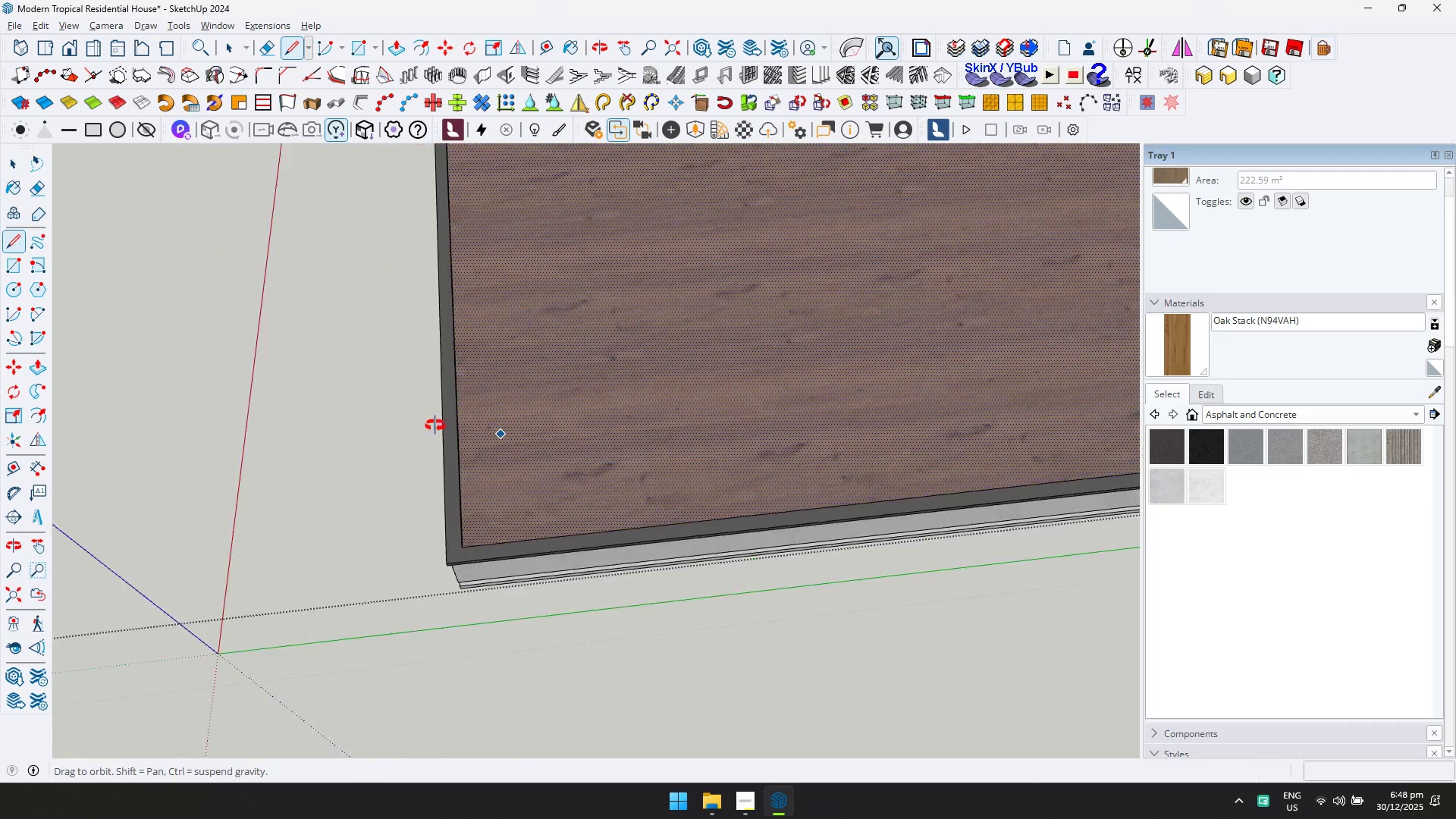 
scroll: coordinate [519, 462], scroll_direction: up, amount: 5.0
 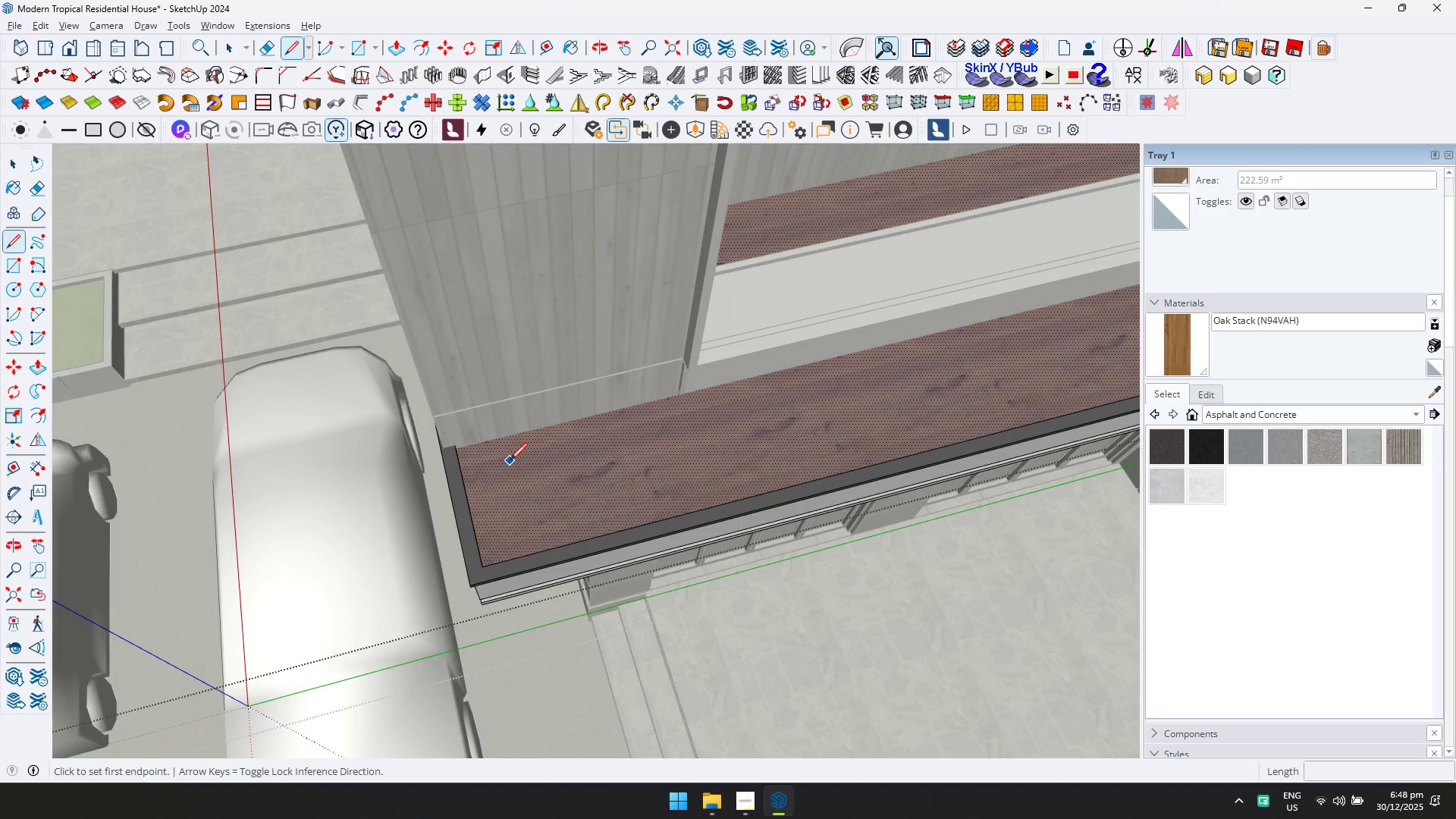 
key(D)
 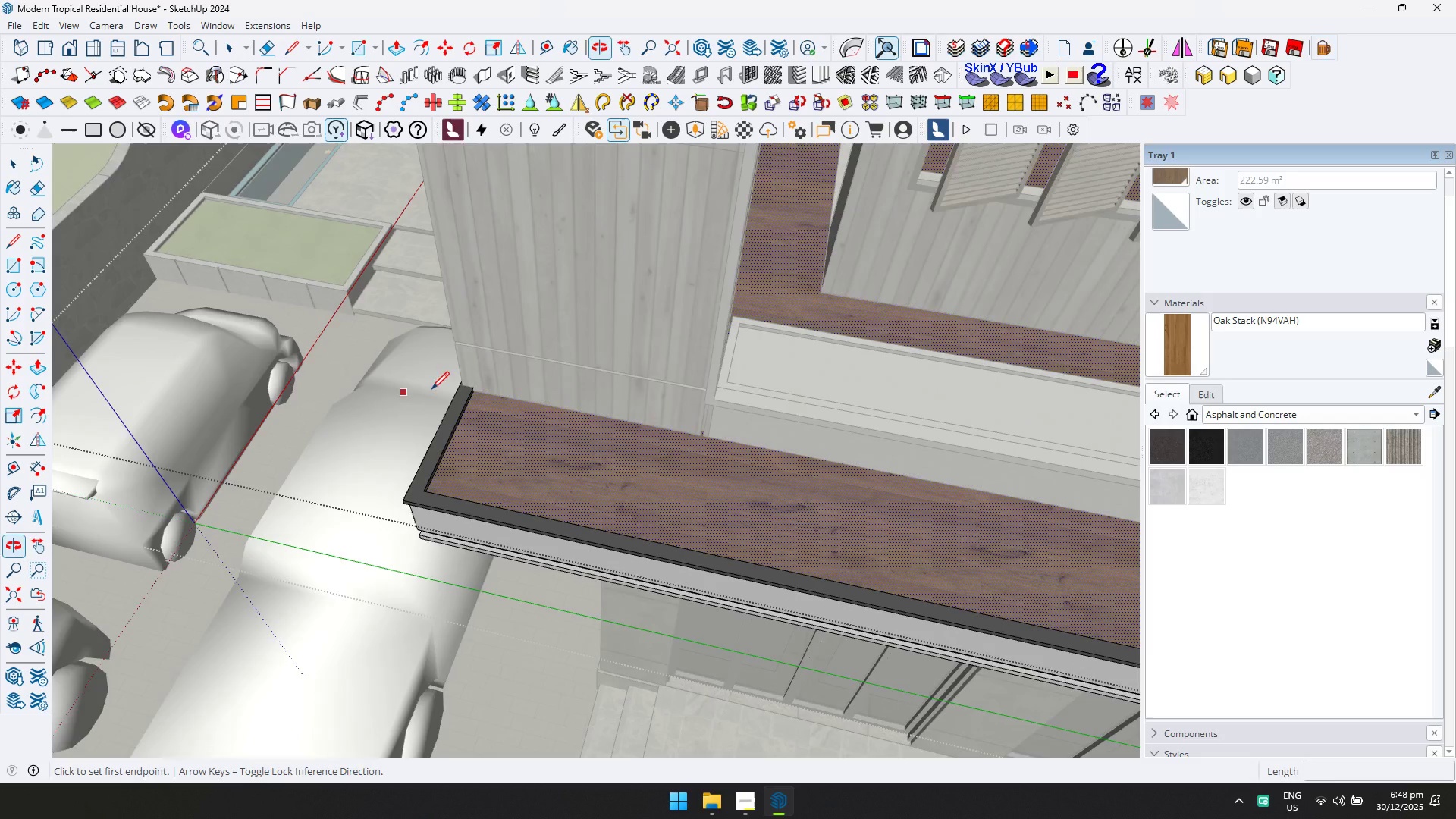 
scroll: coordinate [479, 393], scroll_direction: up, amount: 9.0
 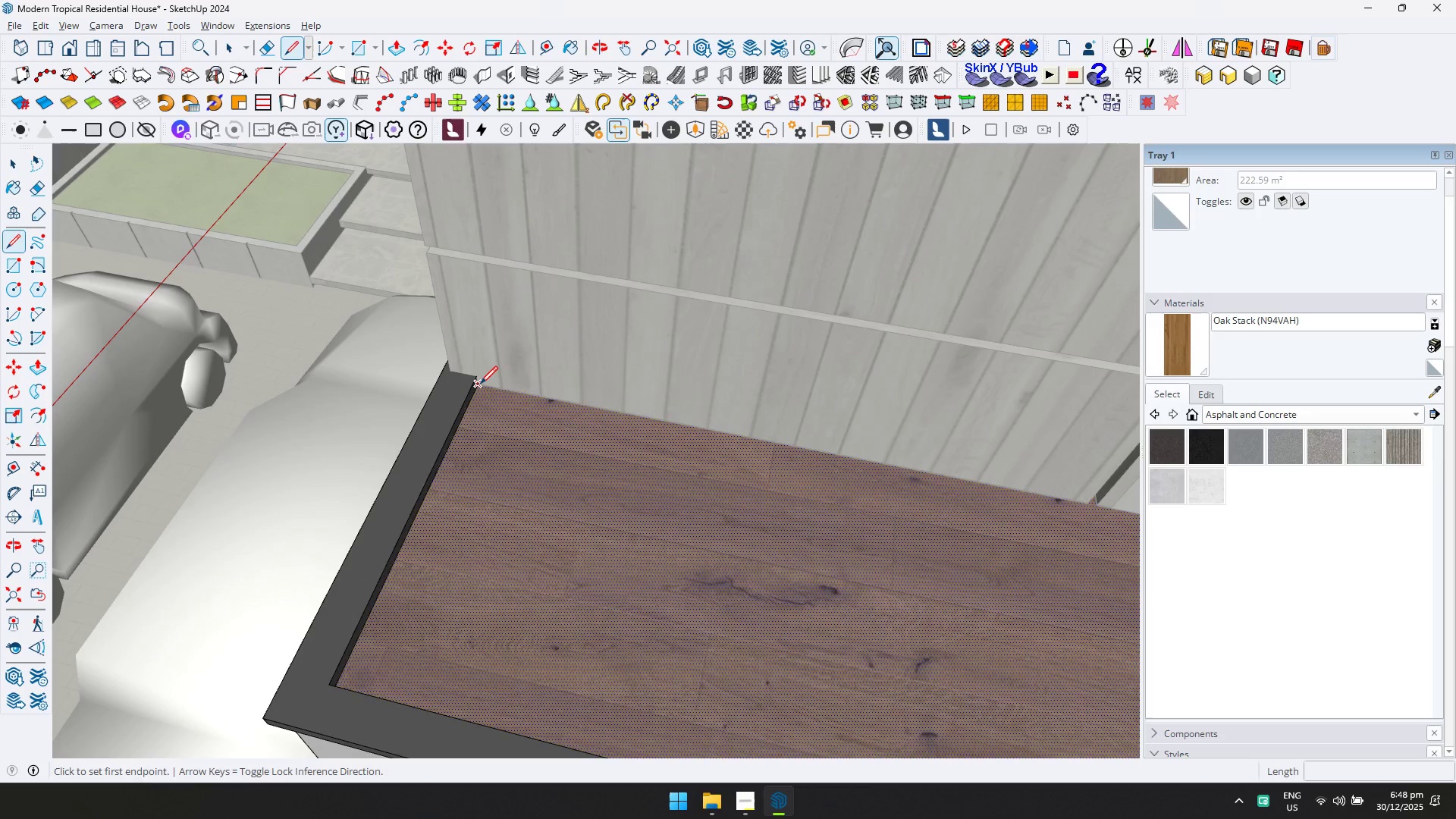 
left_click([480, 384])
 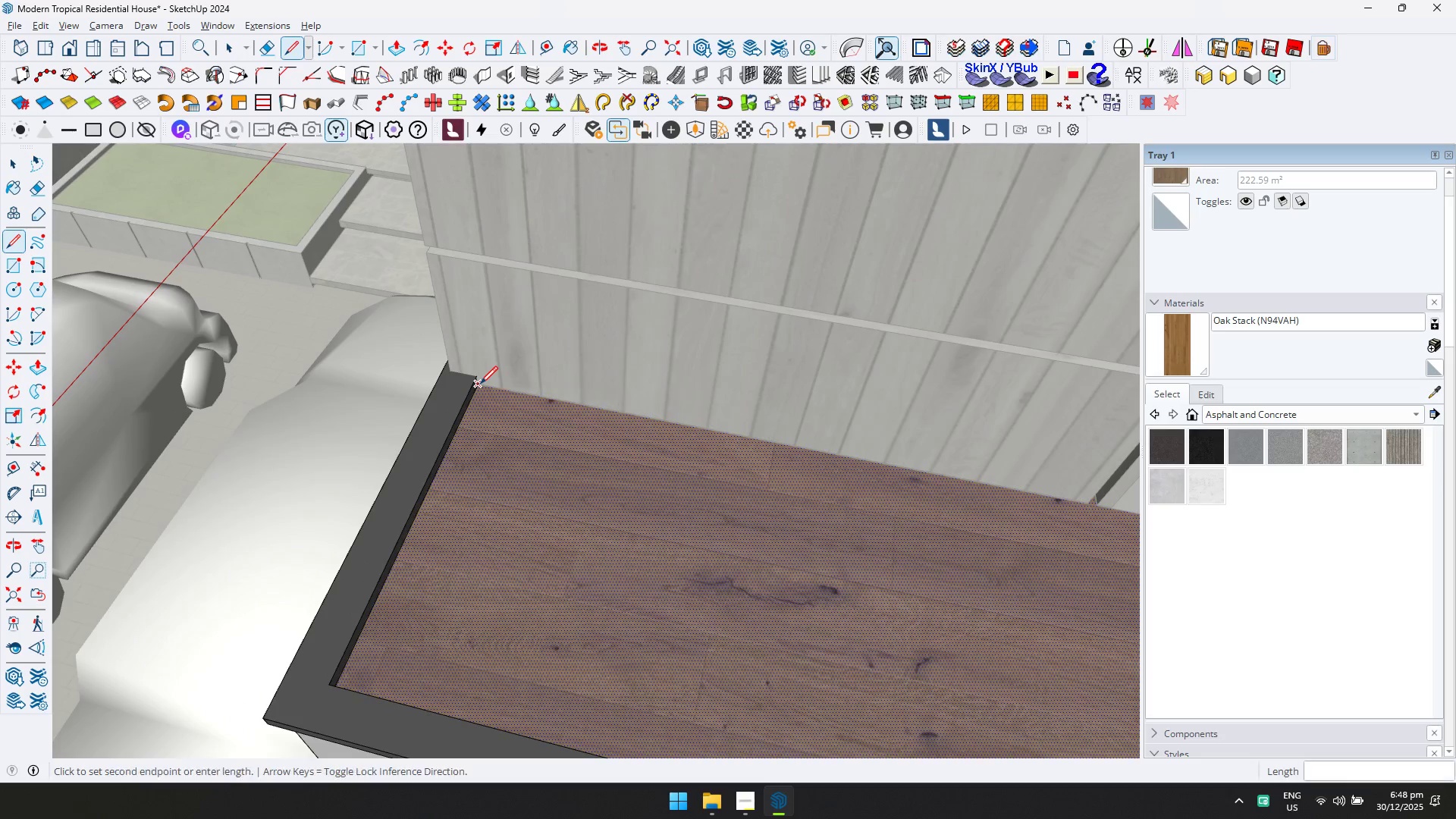 
key(D)
 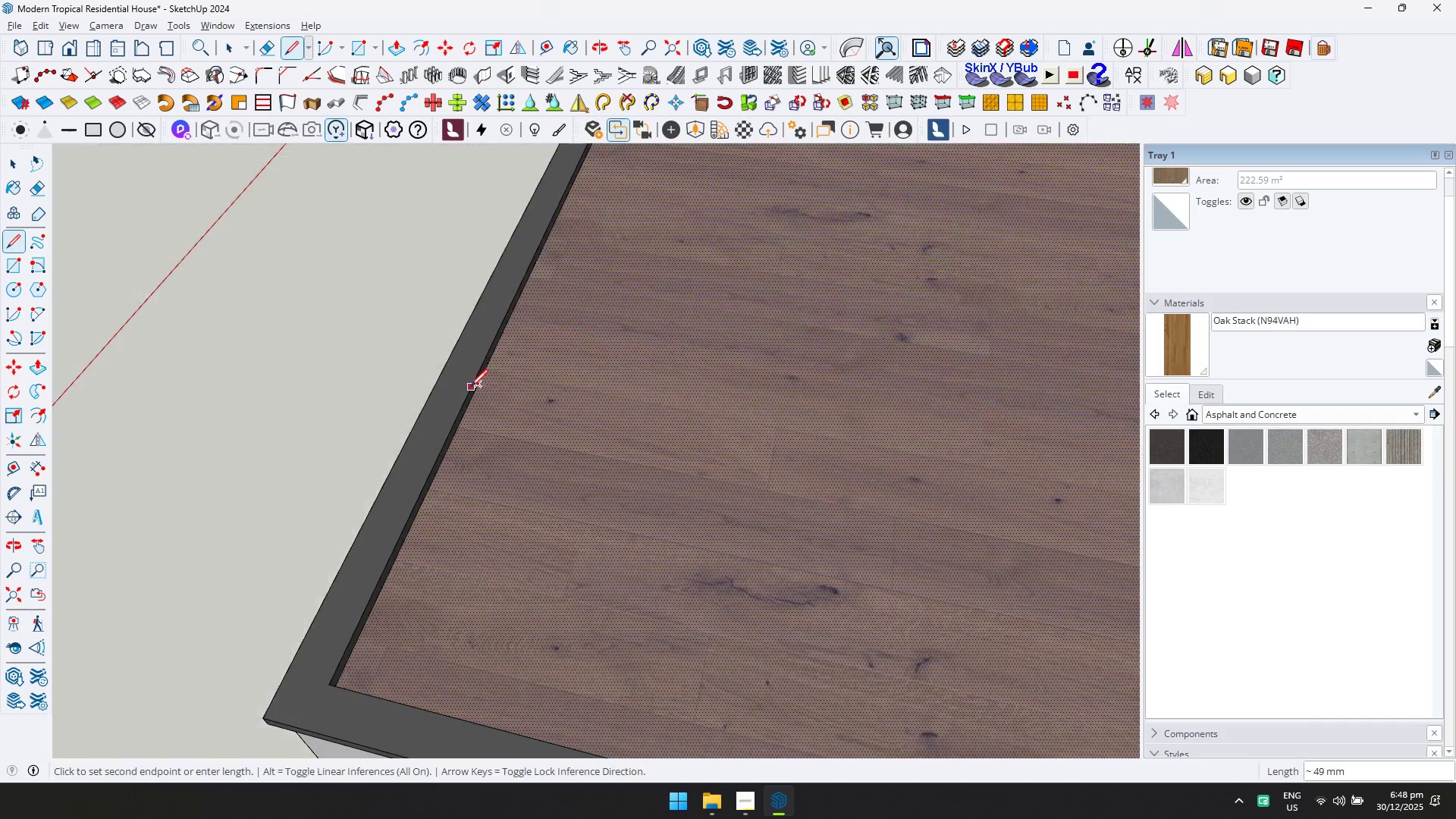 
key(Shift+ShiftLeft)
 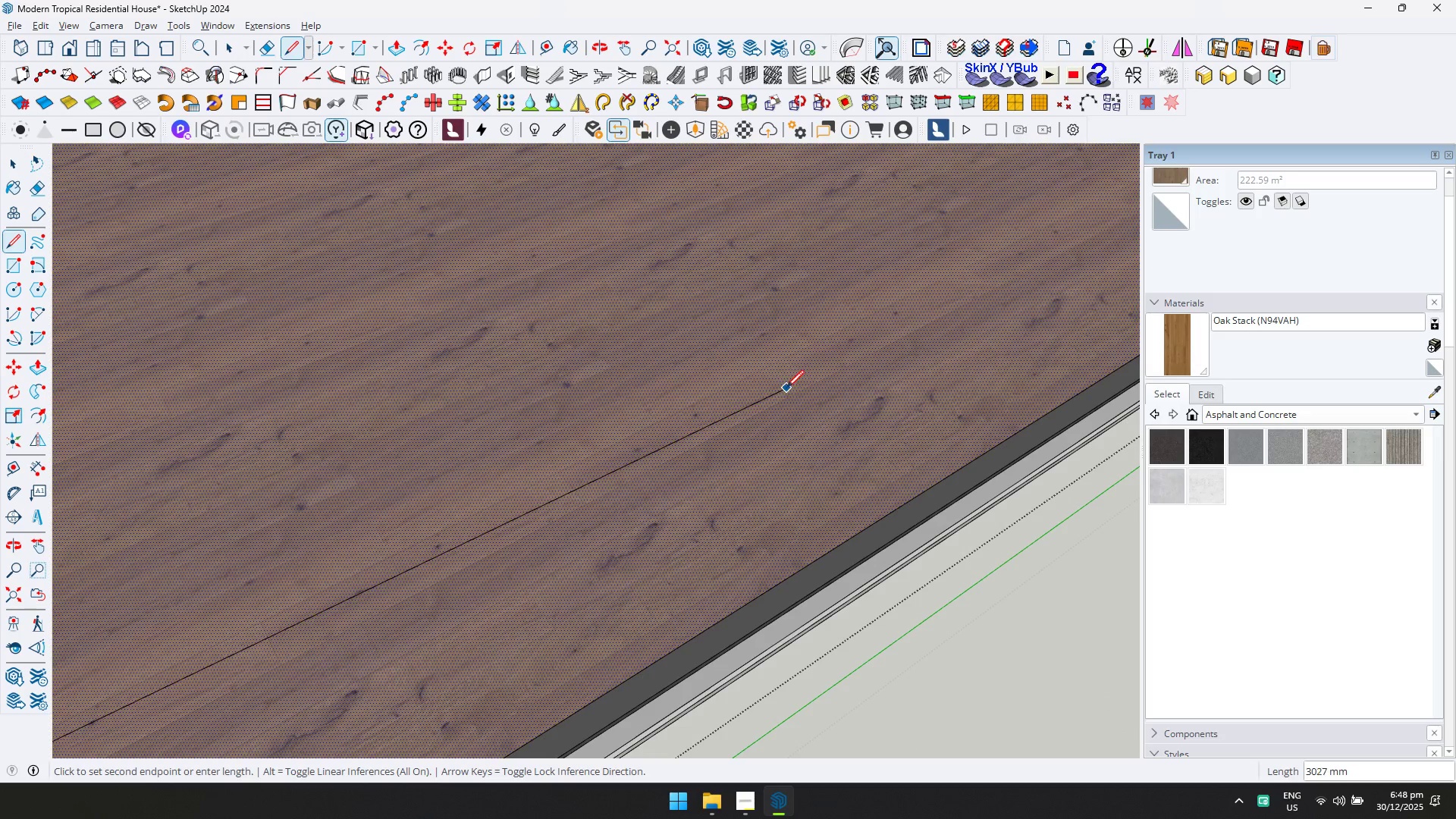 
scroll: coordinate [603, 378], scroll_direction: down, amount: 2.0
 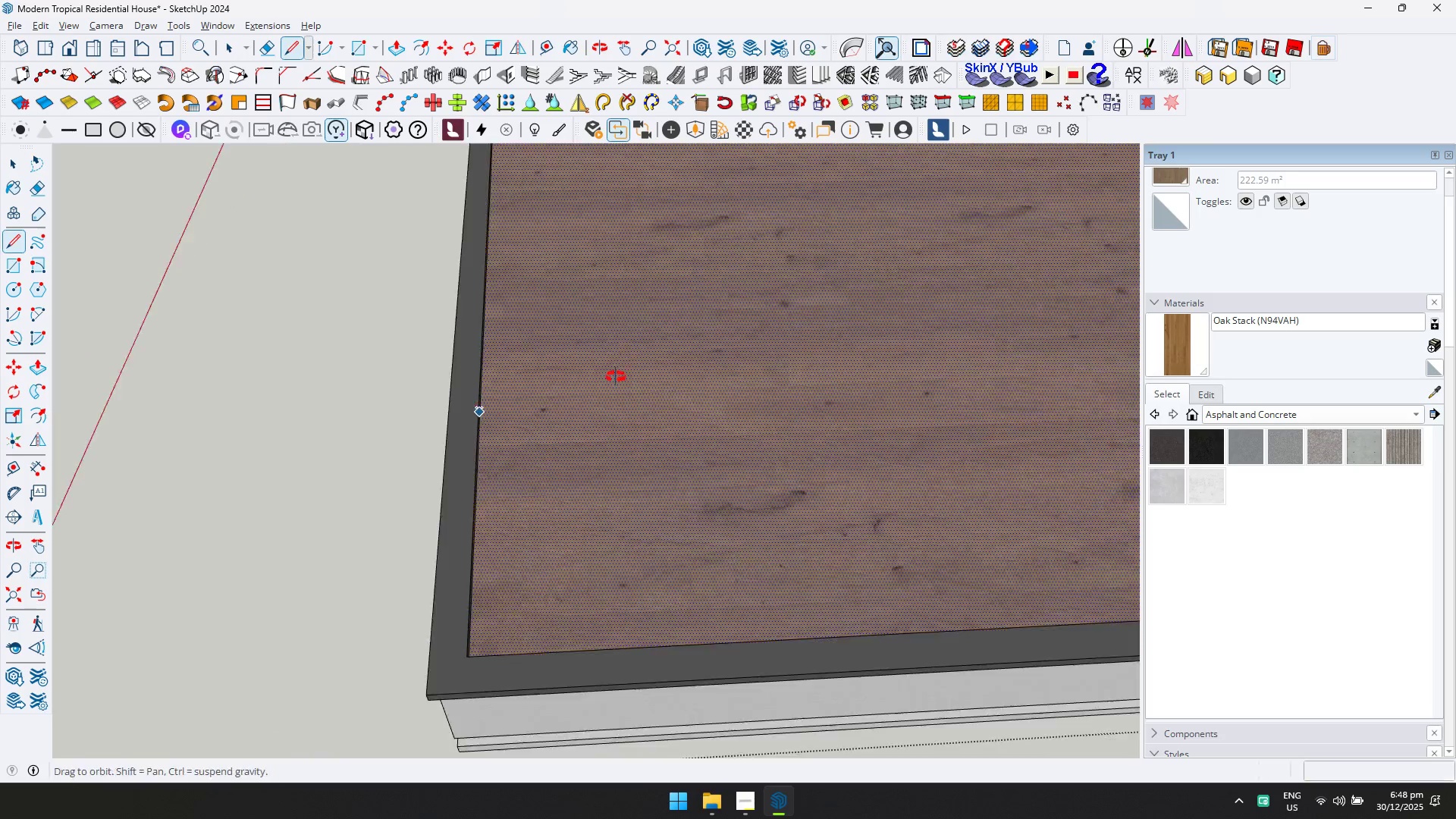 
key(ArrowLeft)
 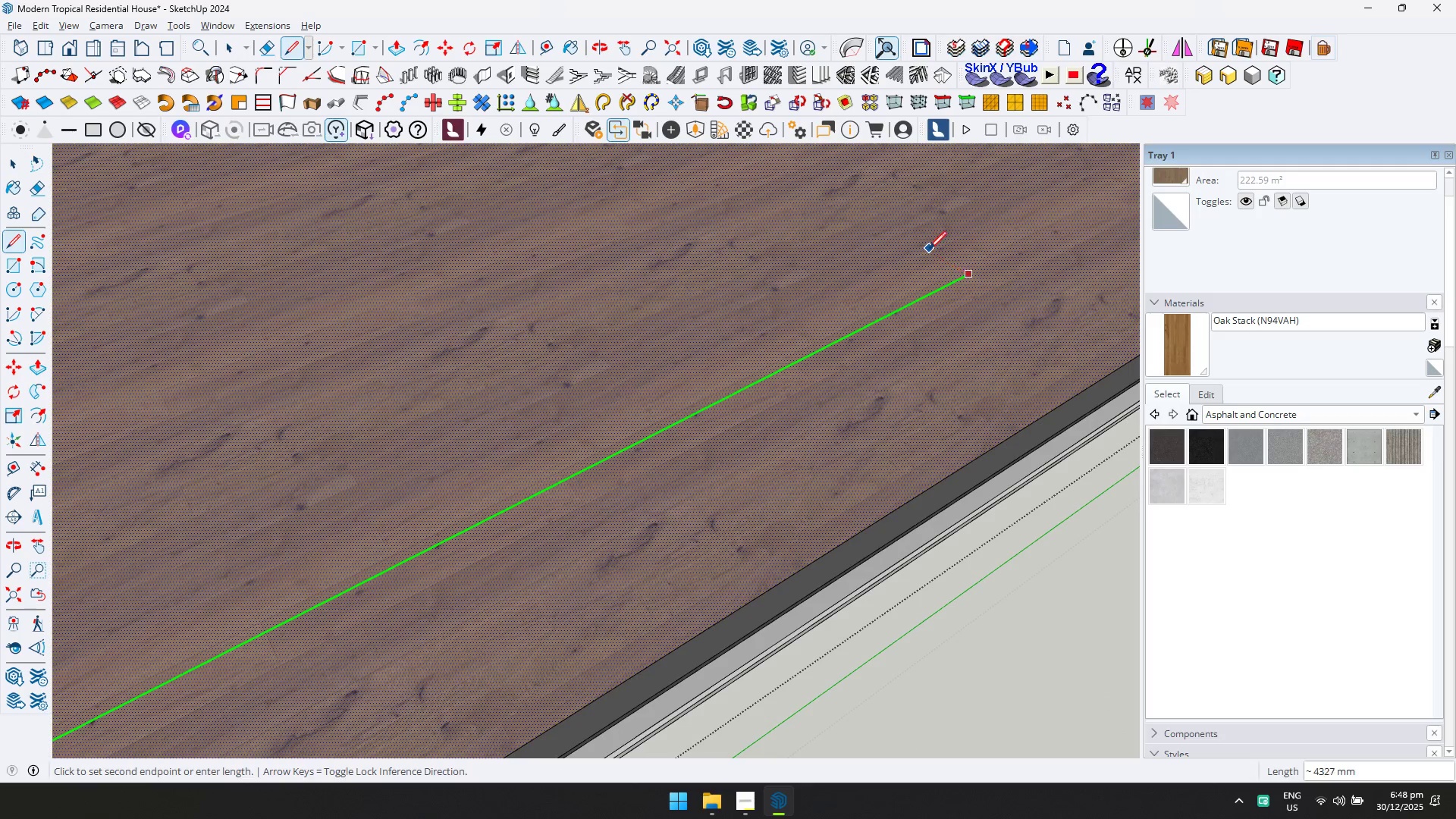 
key(Shift+ShiftLeft)
 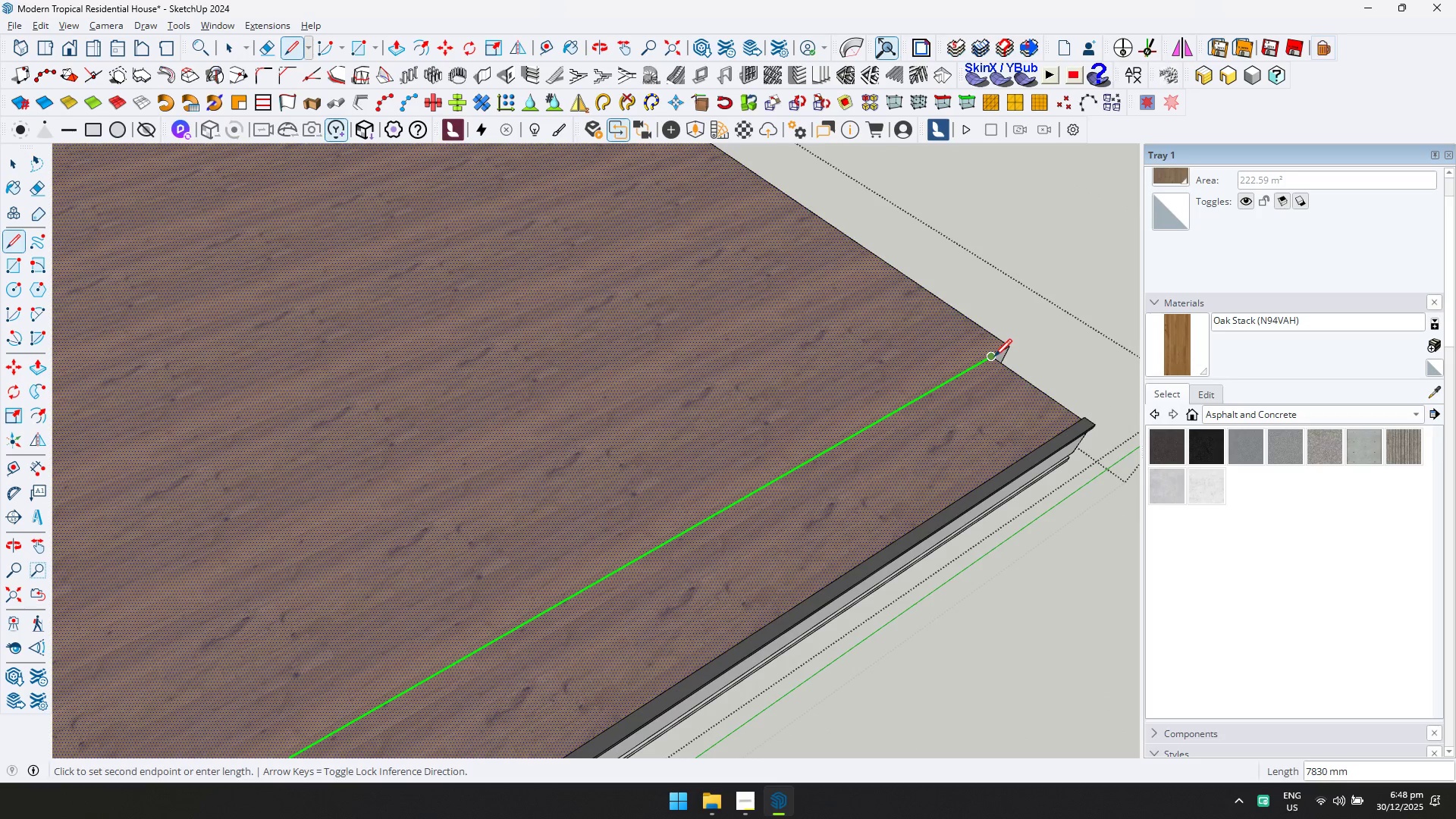 
scroll: coordinate [971, 268], scroll_direction: down, amount: 3.0
 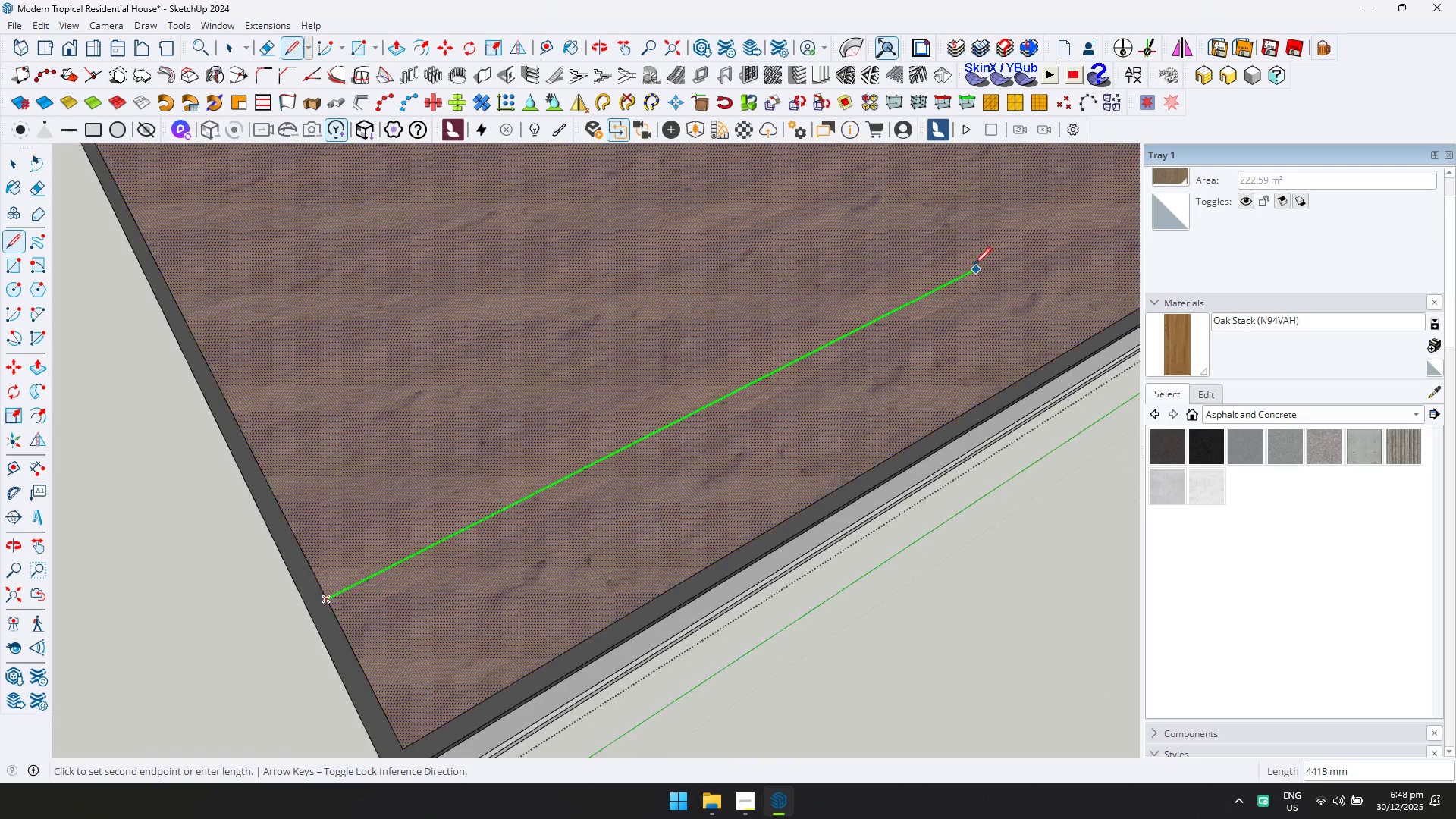 
left_click([1036, 312])
 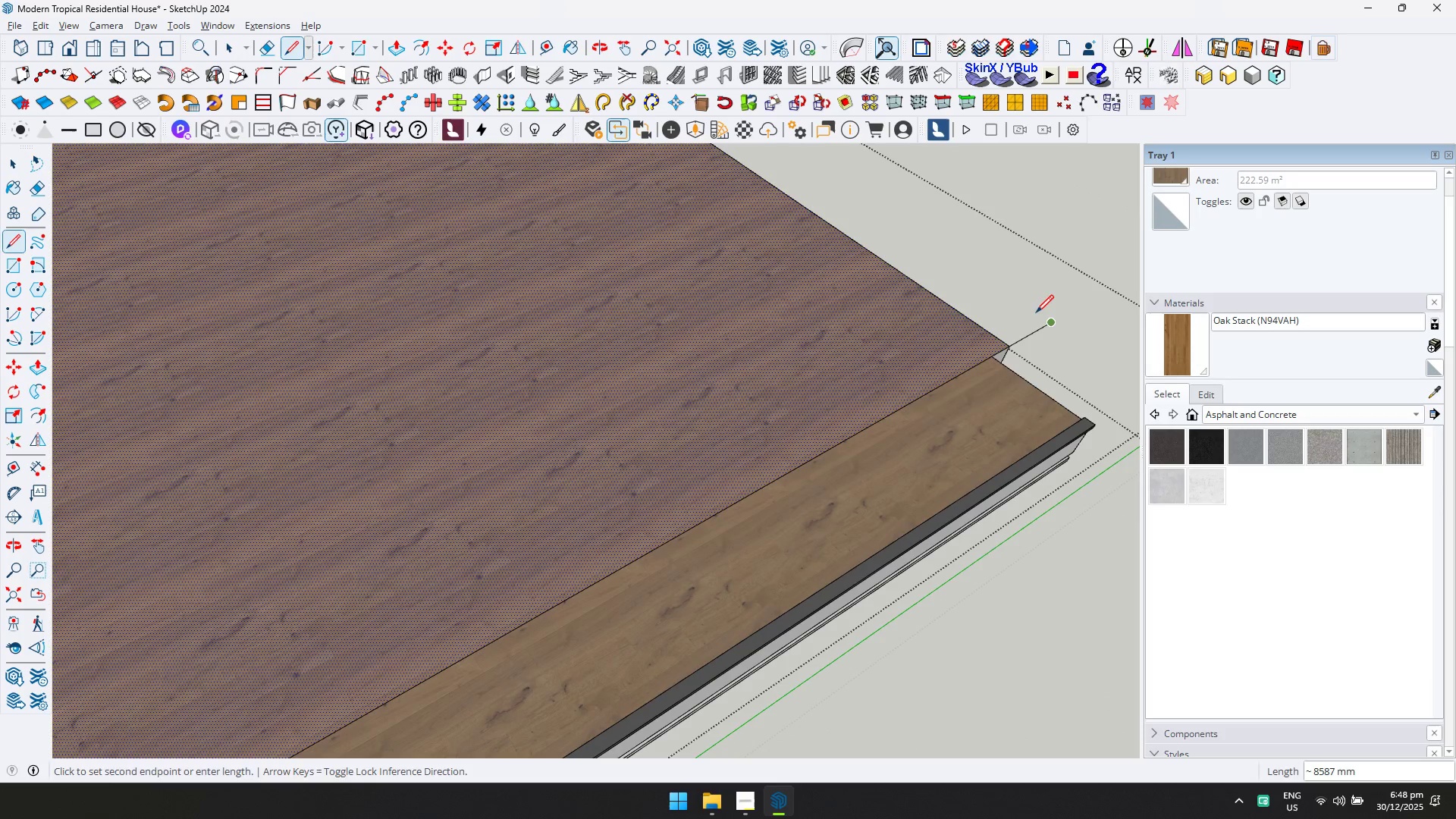 
key(E)
 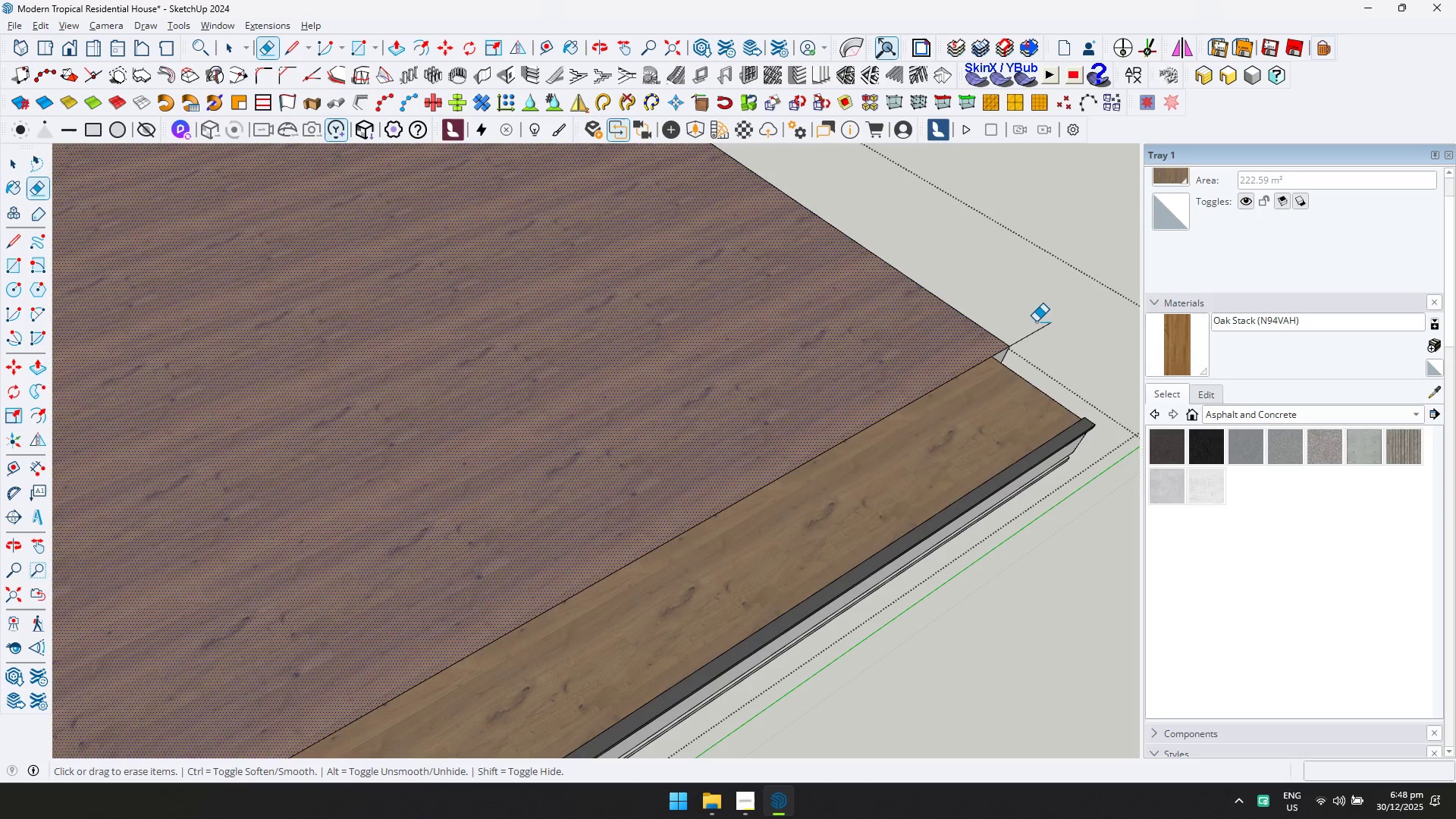 
left_click_drag(start_coordinate=[1036, 322], to_coordinate=[1042, 345])
 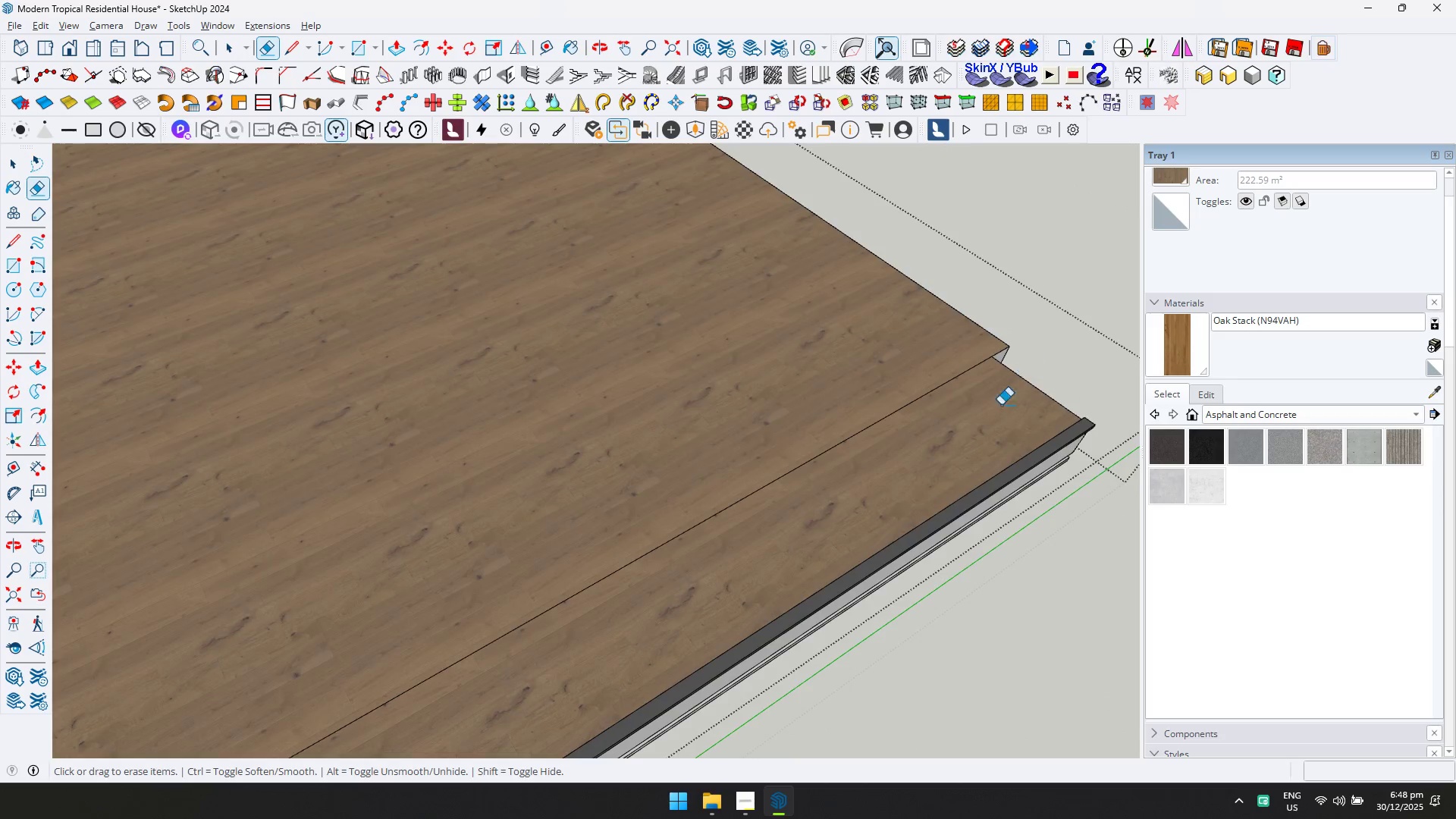 
key(Space)
 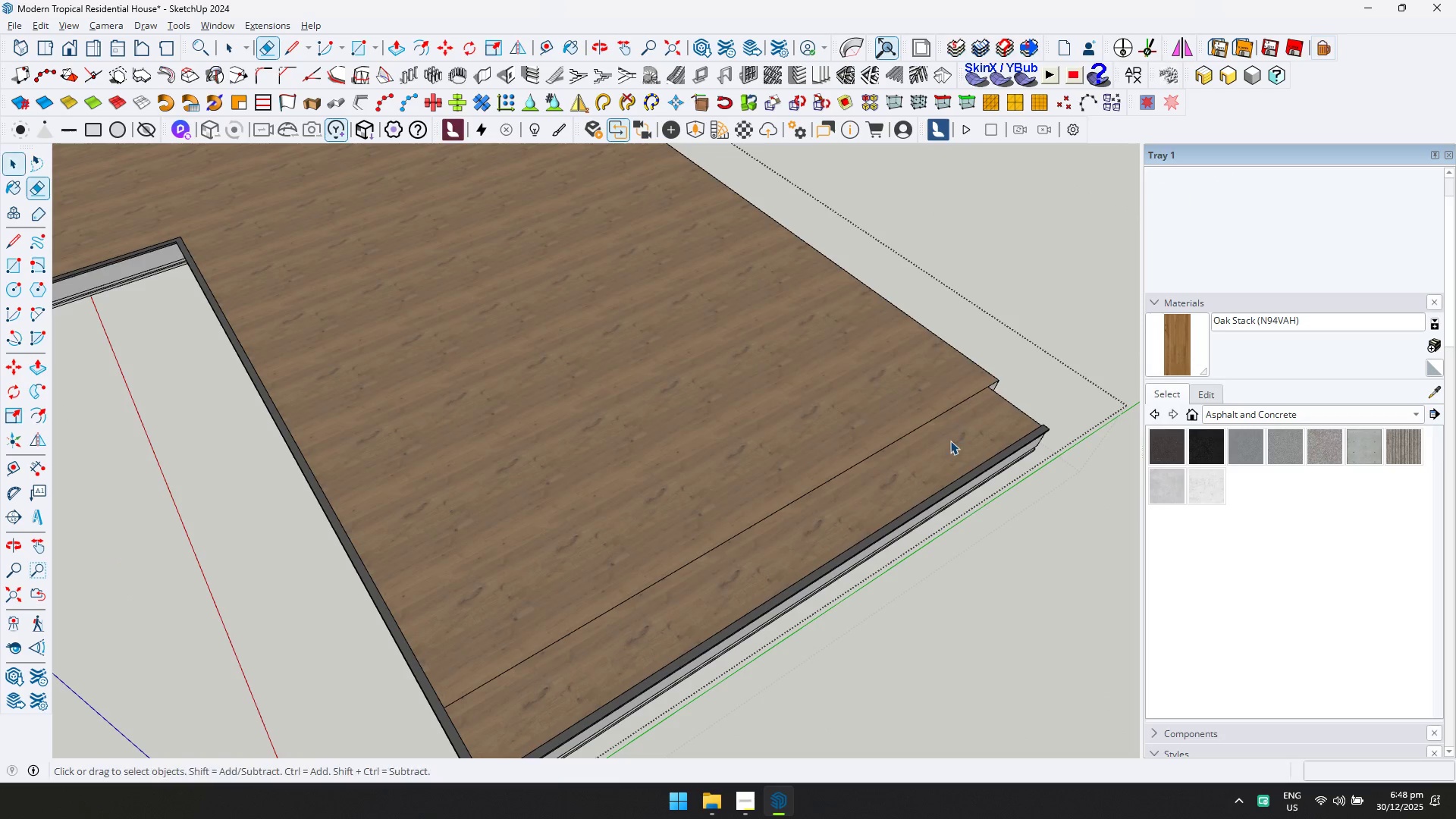 
scroll: coordinate [981, 436], scroll_direction: down, amount: 6.0
 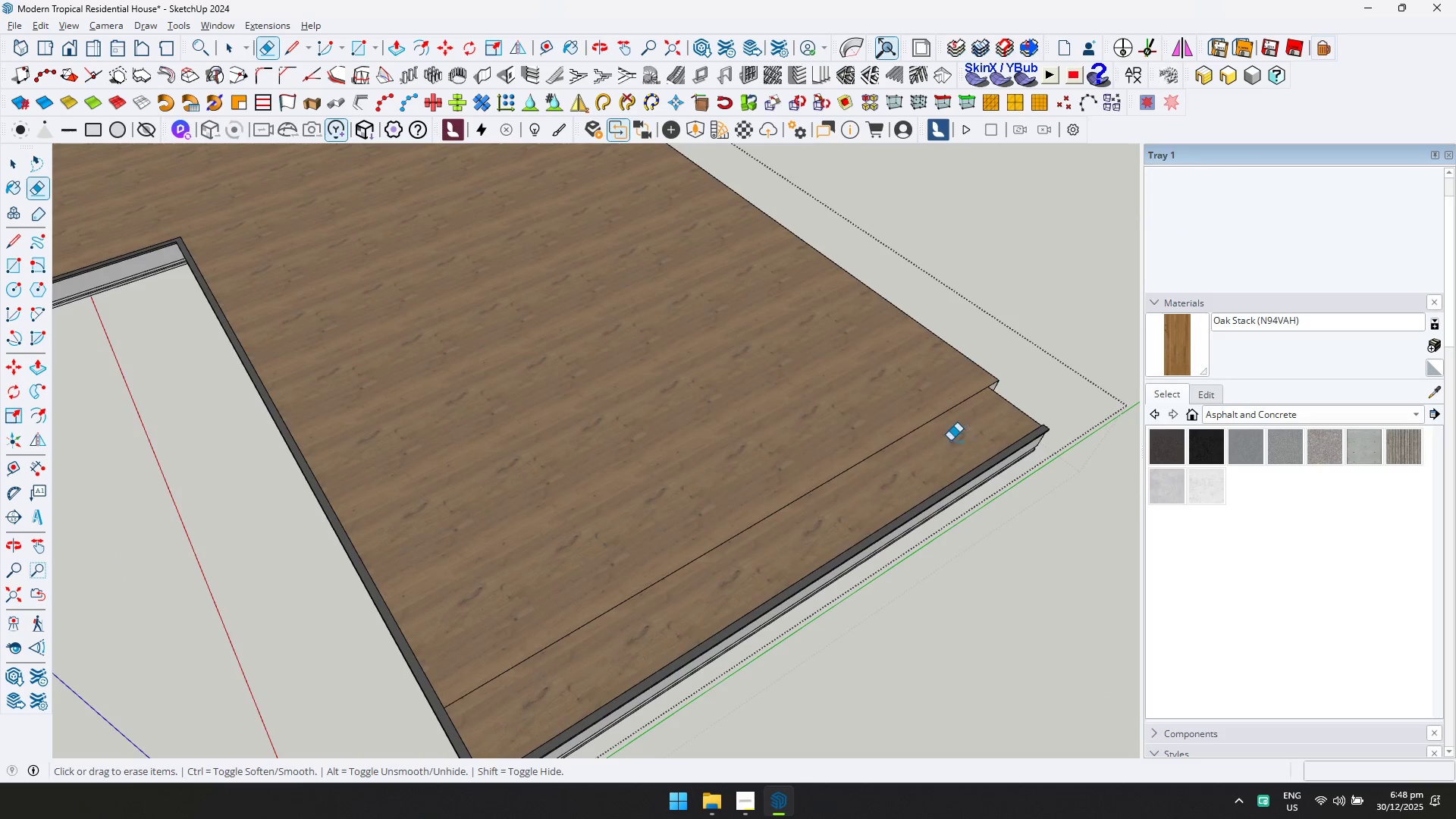 
left_click([950, 441])
 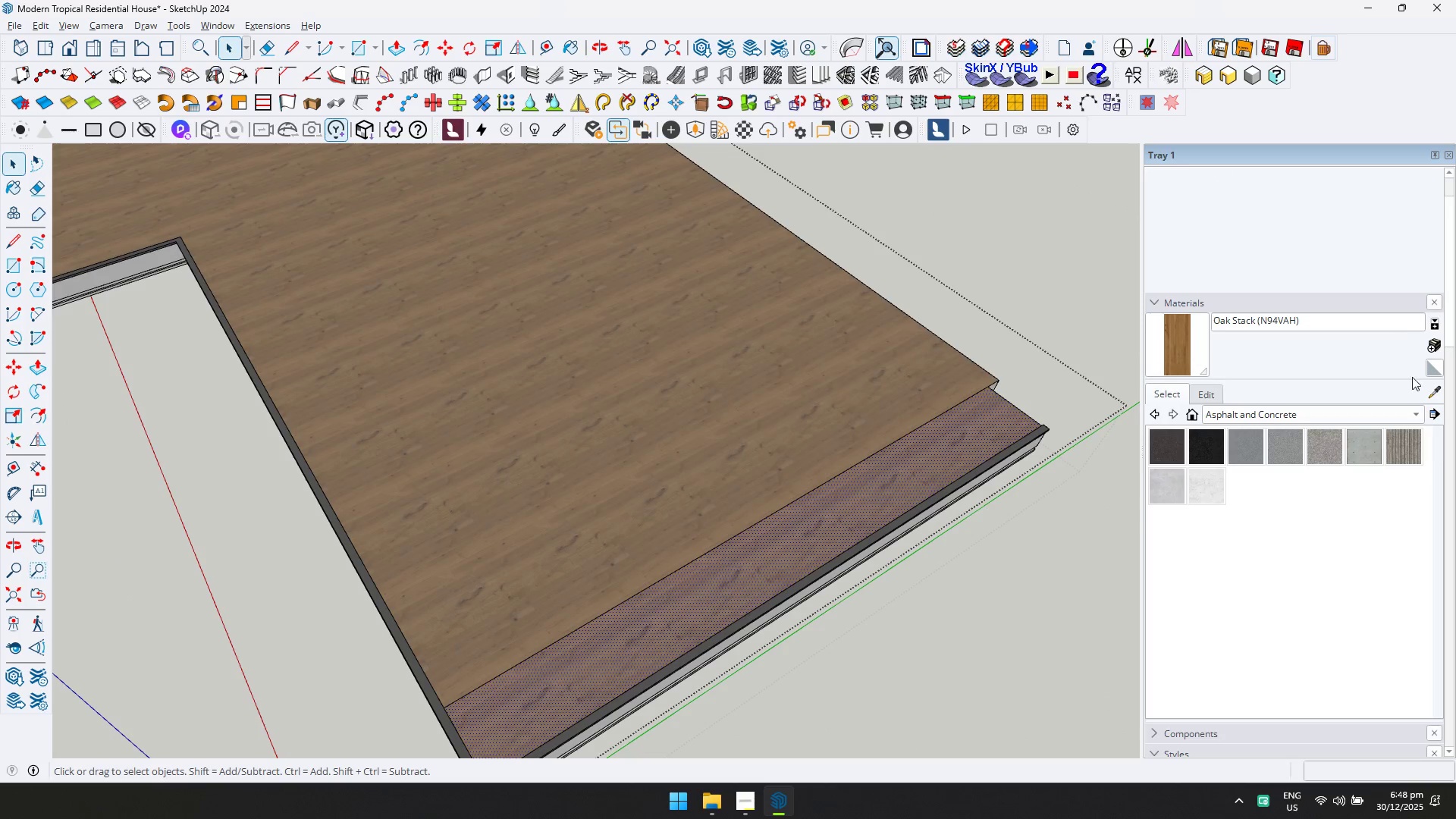 
left_click([1435, 397])
 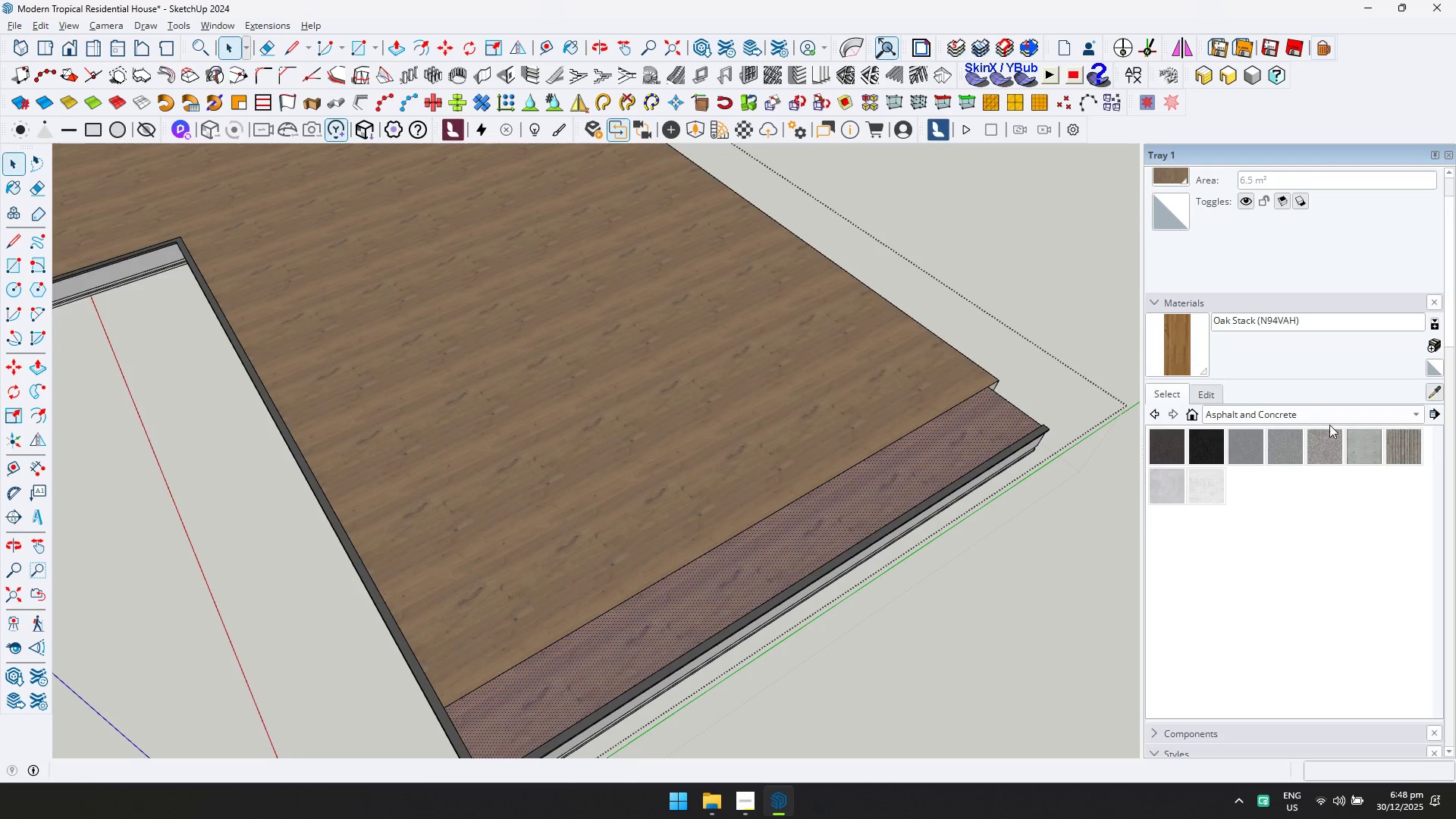 
key(D)
 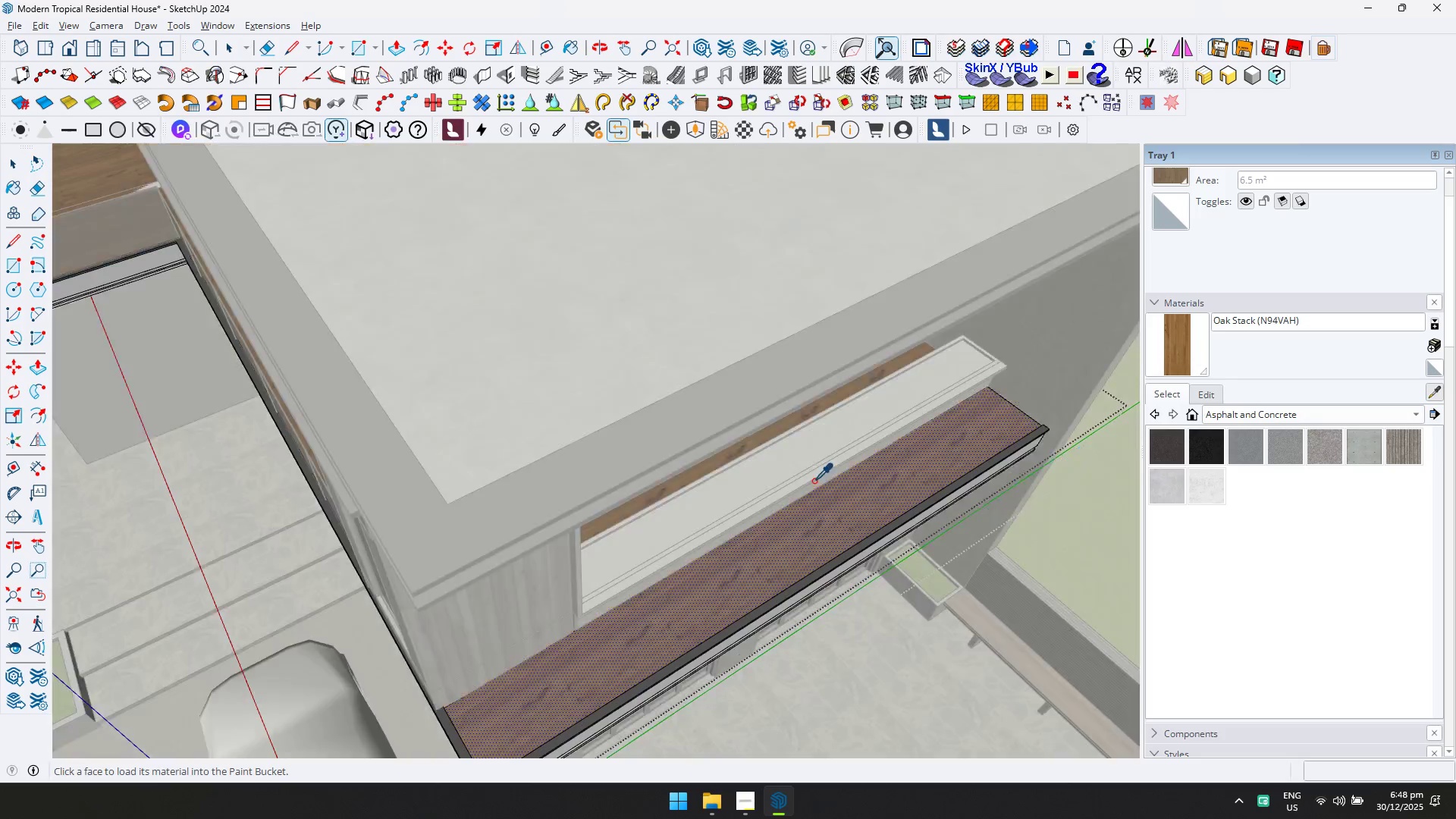 
scroll: coordinate [693, 518], scroll_direction: down, amount: 6.0
 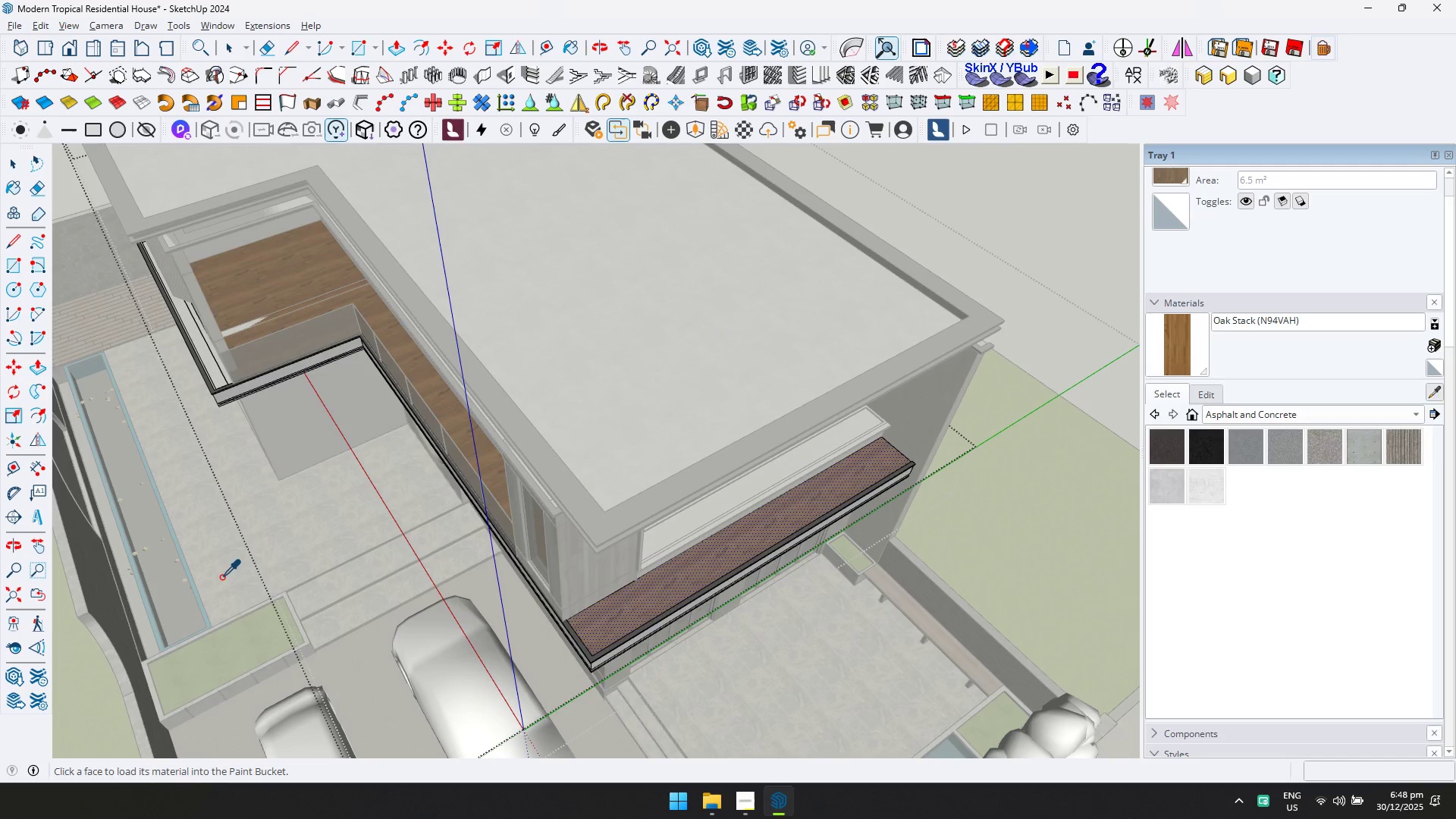 
left_click_drag(start_coordinate=[245, 633], to_coordinate=[245, 643])
 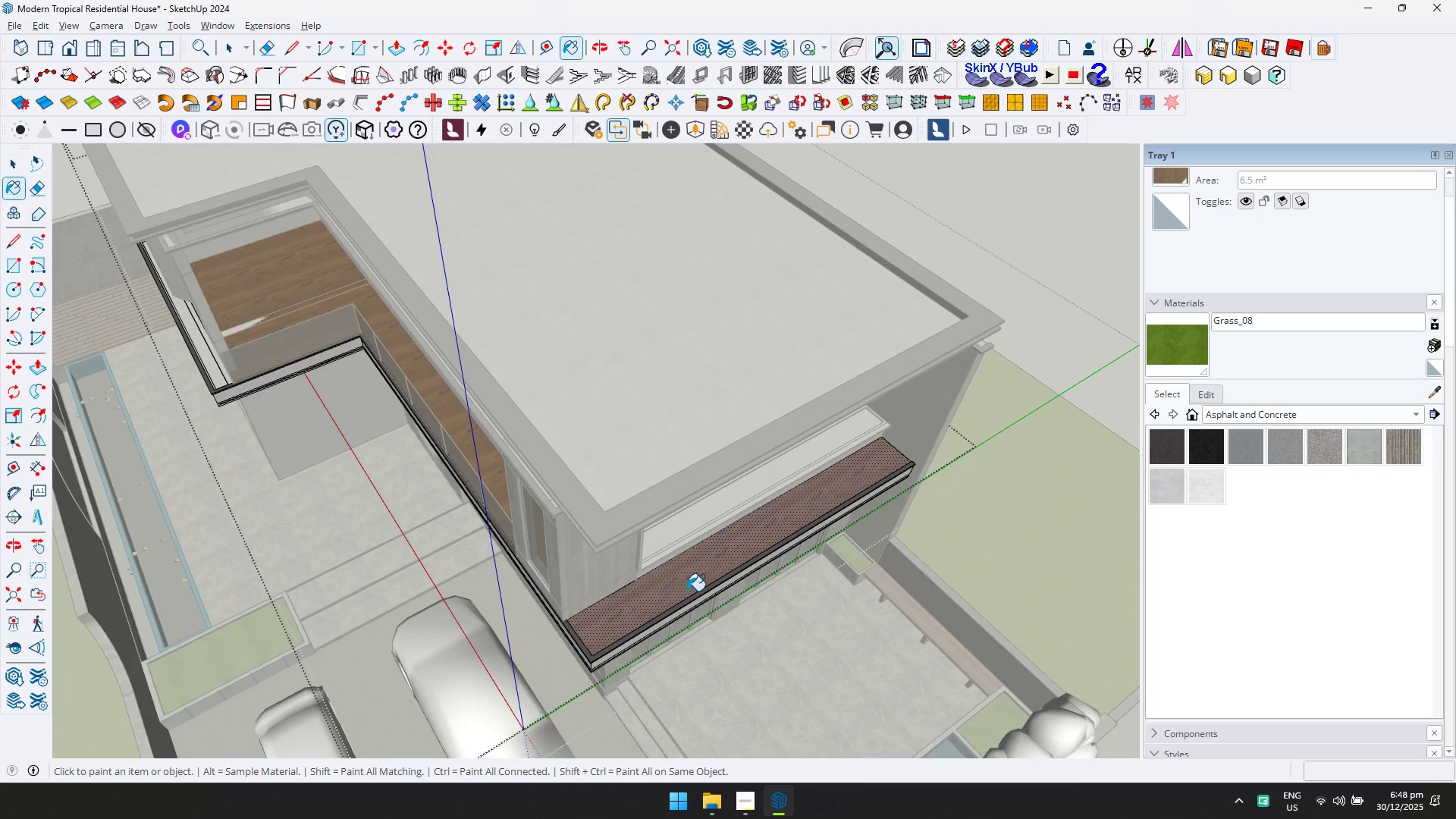 
double_click([689, 590])
 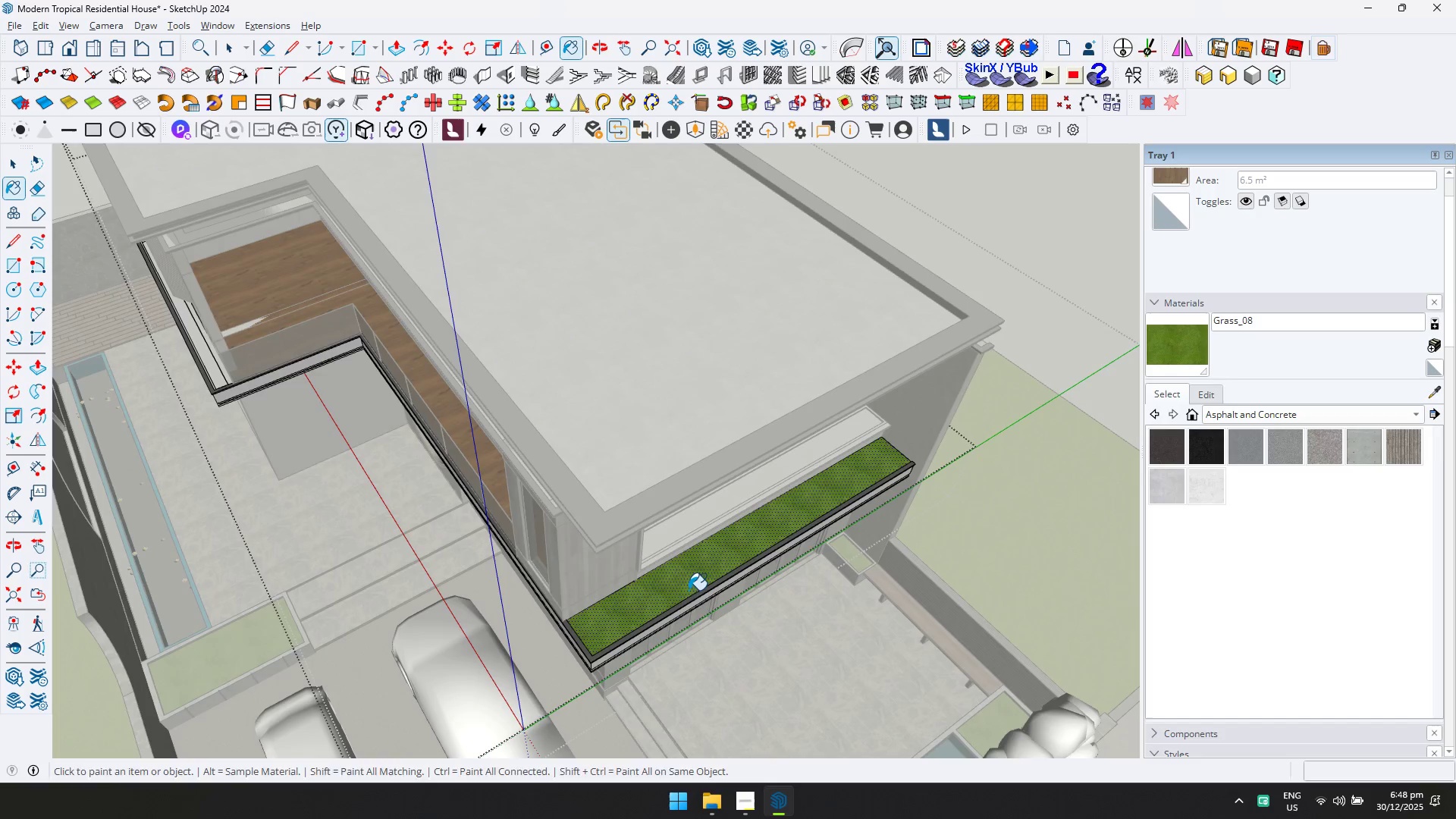 
key(Space)
 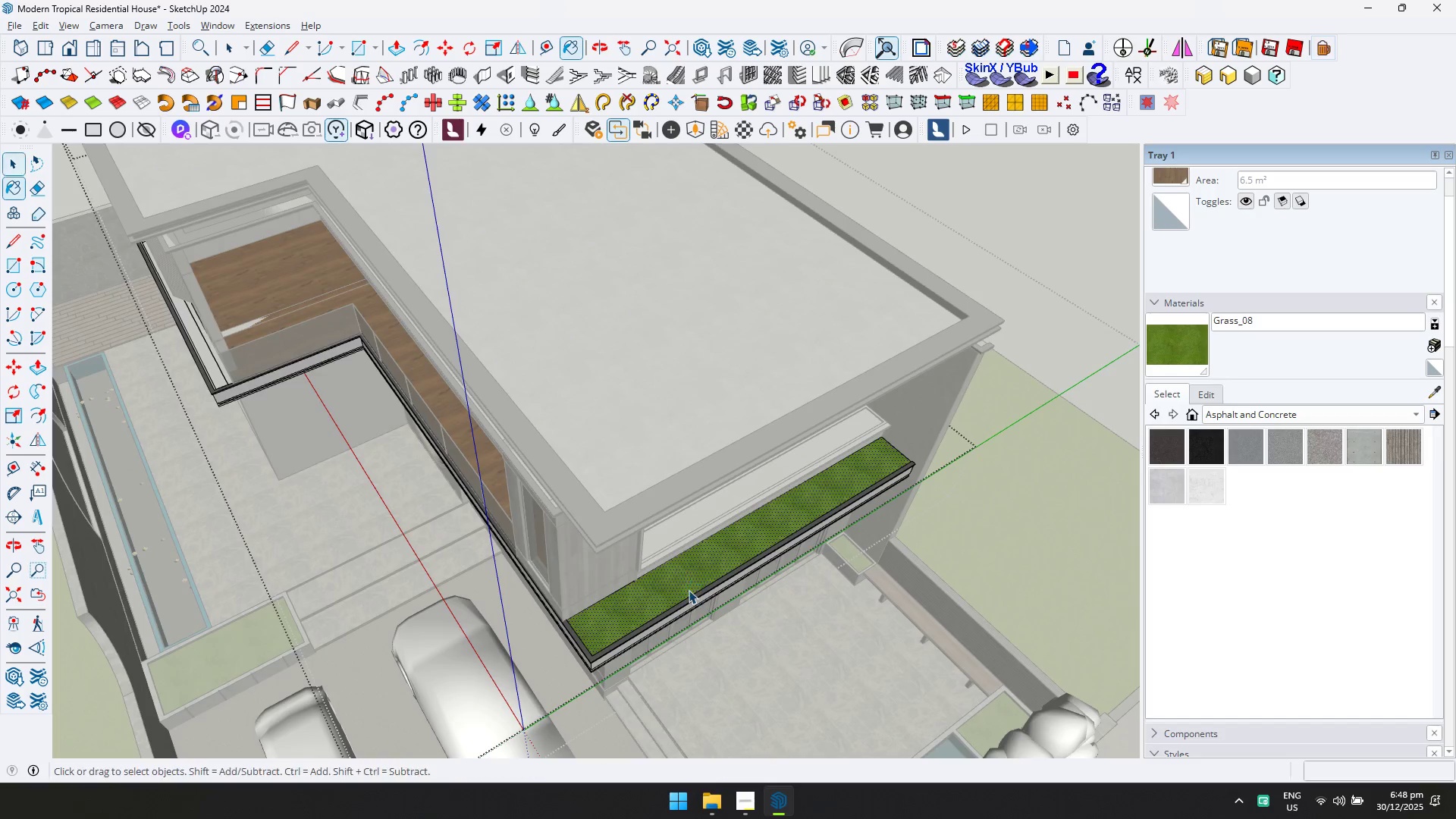 
key(Escape)
 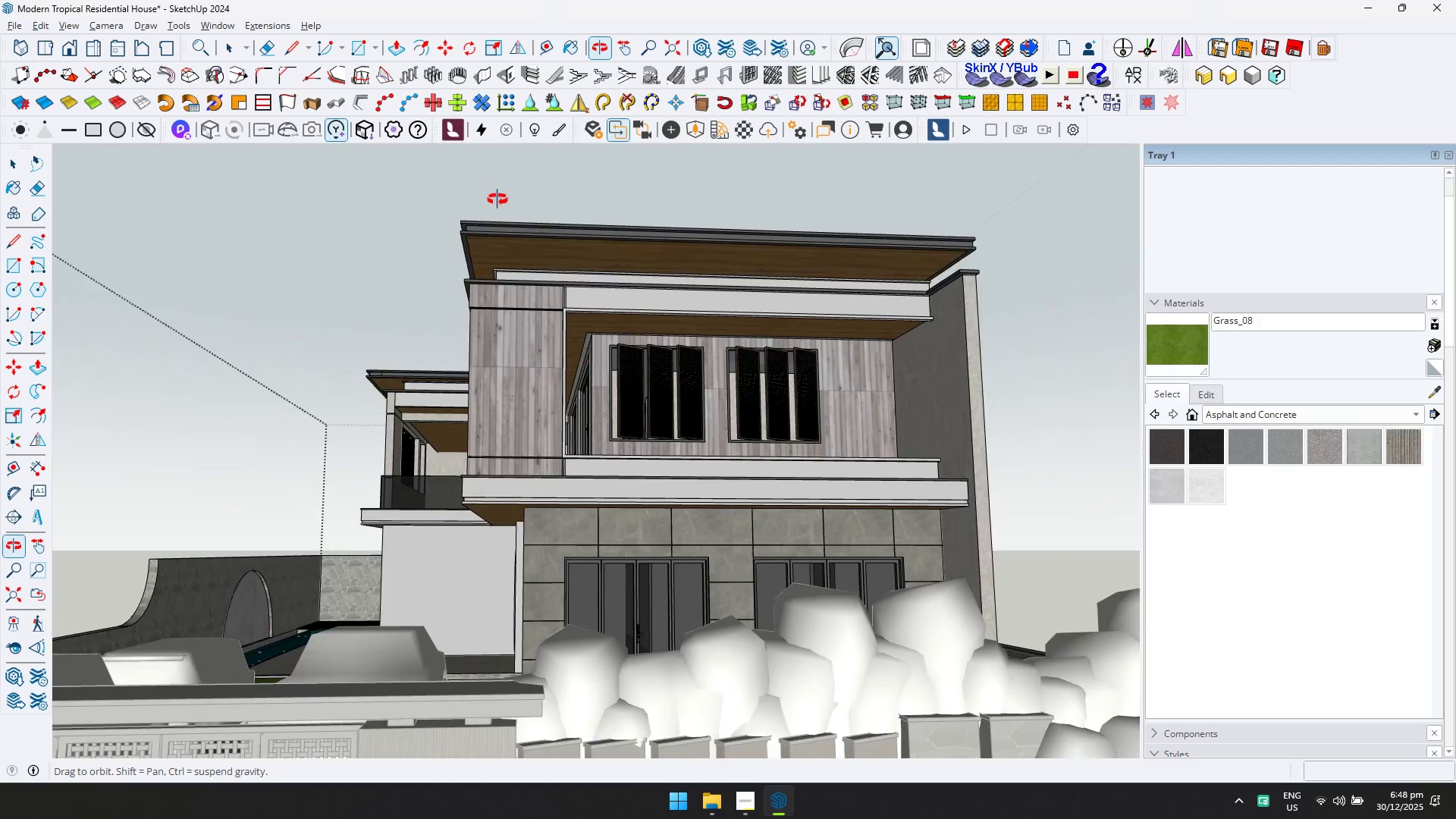 
scroll: coordinate [842, 575], scroll_direction: up, amount: 4.0
 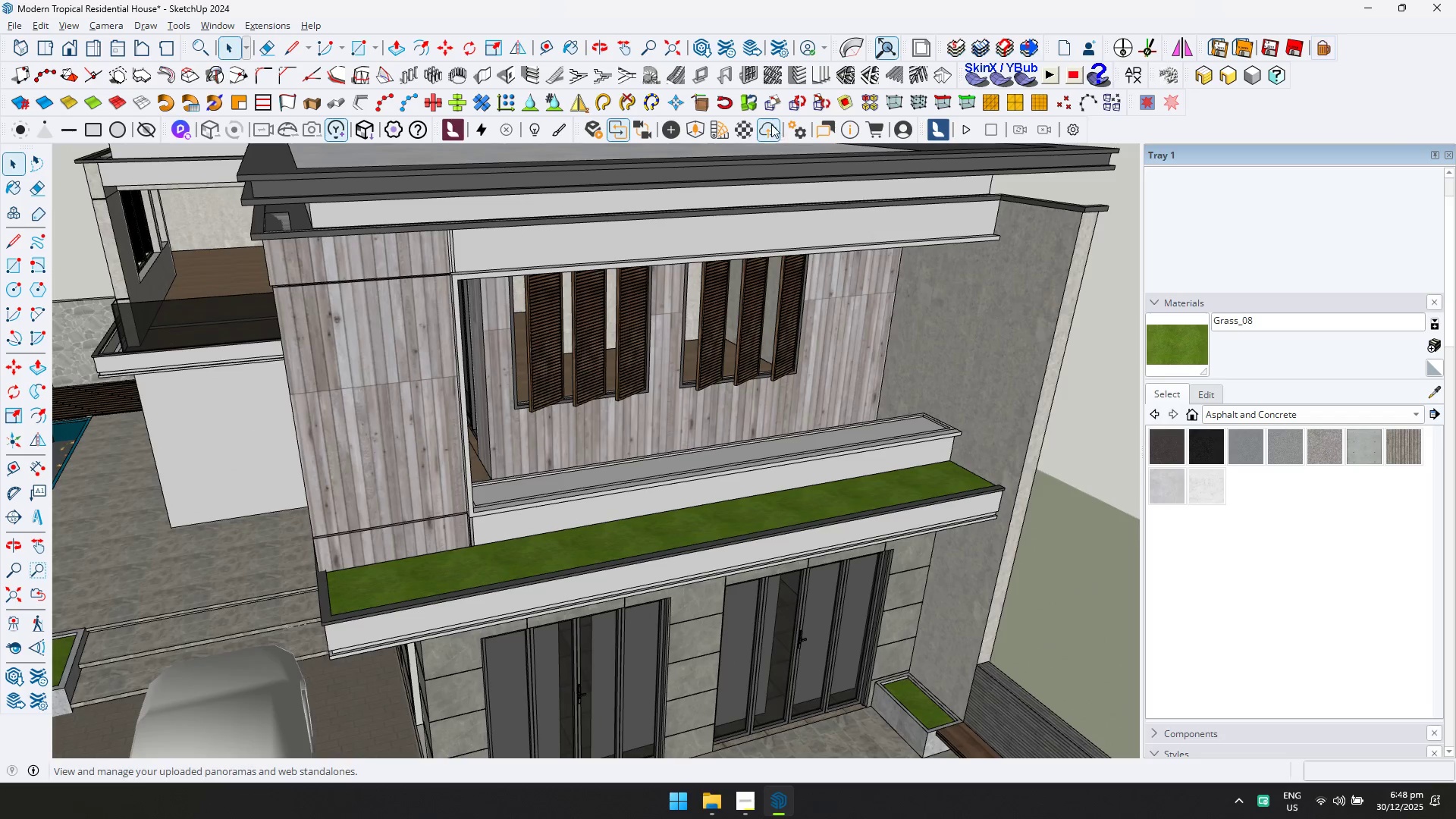 
left_click([698, 131])
 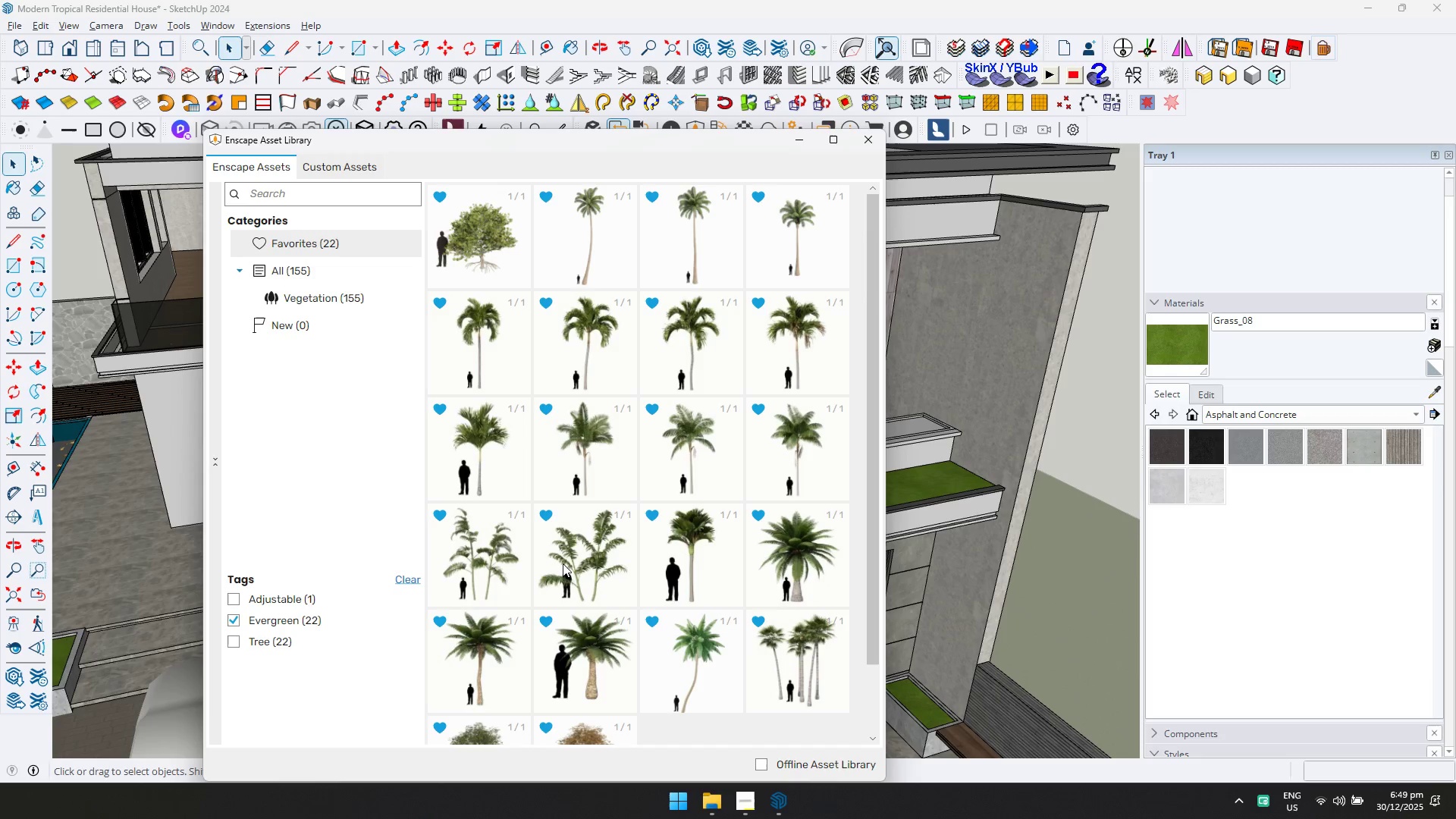 
wait(48.31)
 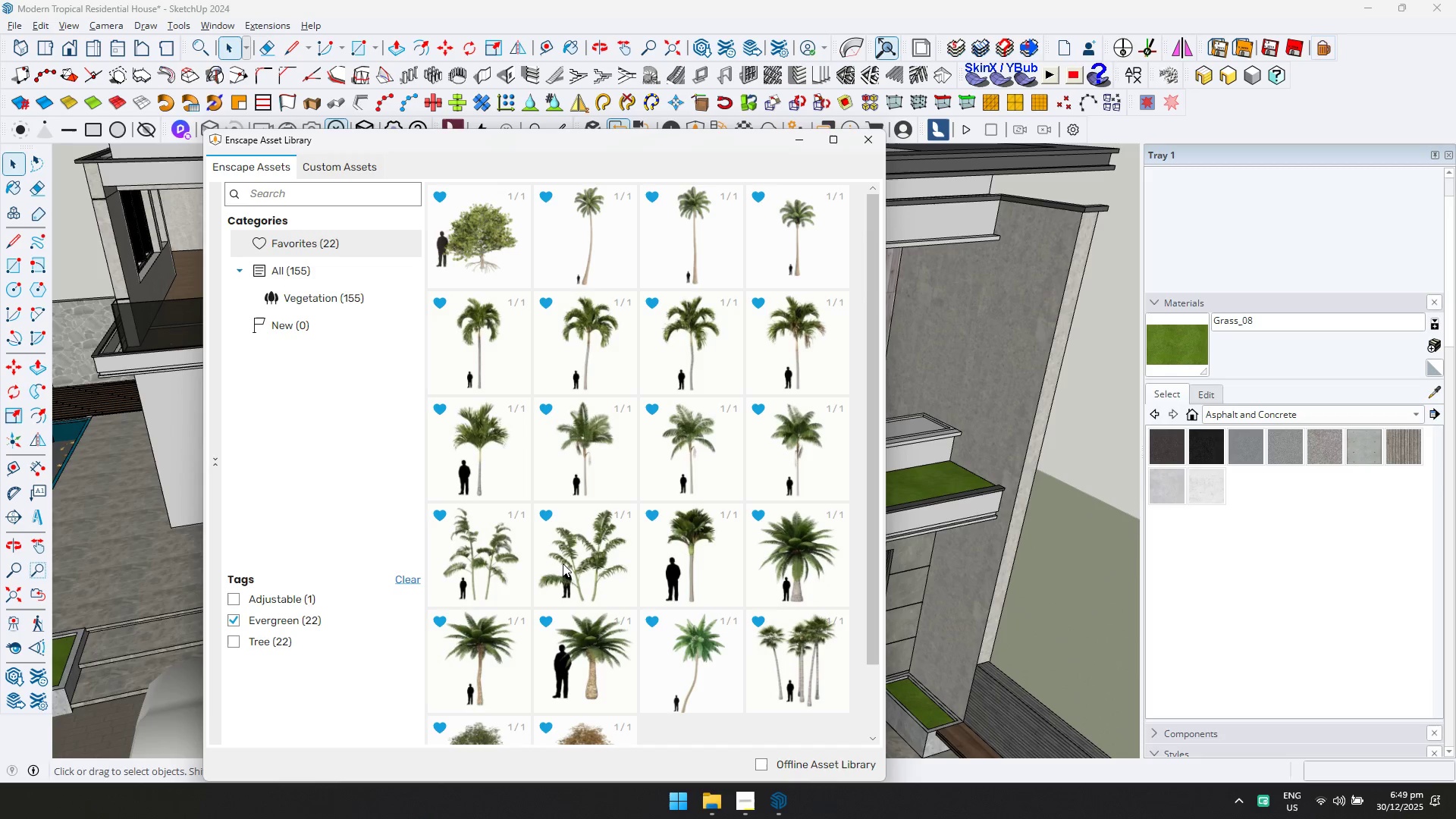 
scroll: coordinate [460, 468], scroll_direction: down, amount: 3.0
 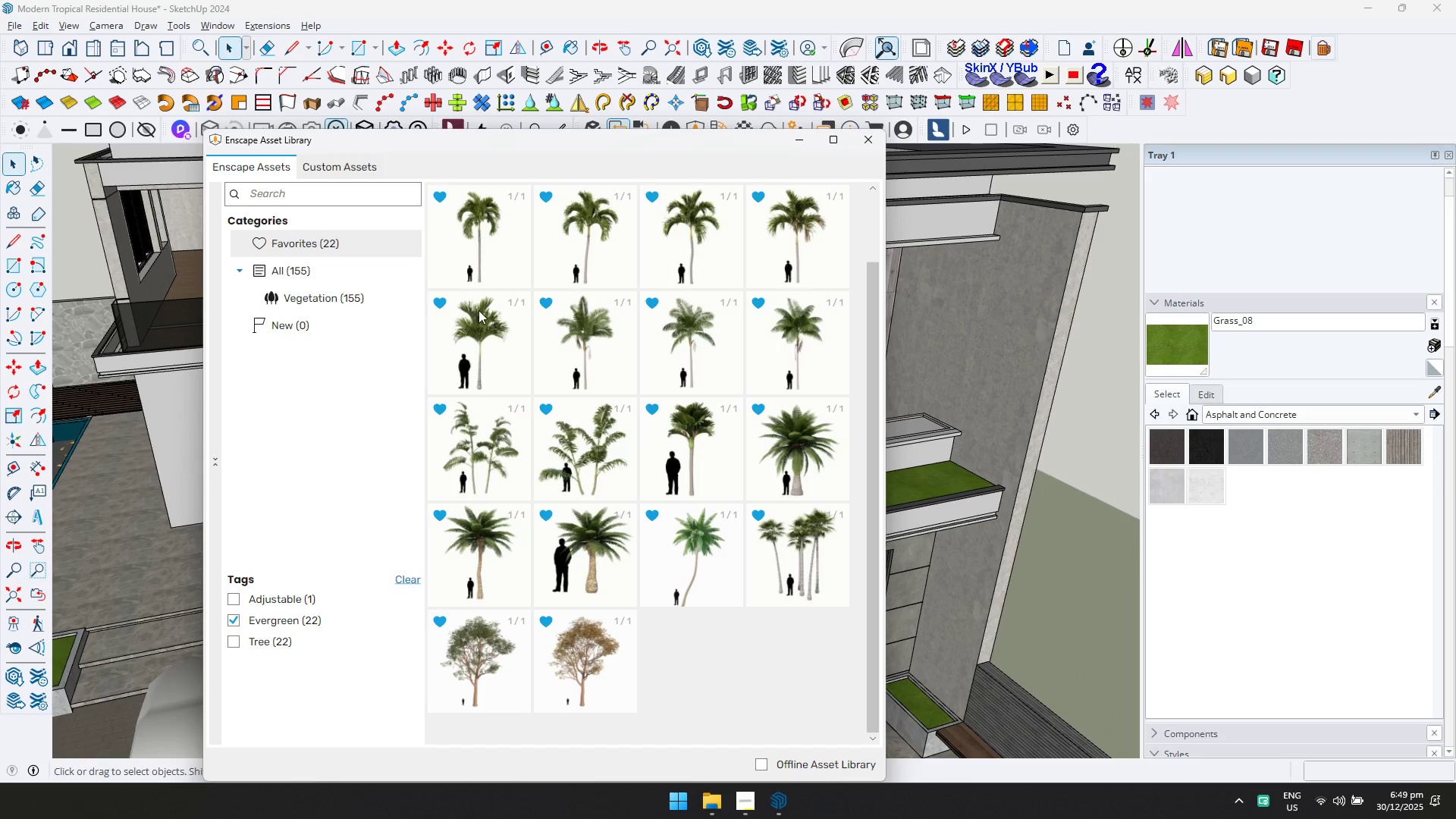 
left_click([374, 242])
 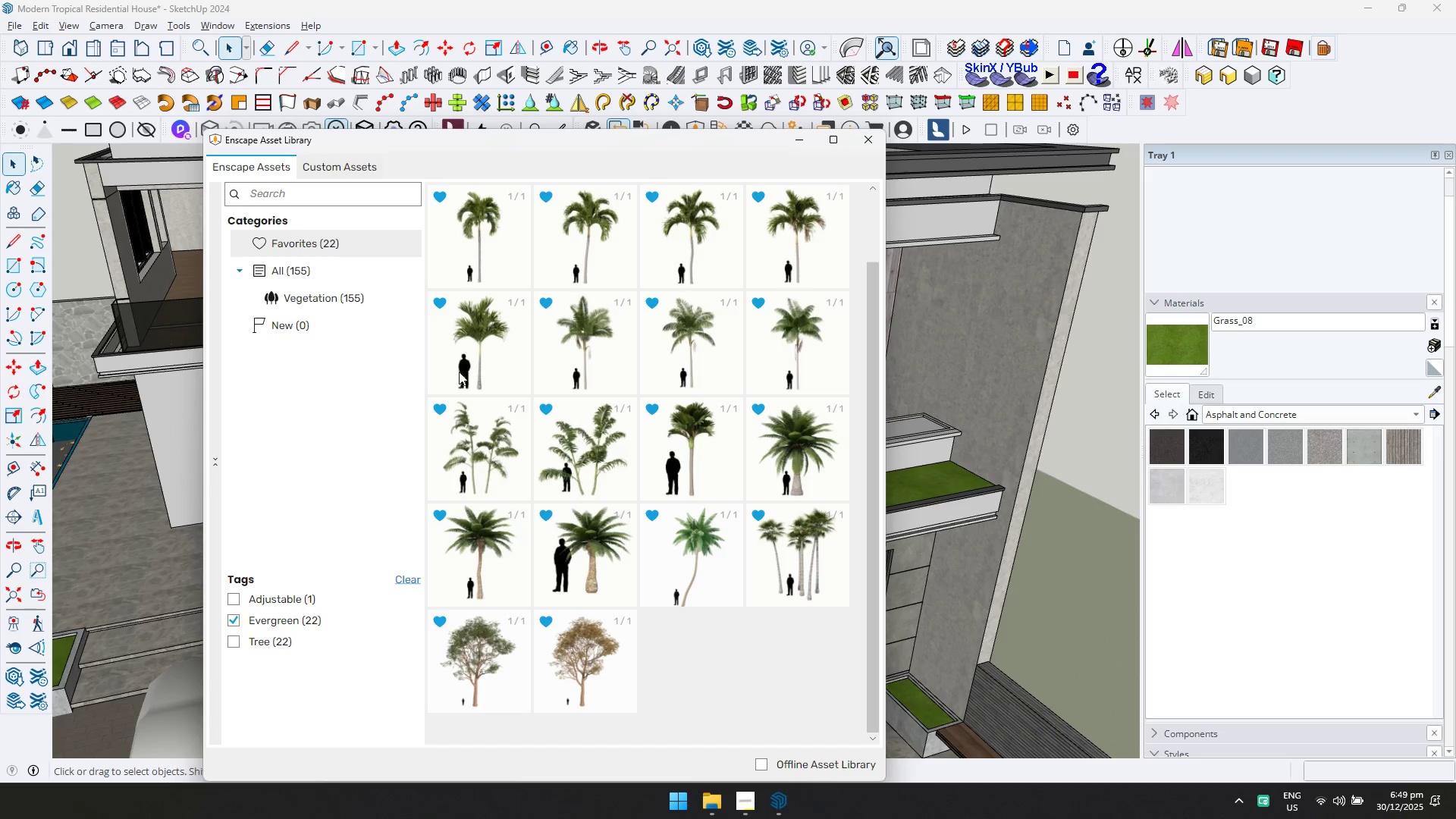 
left_click([312, 287])
 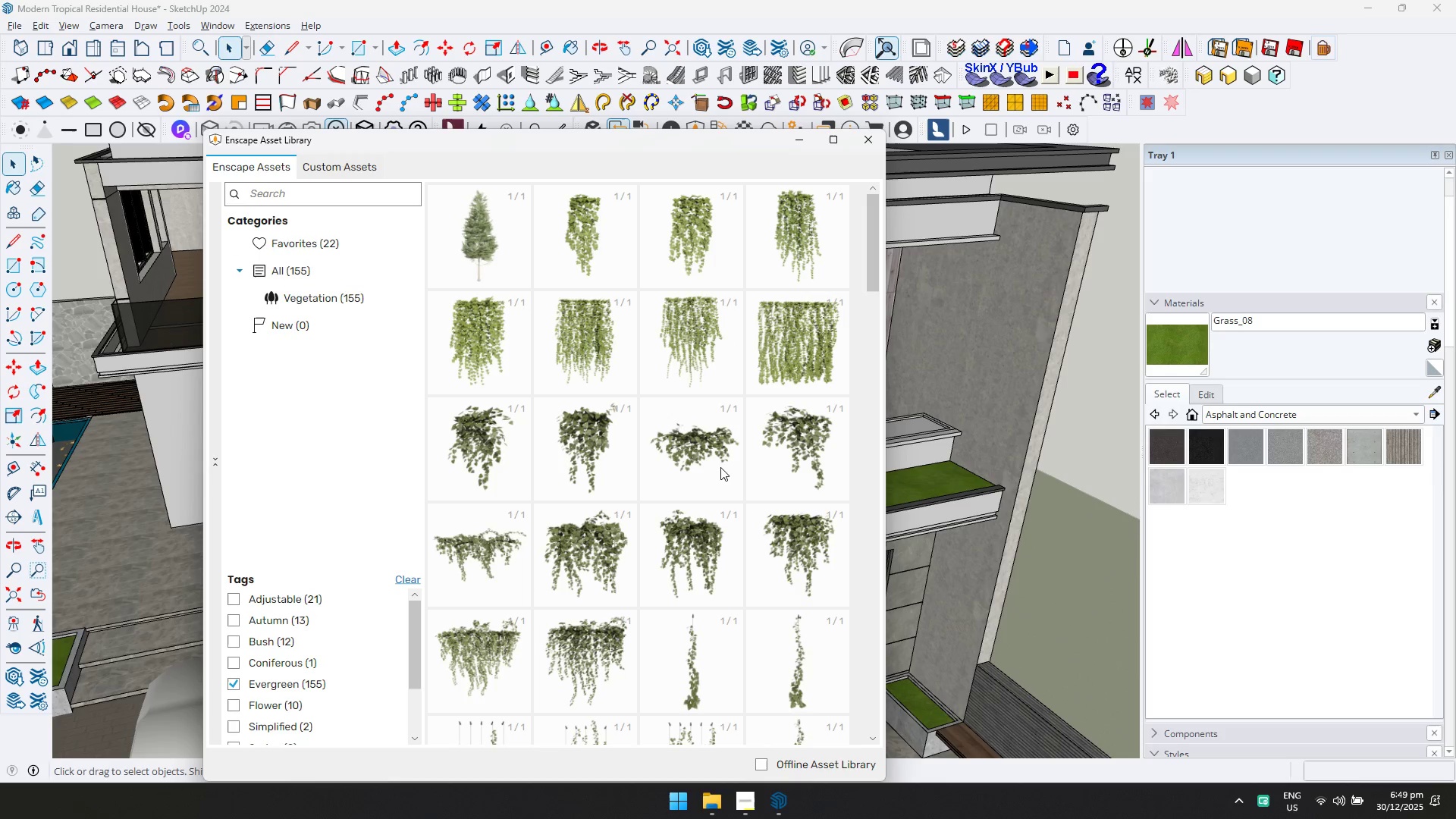 
wait(6.38)
 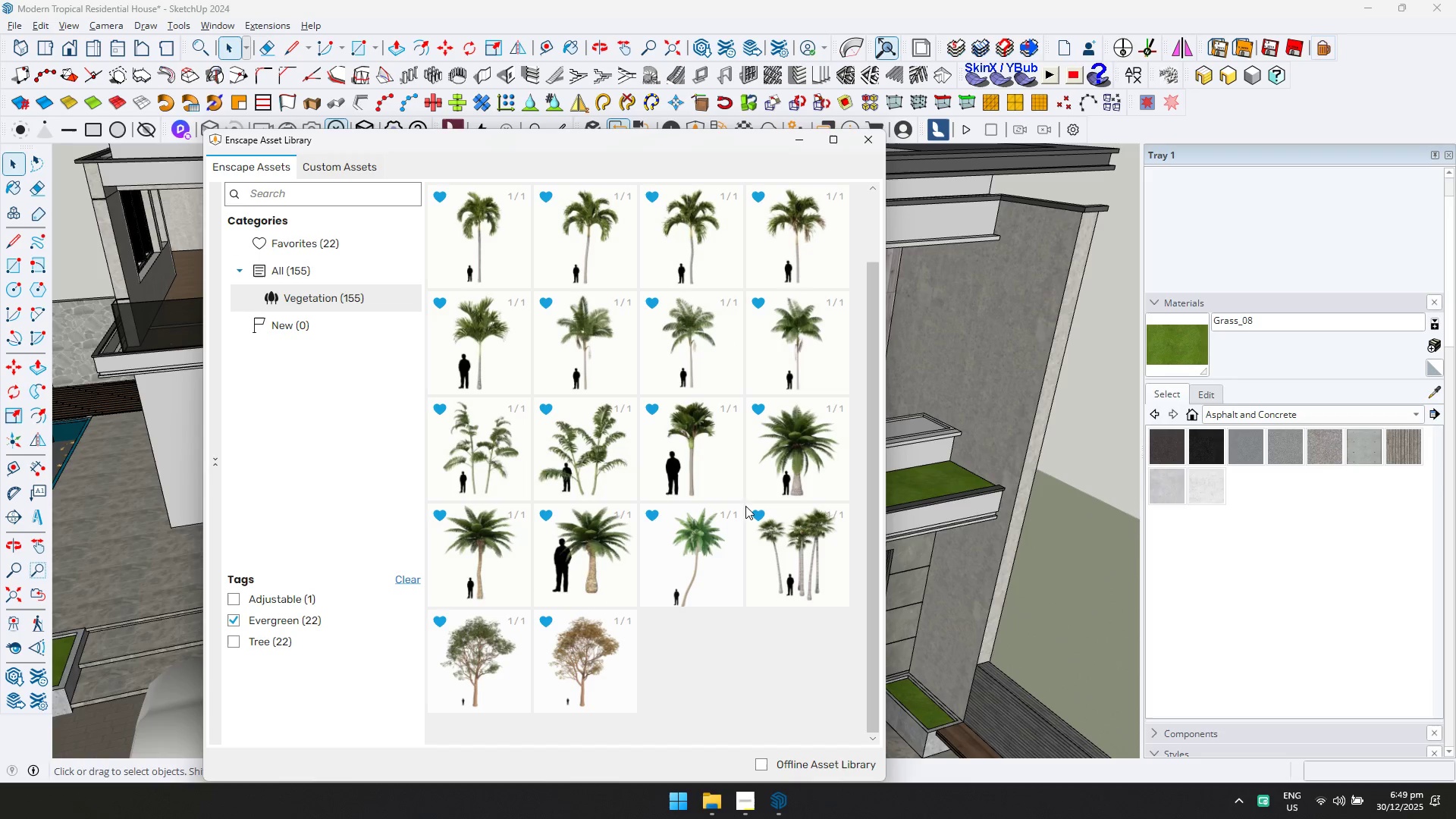 
left_click([570, 654])
 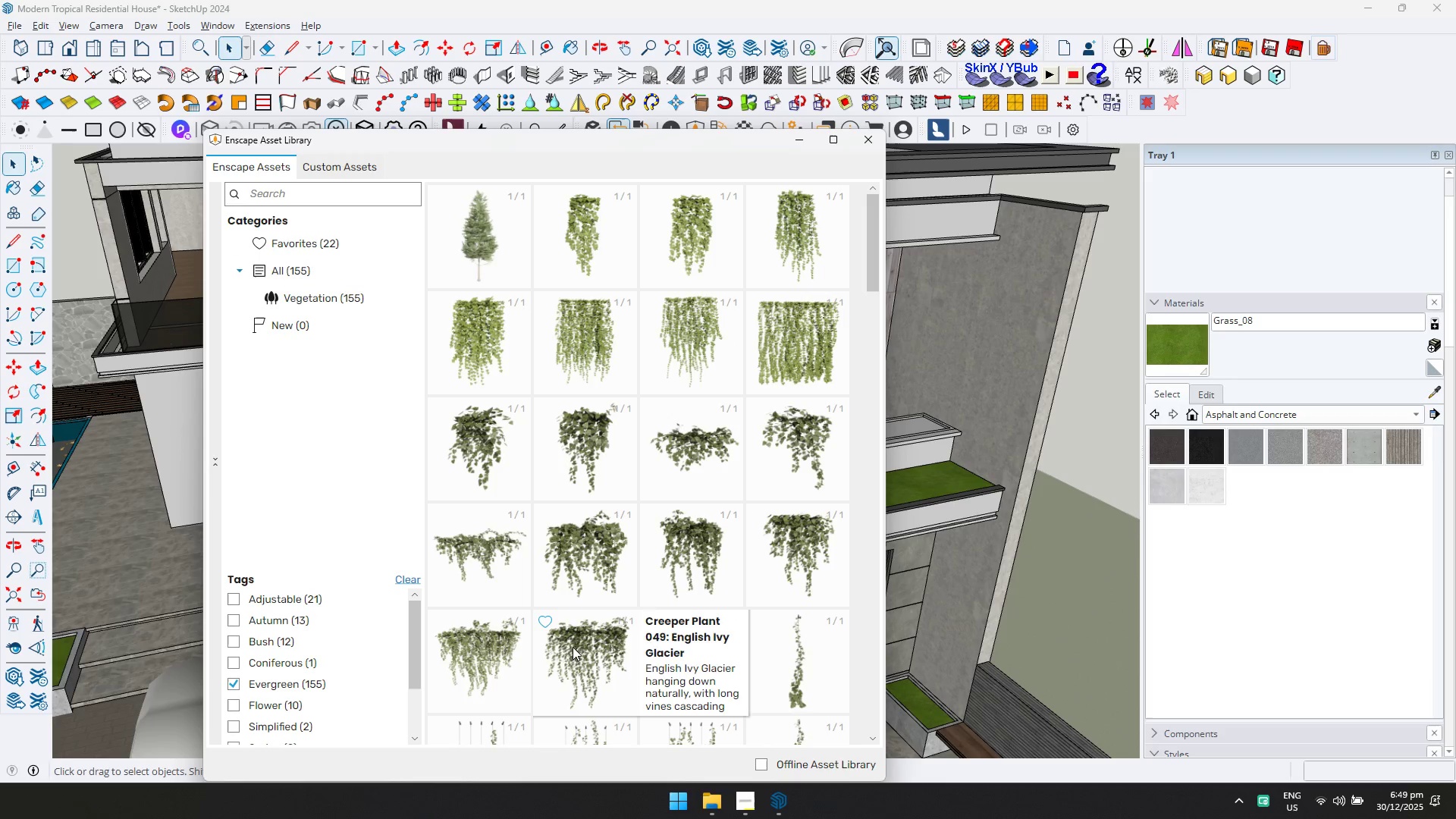 
left_click([573, 646])
 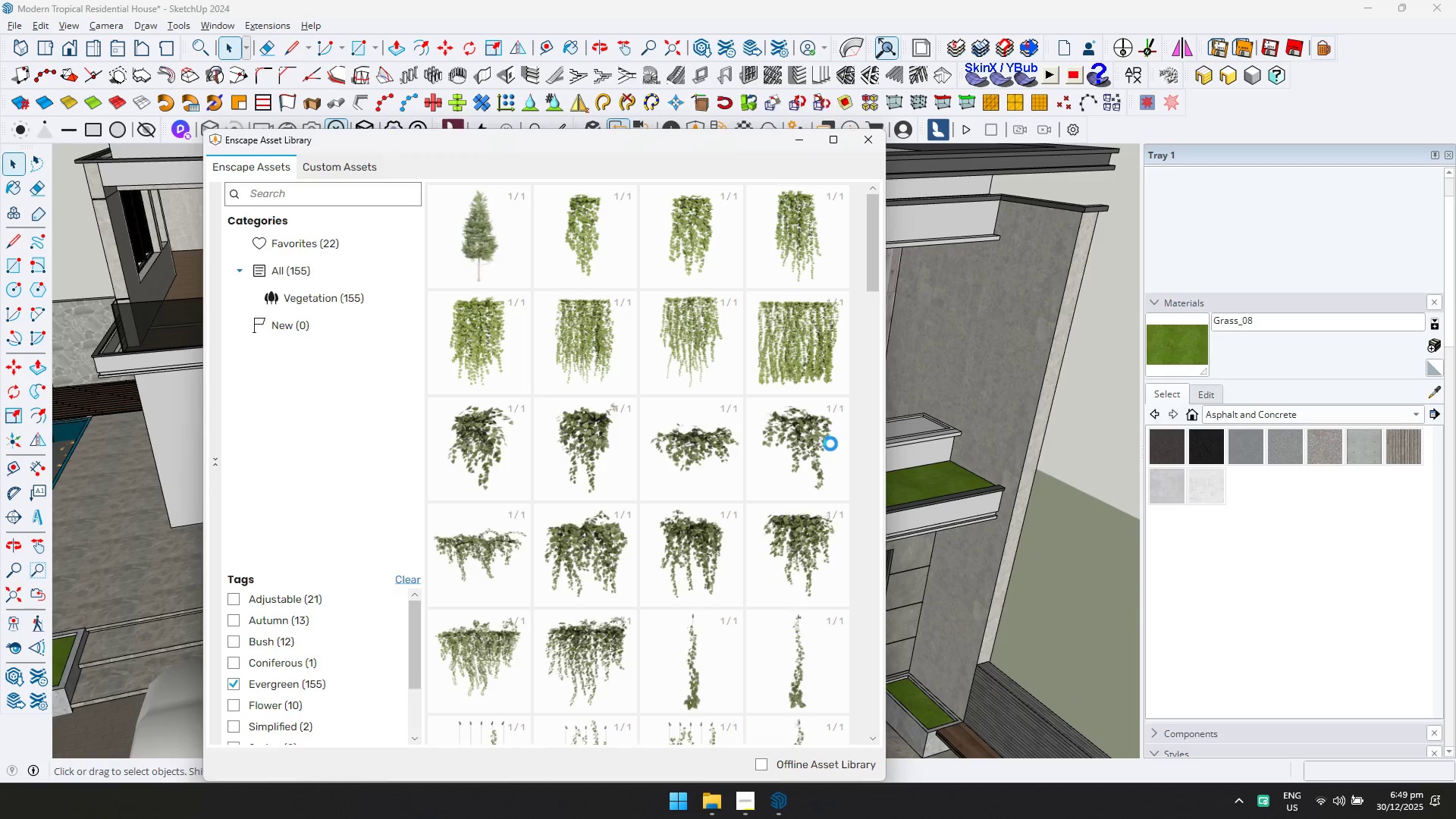 
wait(8.56)
 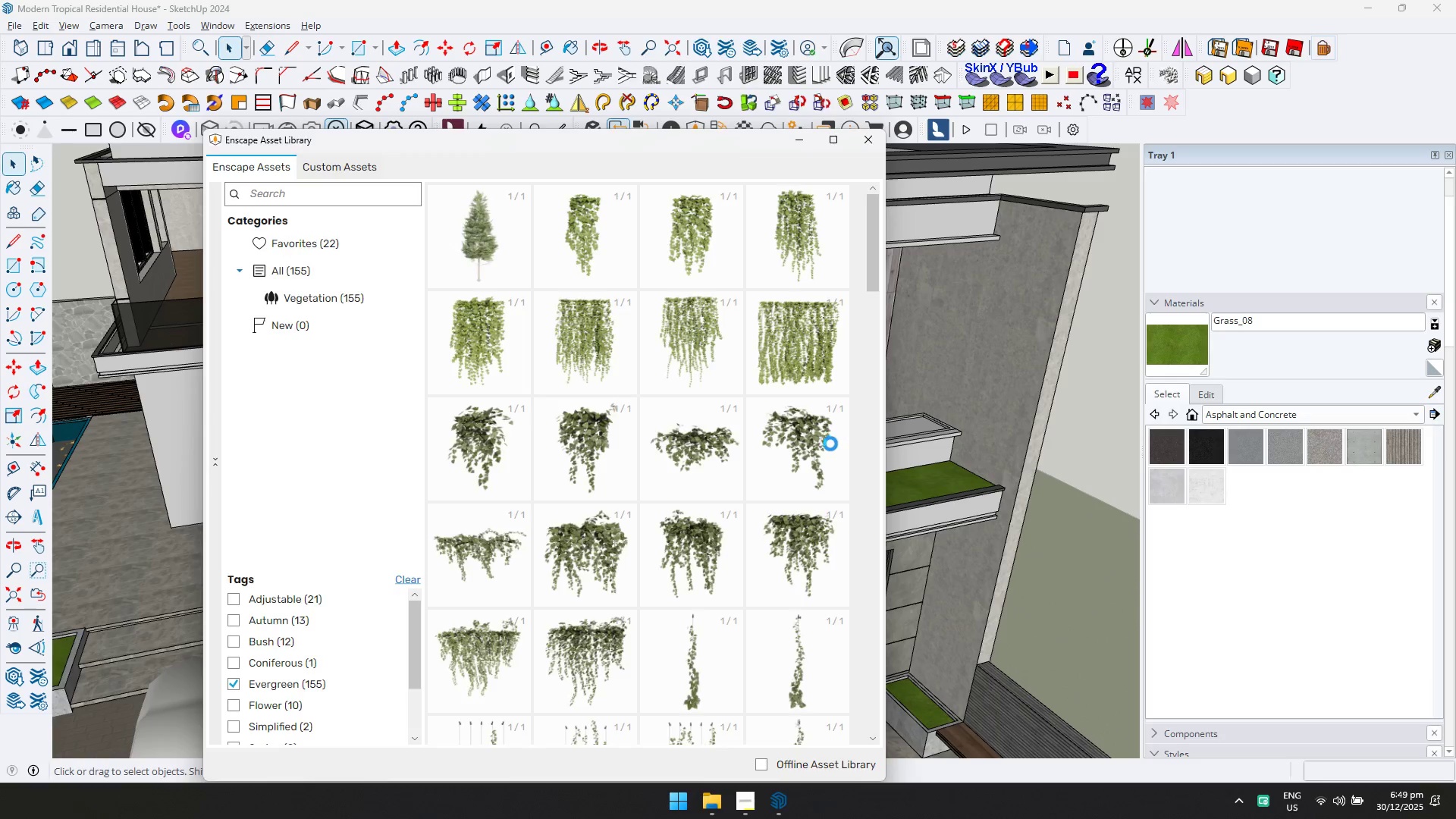 
left_click([815, 521])
 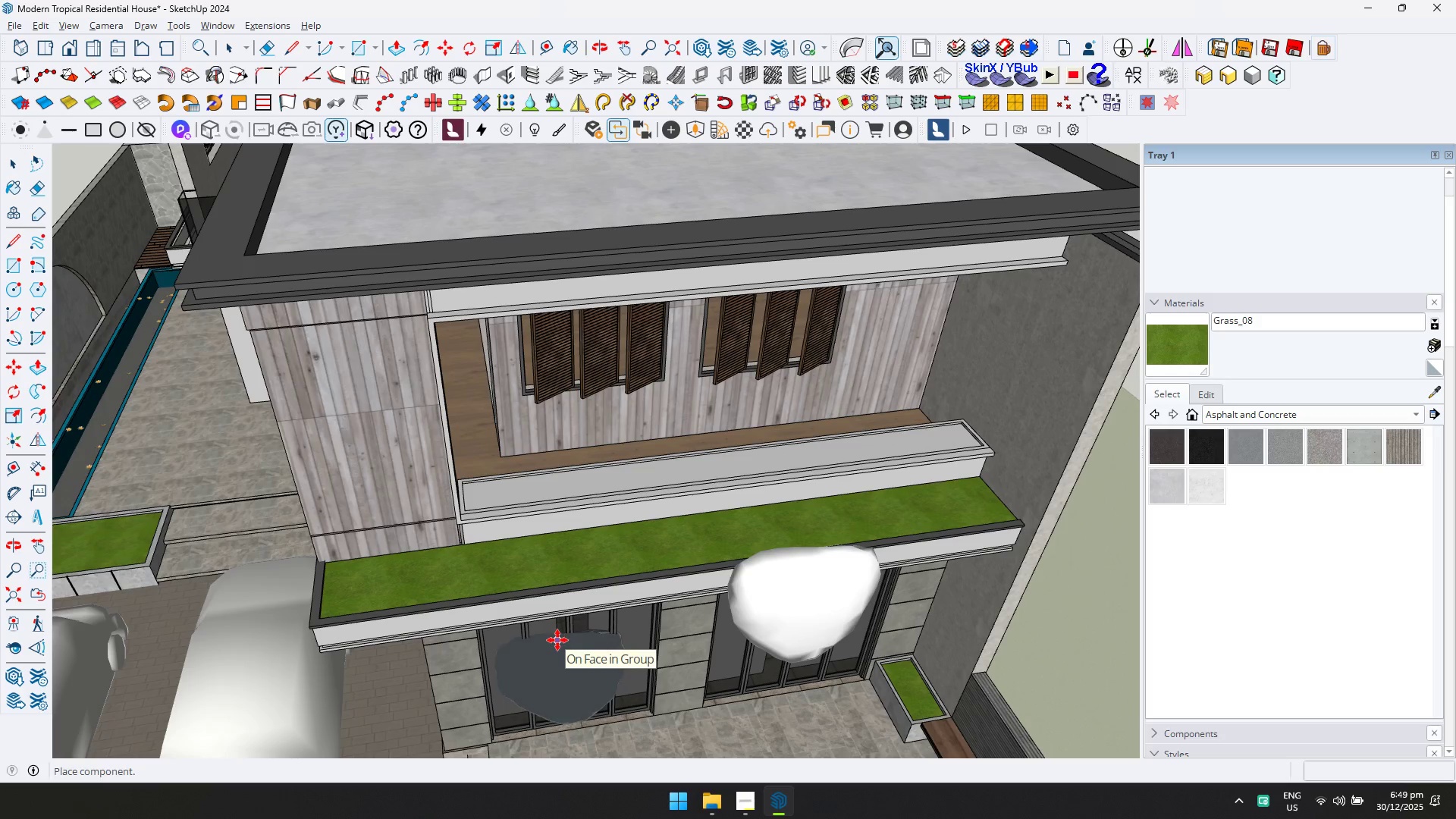 
wait(8.23)
 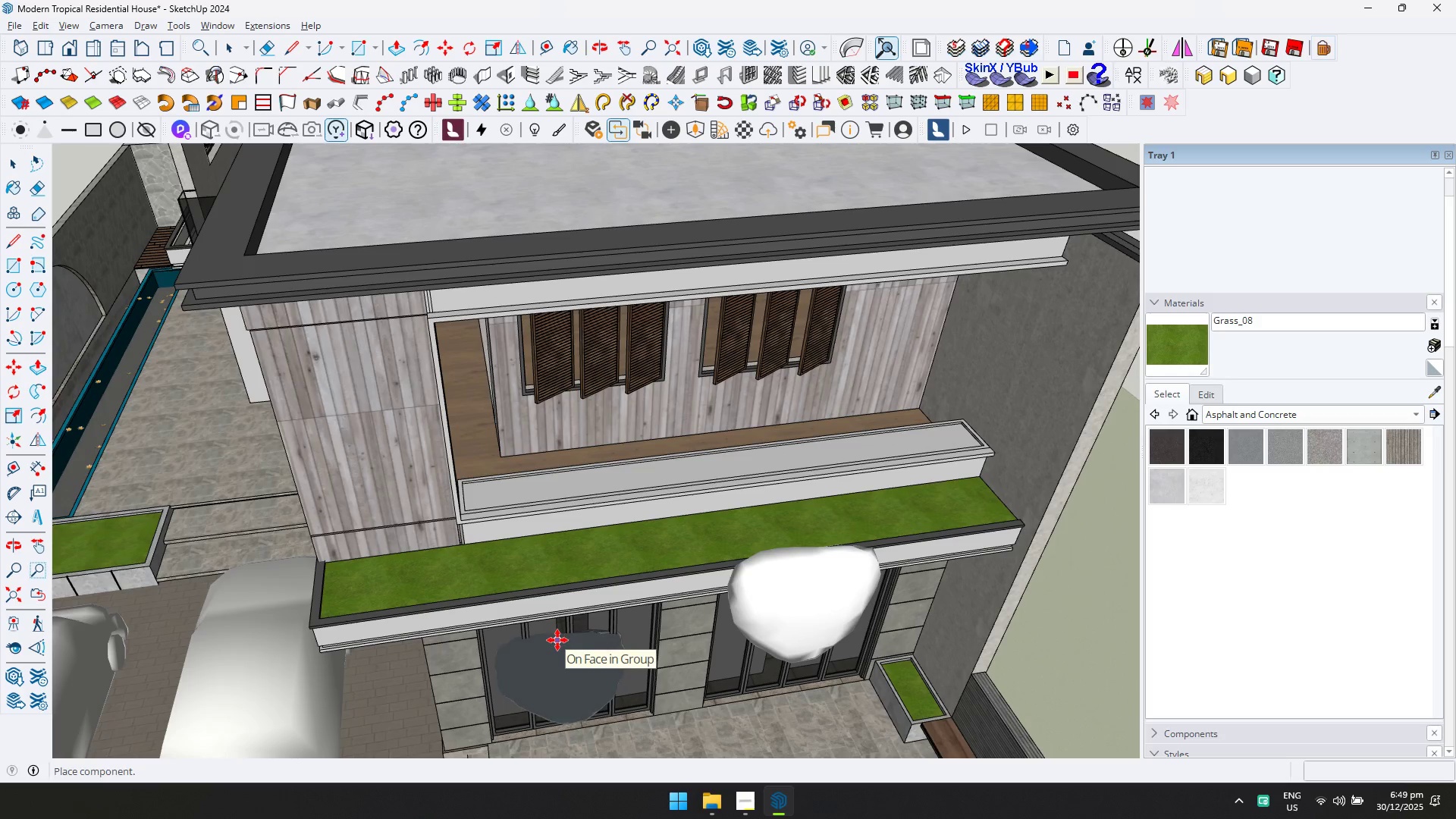 
scroll: coordinate [614, 608], scroll_direction: down, amount: 2.0
 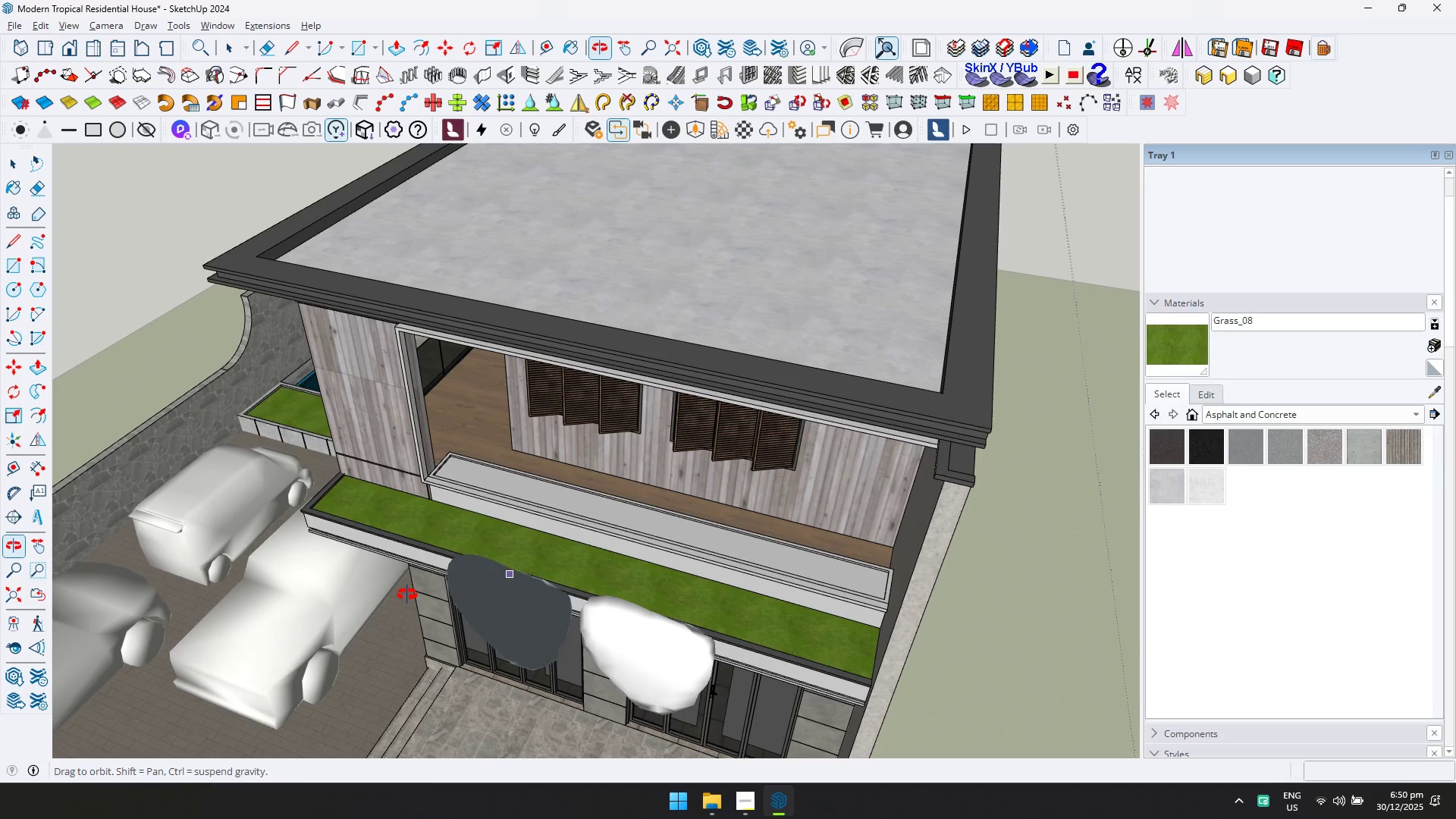 
wait(49.25)
 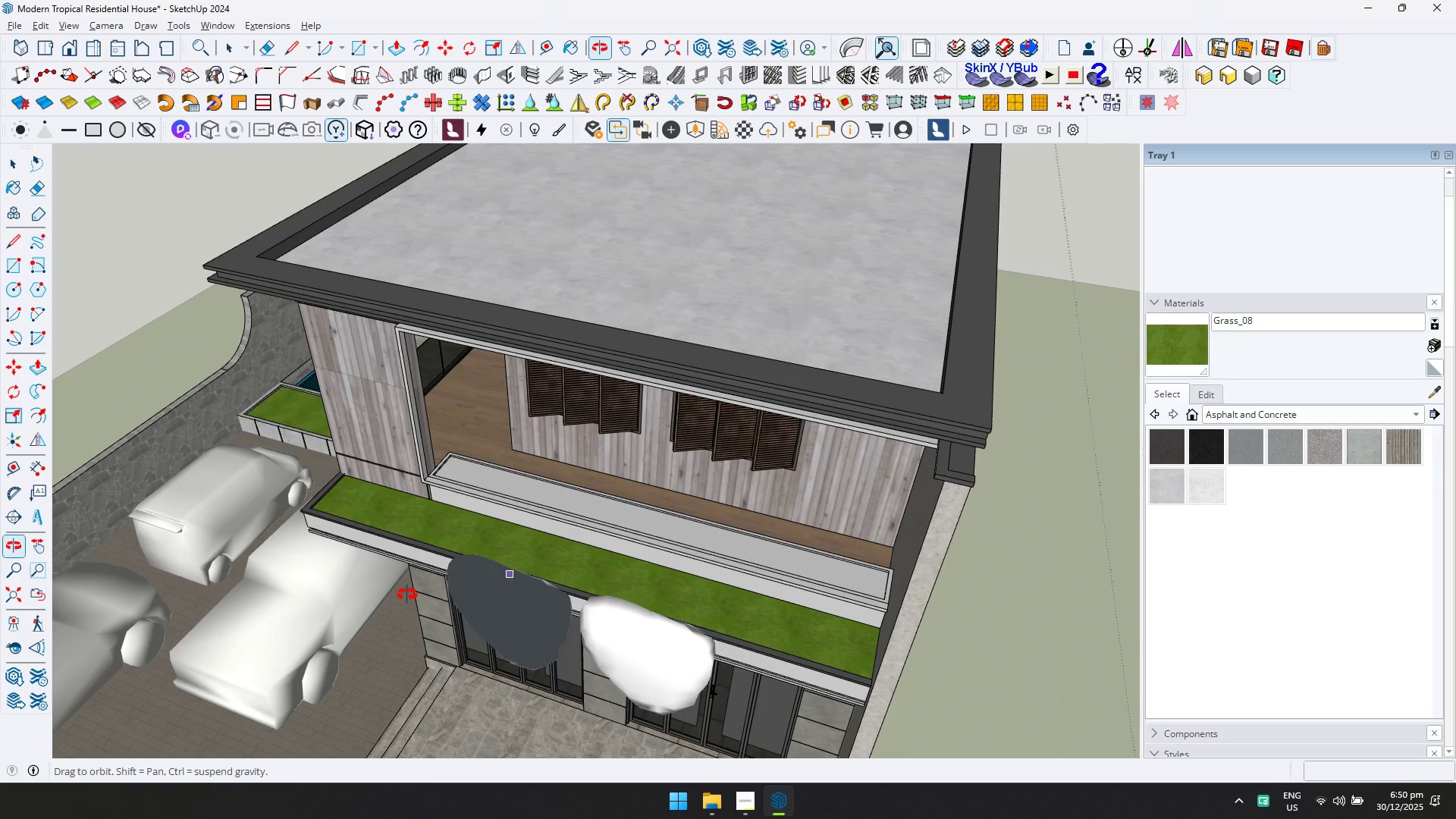 
key(Space)
 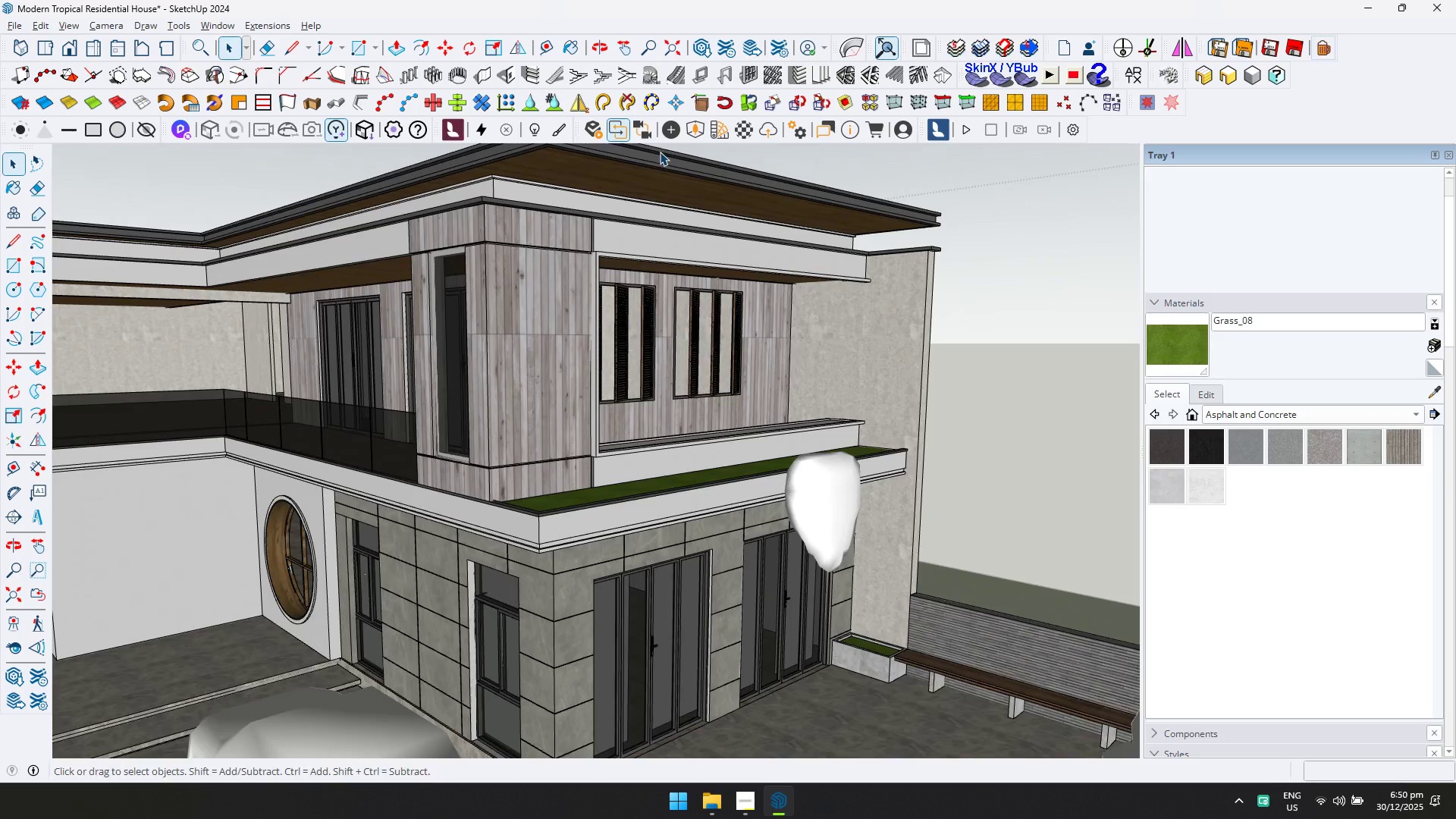 
left_click([686, 130])
 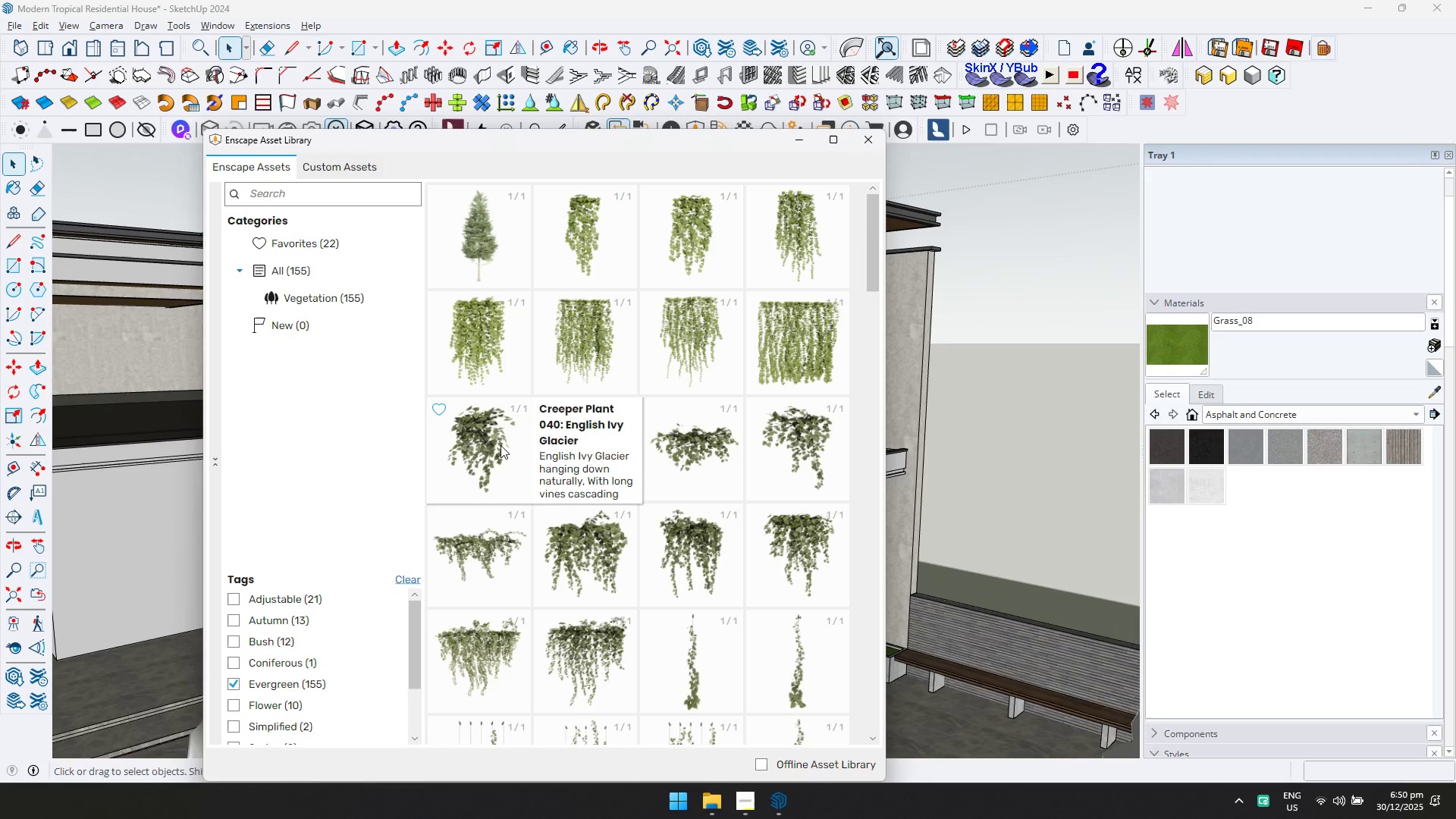 
double_click([486, 450])
 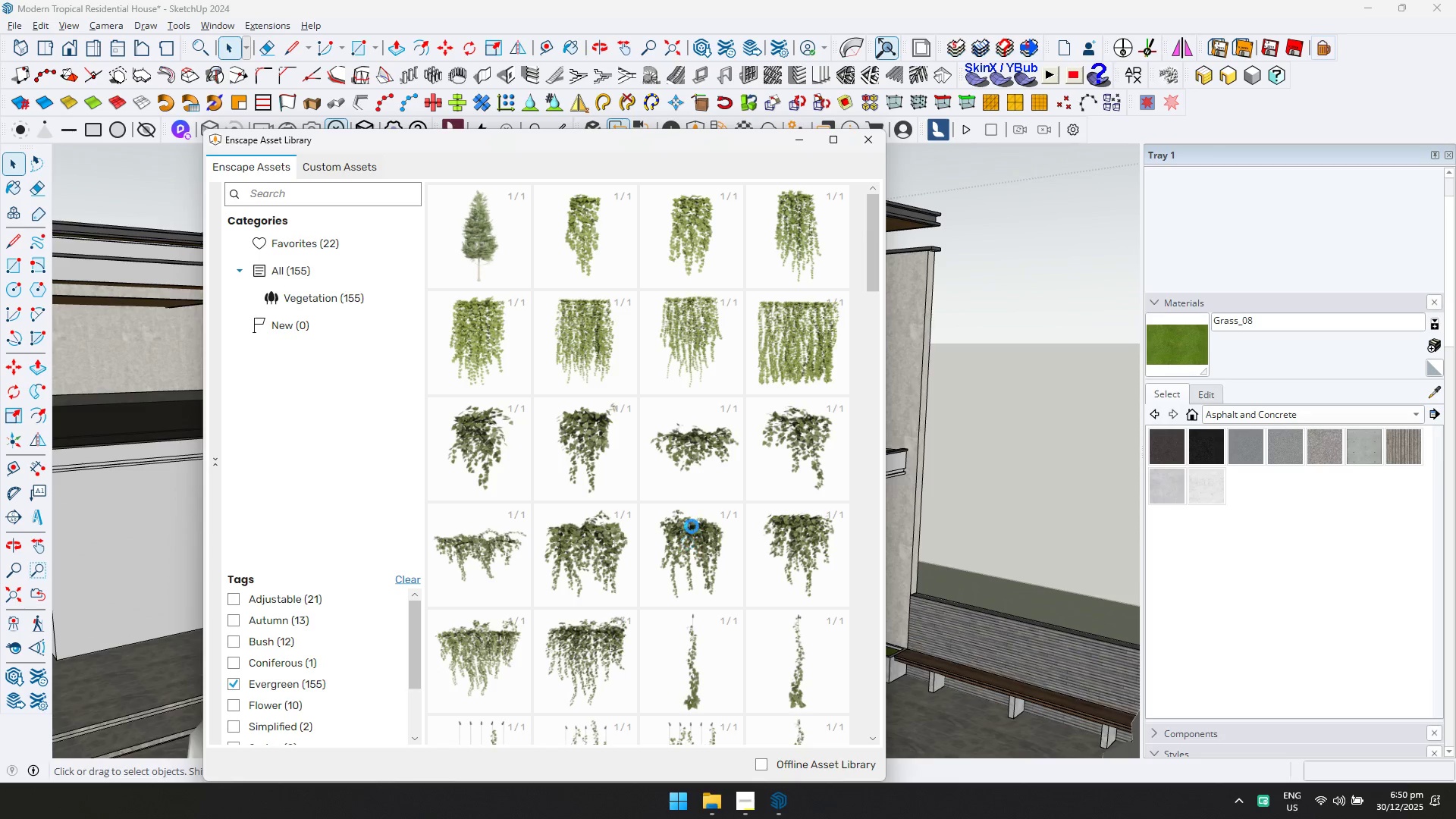 
wait(5.33)
 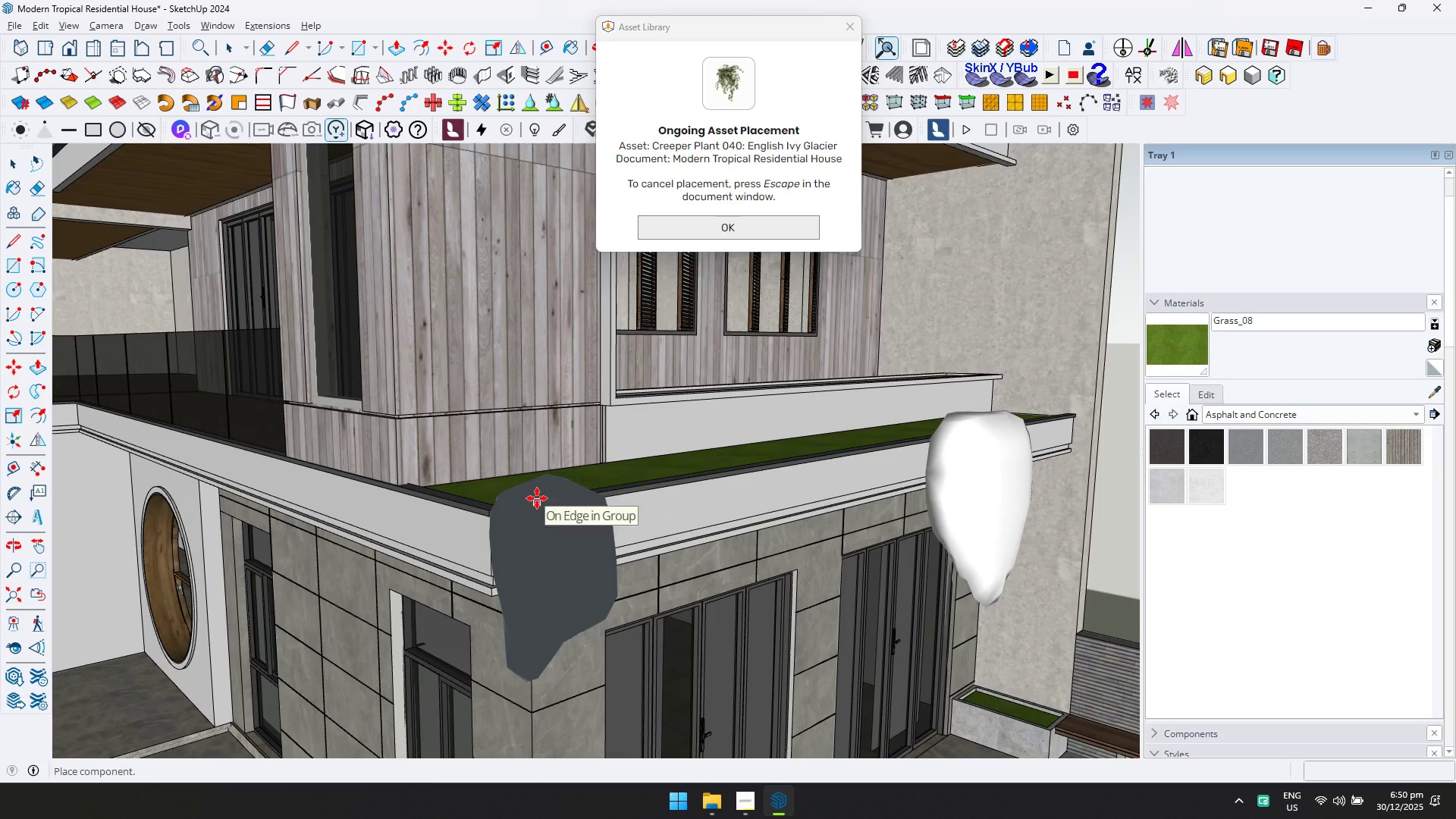 
left_click([537, 498])
 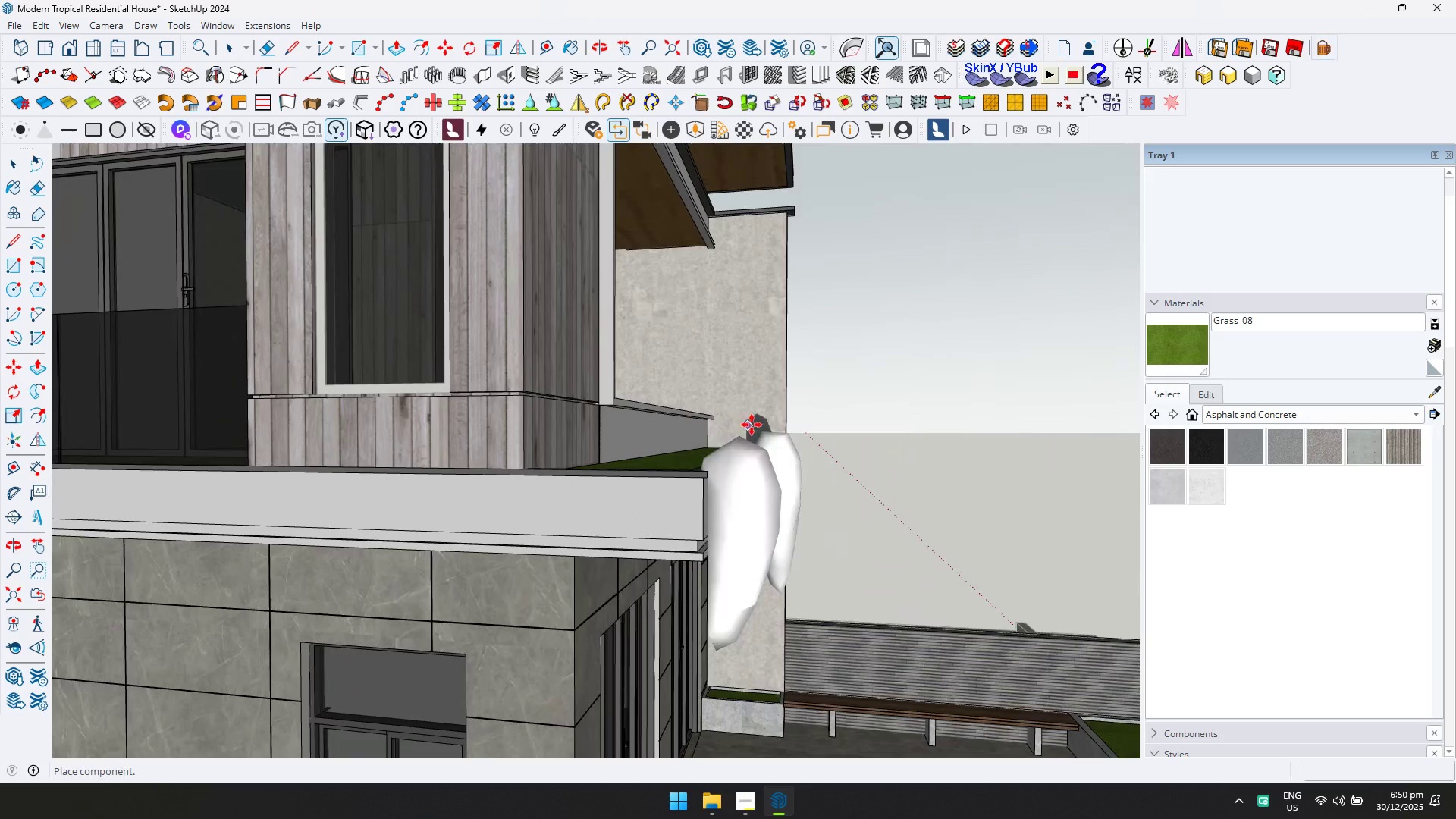 
scroll: coordinate [788, 420], scroll_direction: up, amount: 8.0
 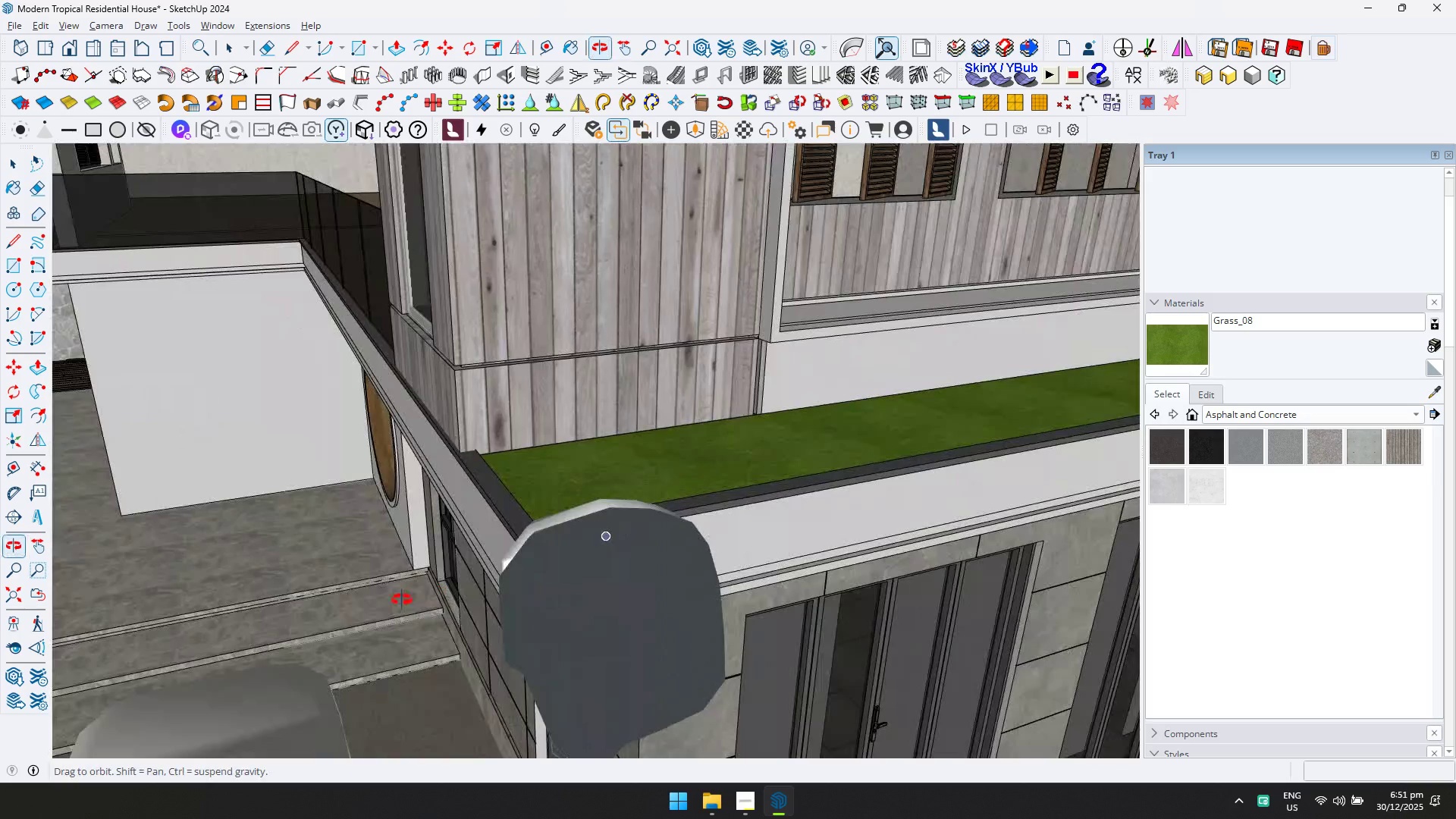 
key(Space)
 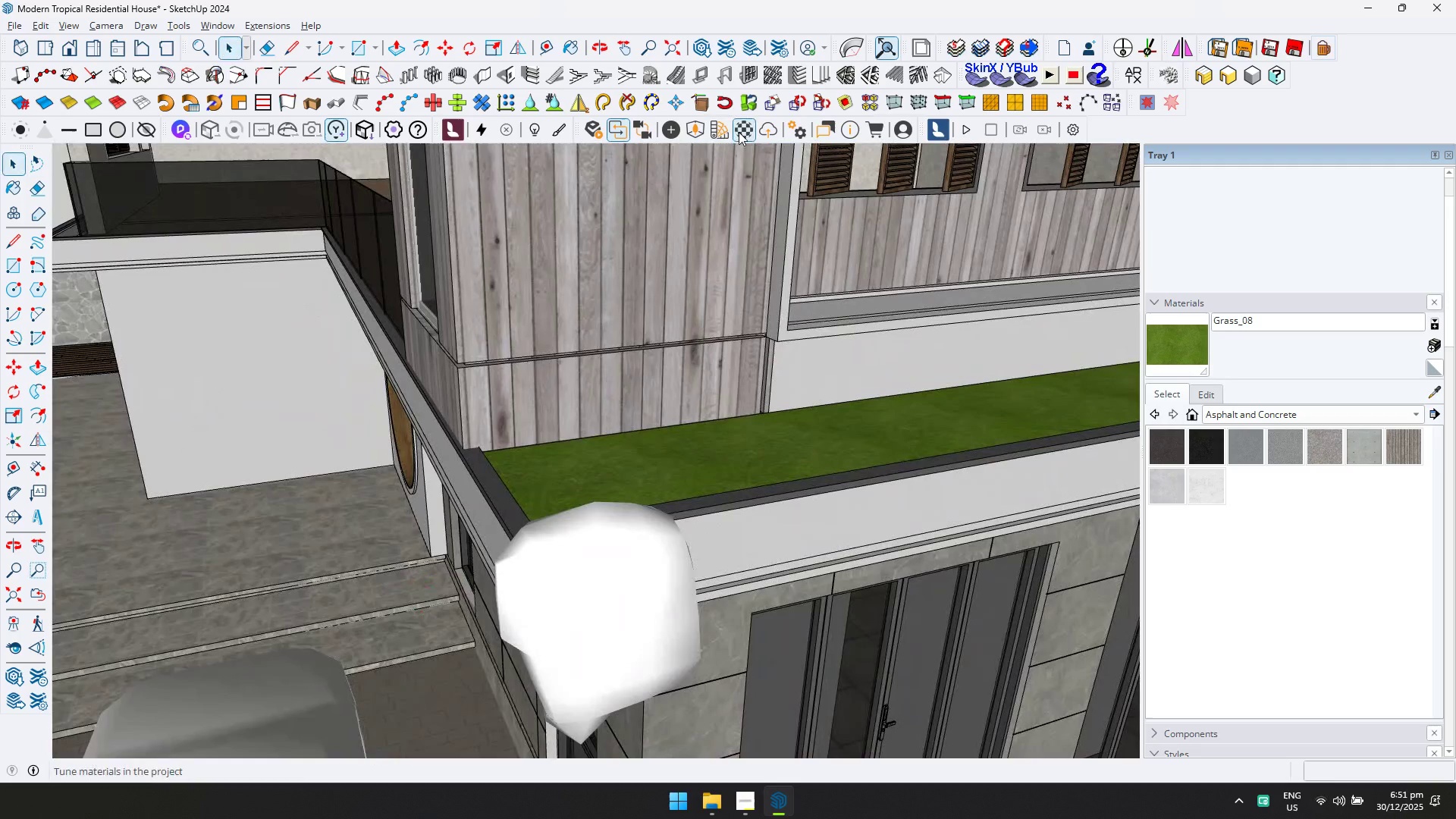 
left_click([698, 133])
 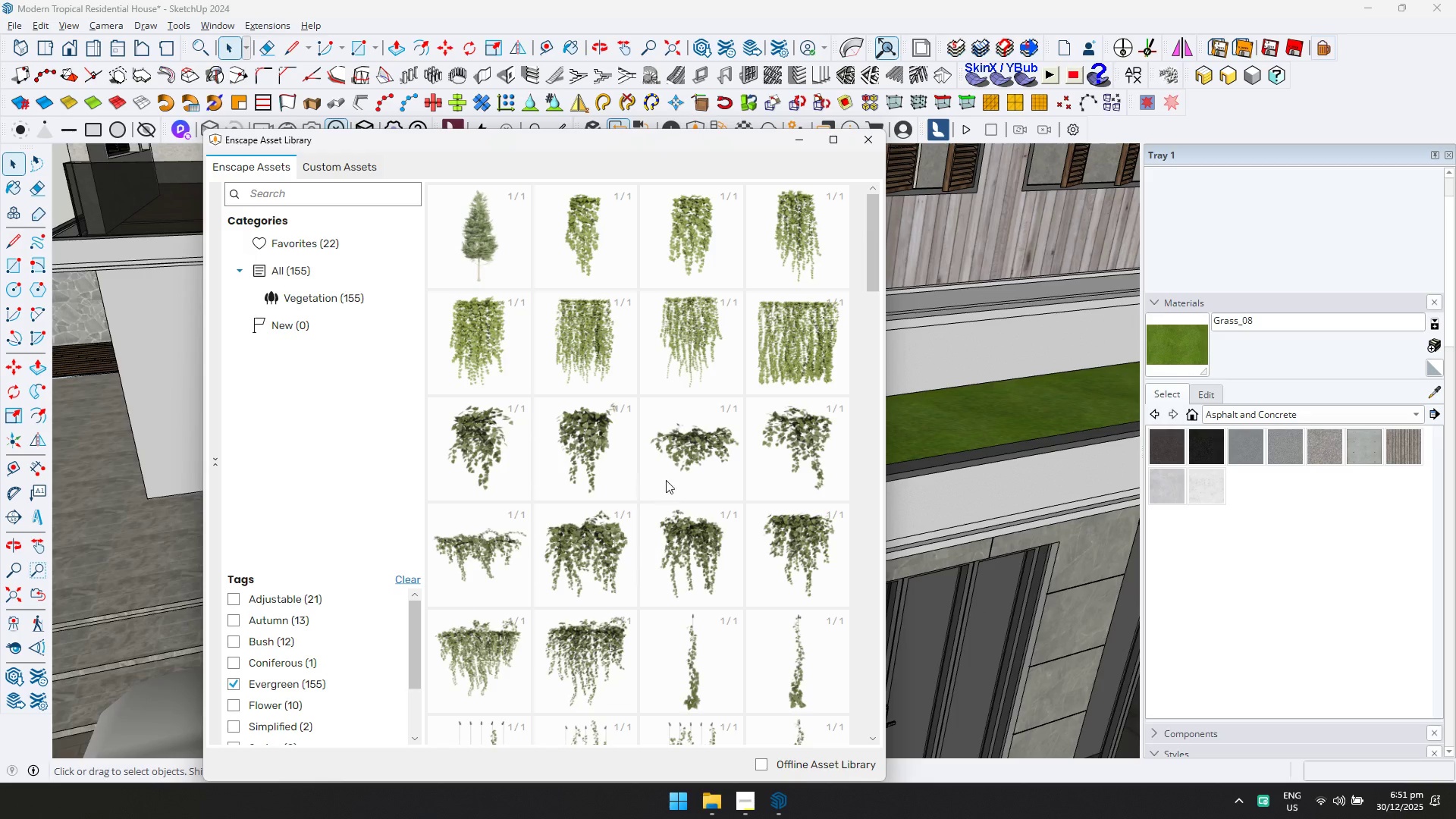 
left_click([666, 475])
 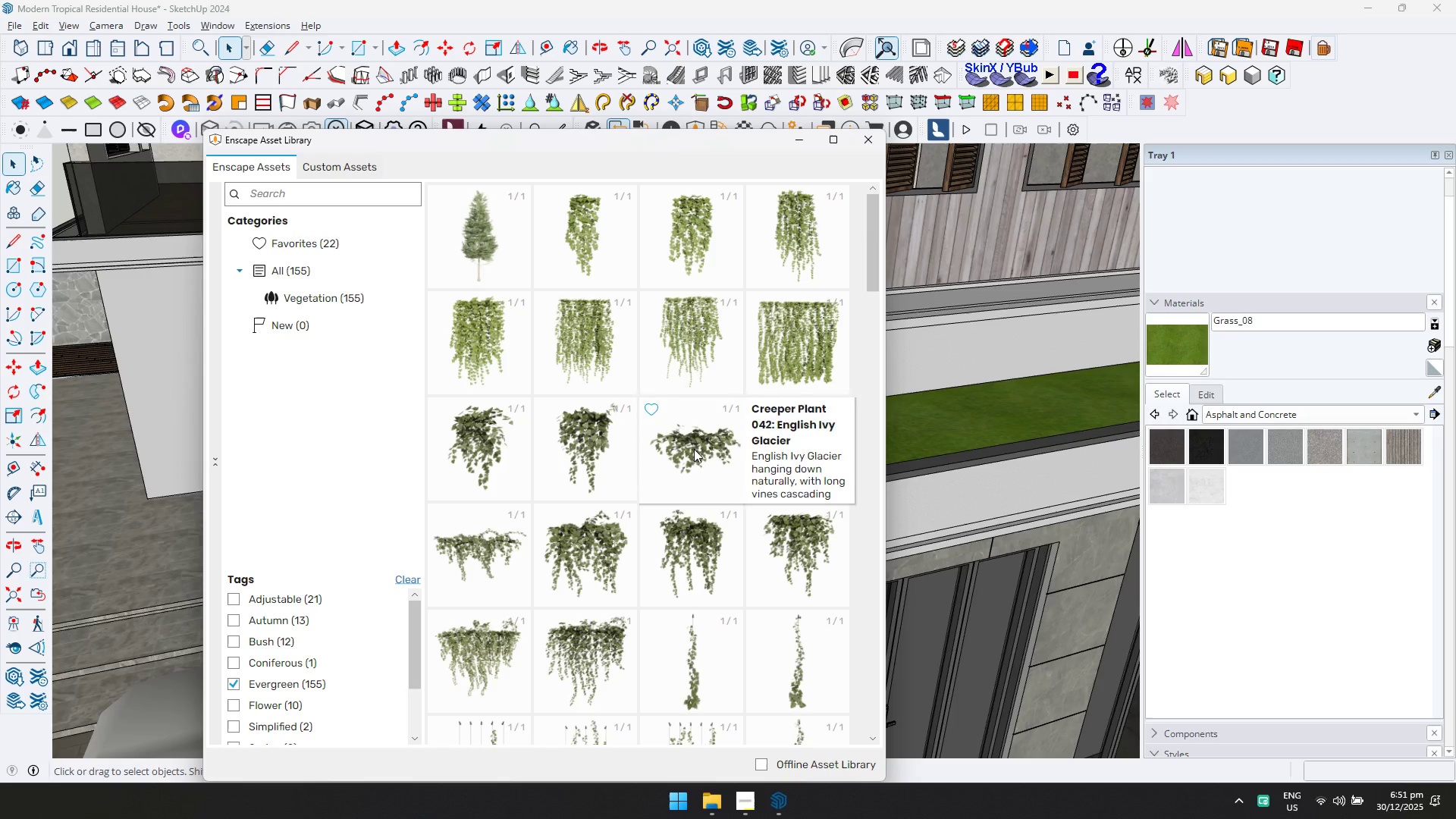 
left_click([694, 447])
 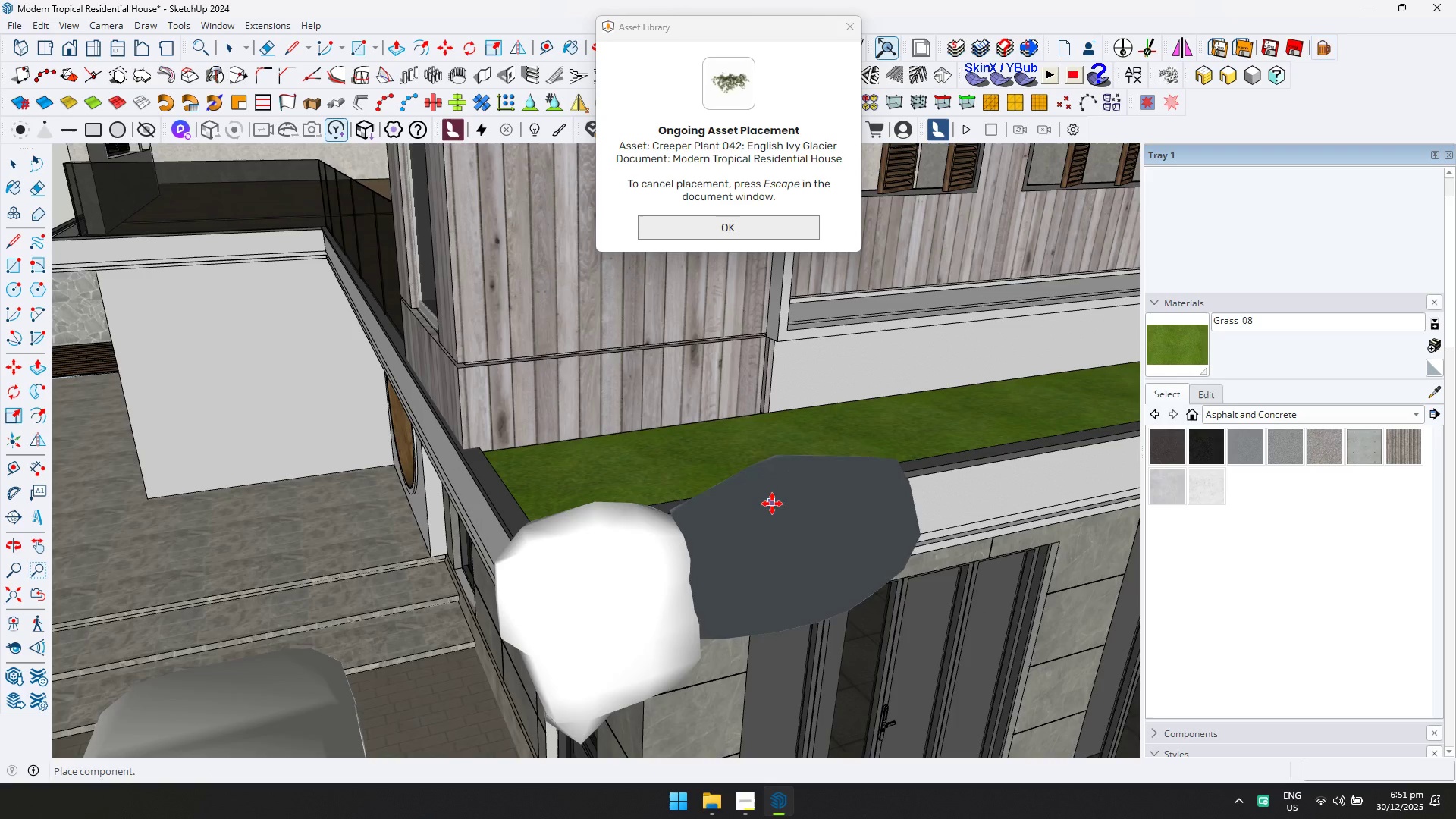 
wait(5.94)
 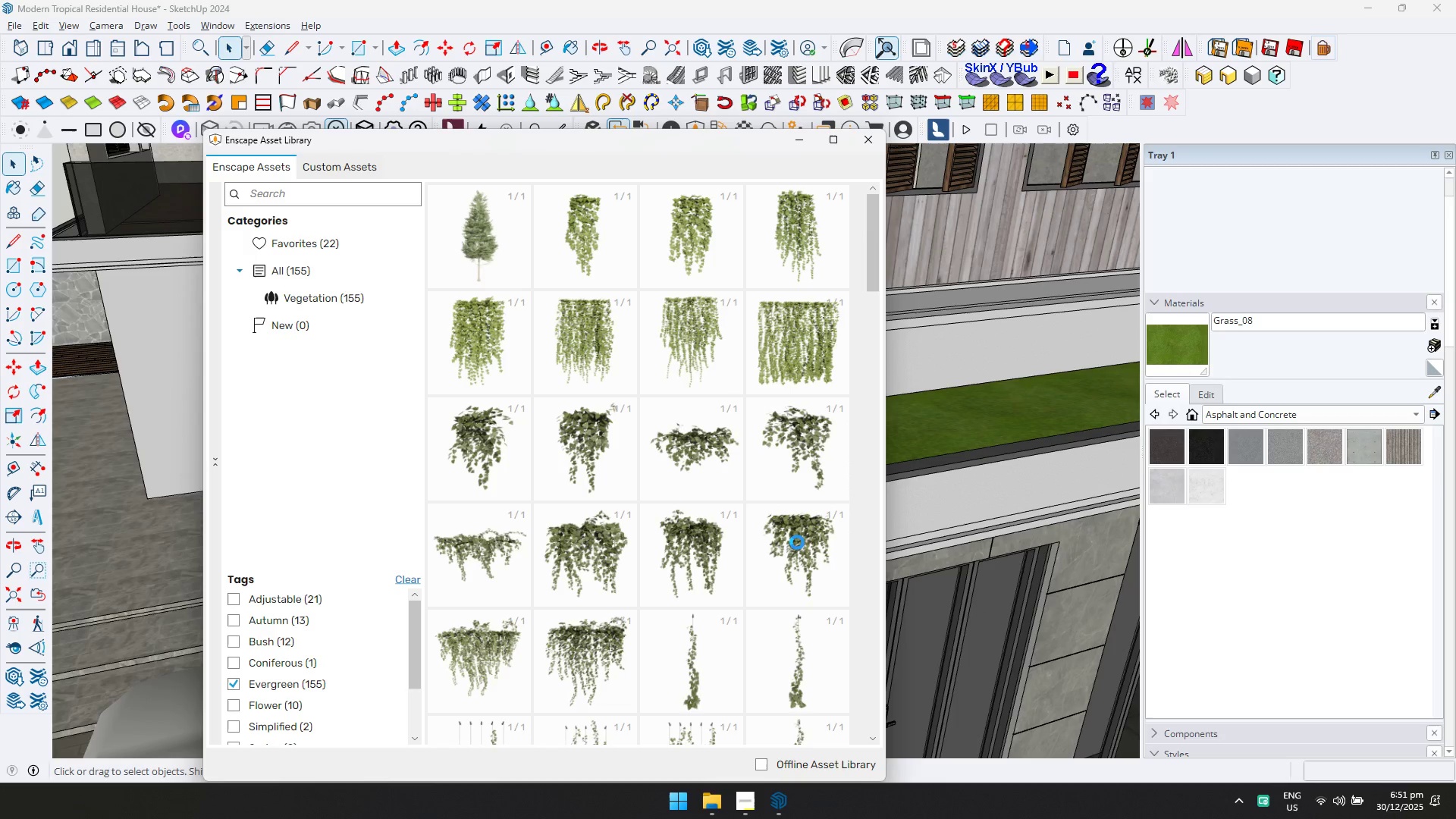 
left_click([747, 508])
 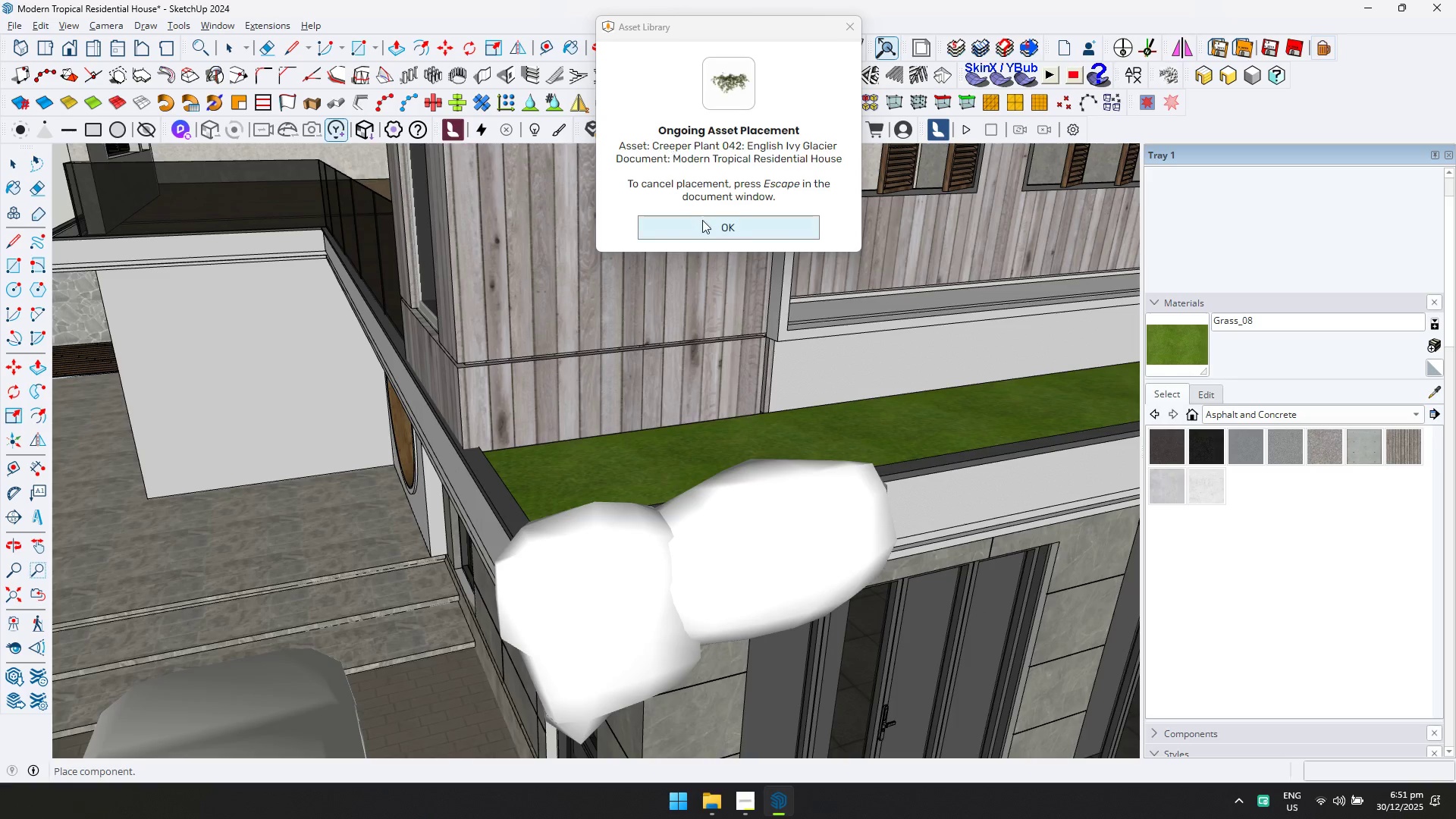 
left_click([708, 231])
 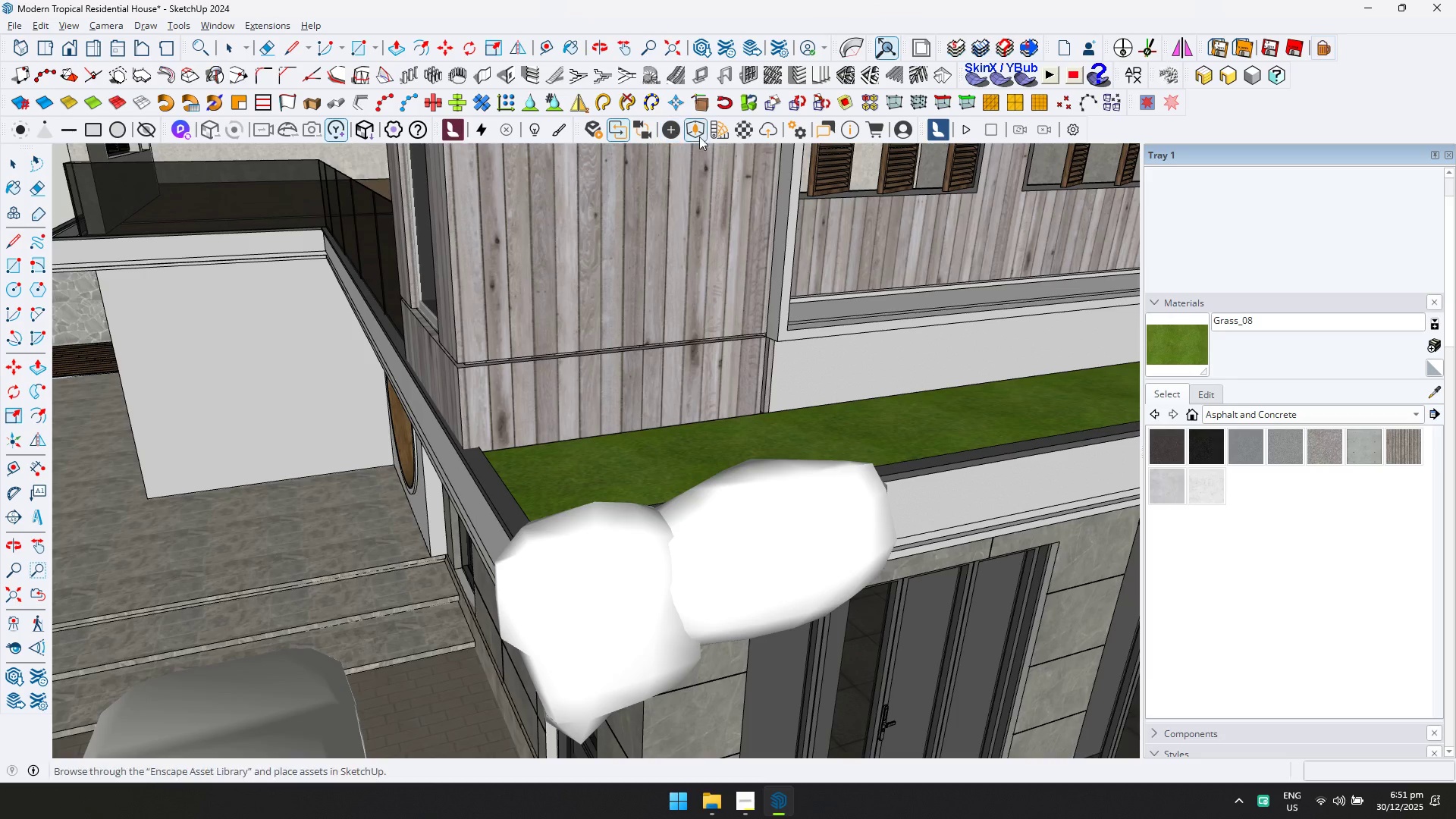 
left_click([704, 137])
 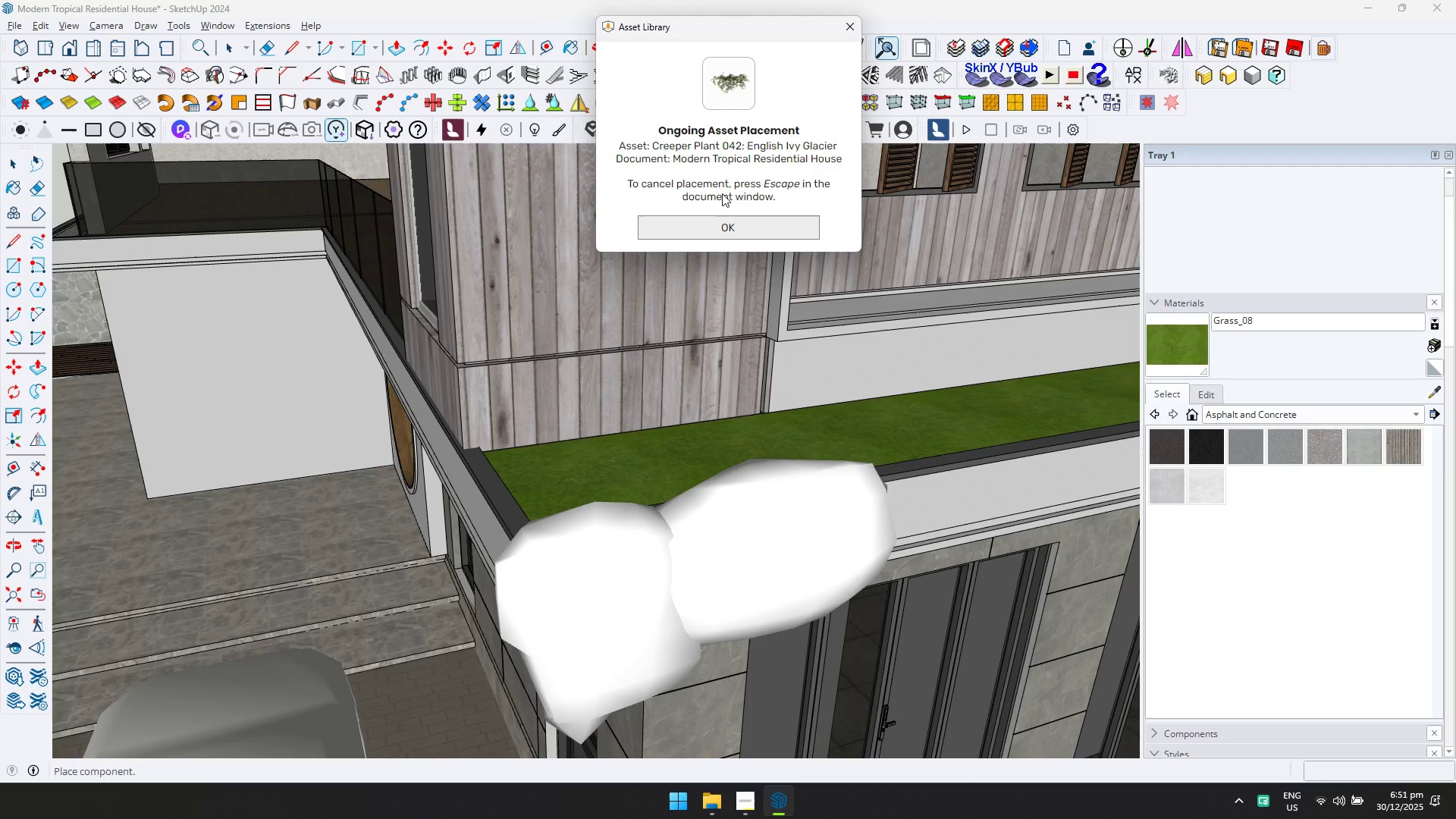 
left_click([739, 232])
 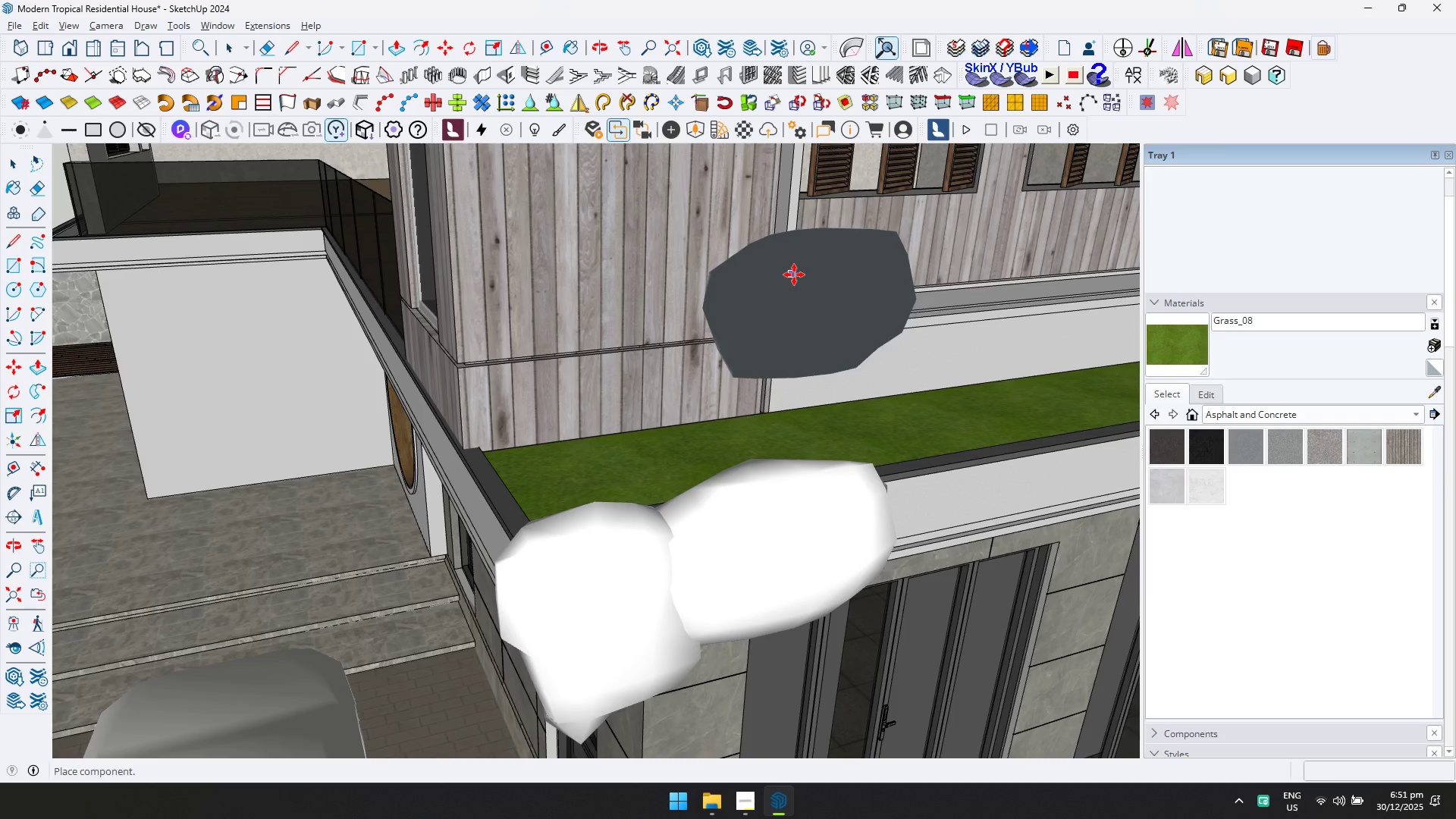 
key(Escape)
 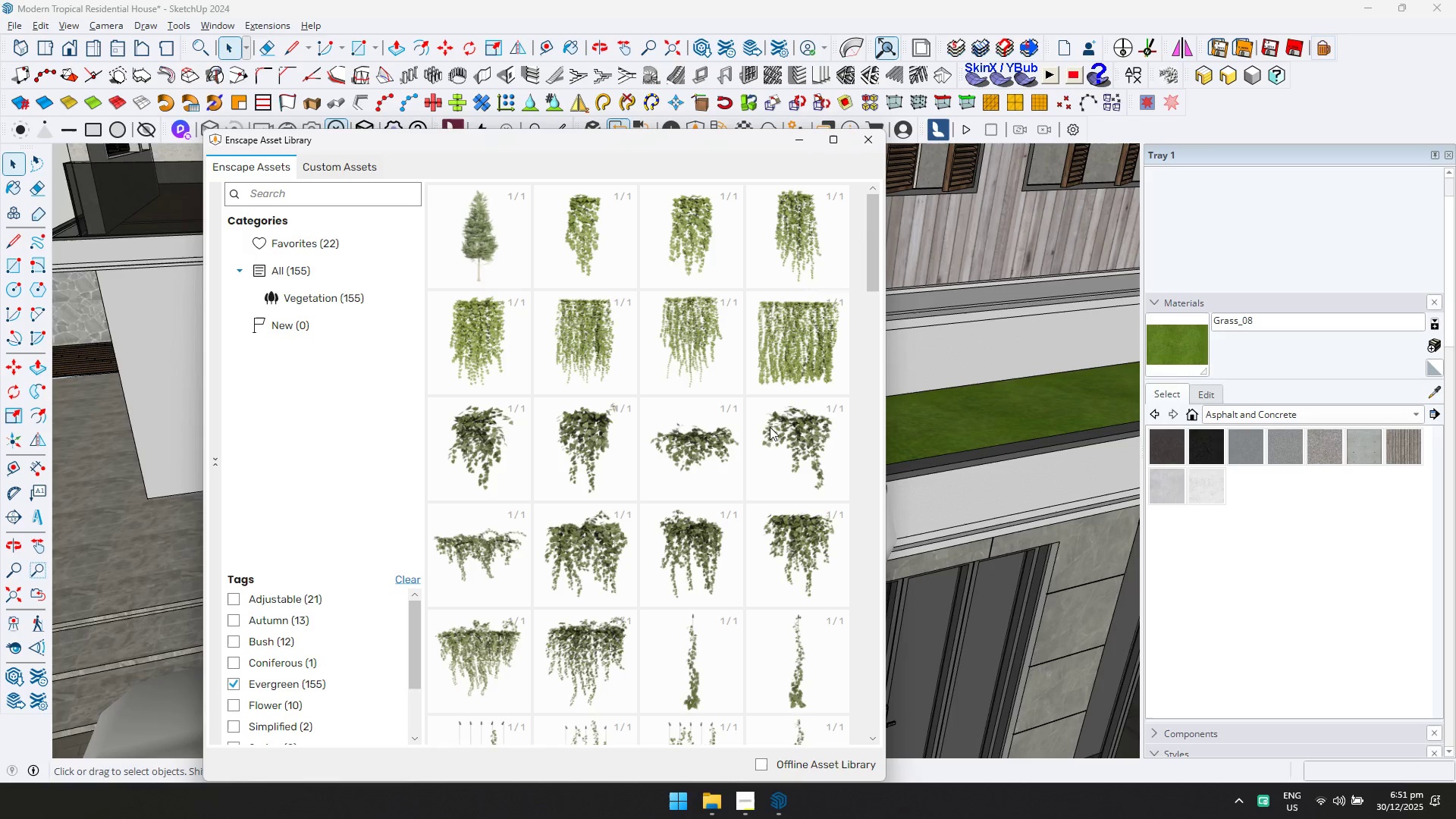 
scroll: coordinate [777, 466], scroll_direction: down, amount: 2.0
 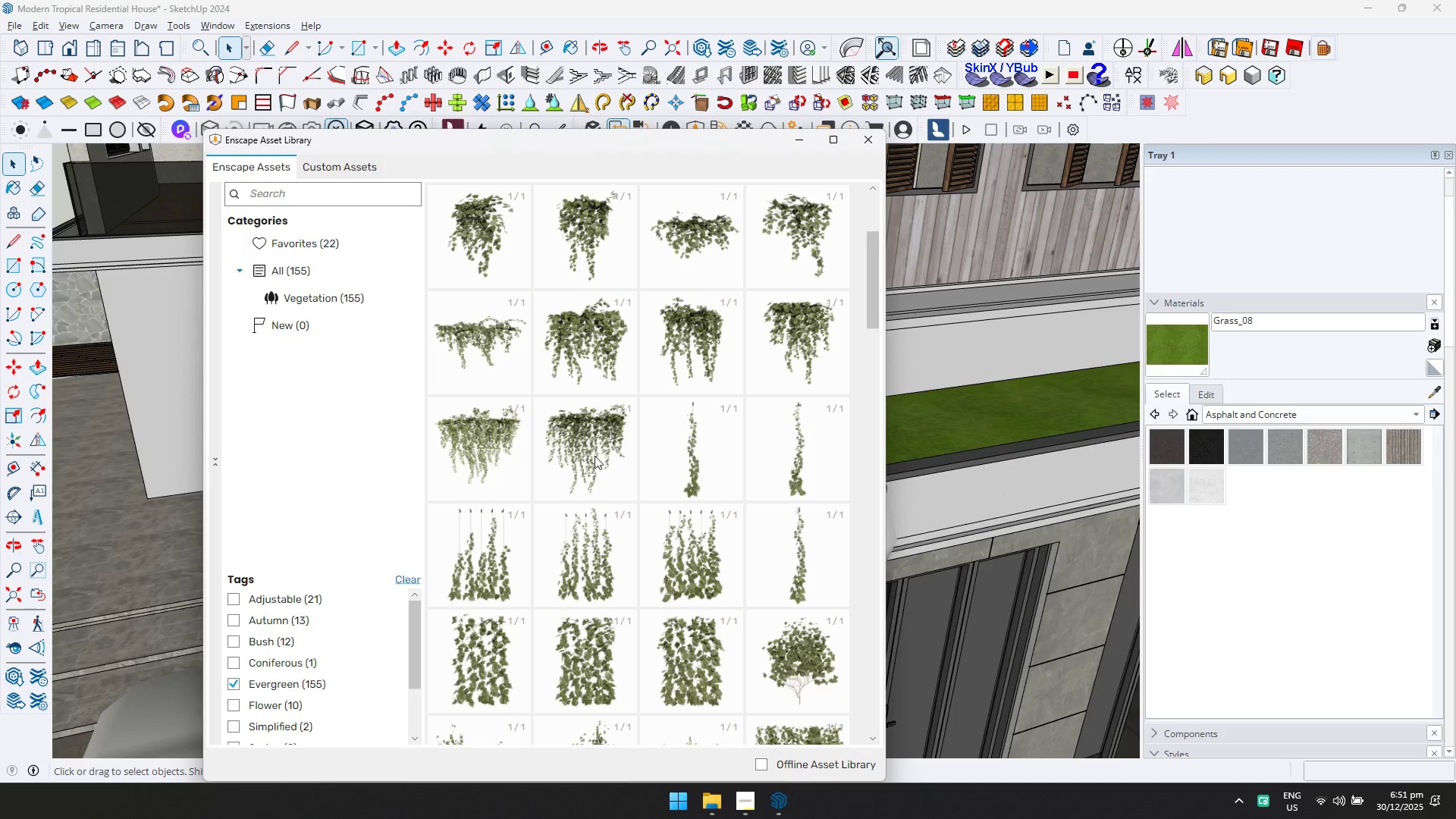 
left_click([586, 444])
 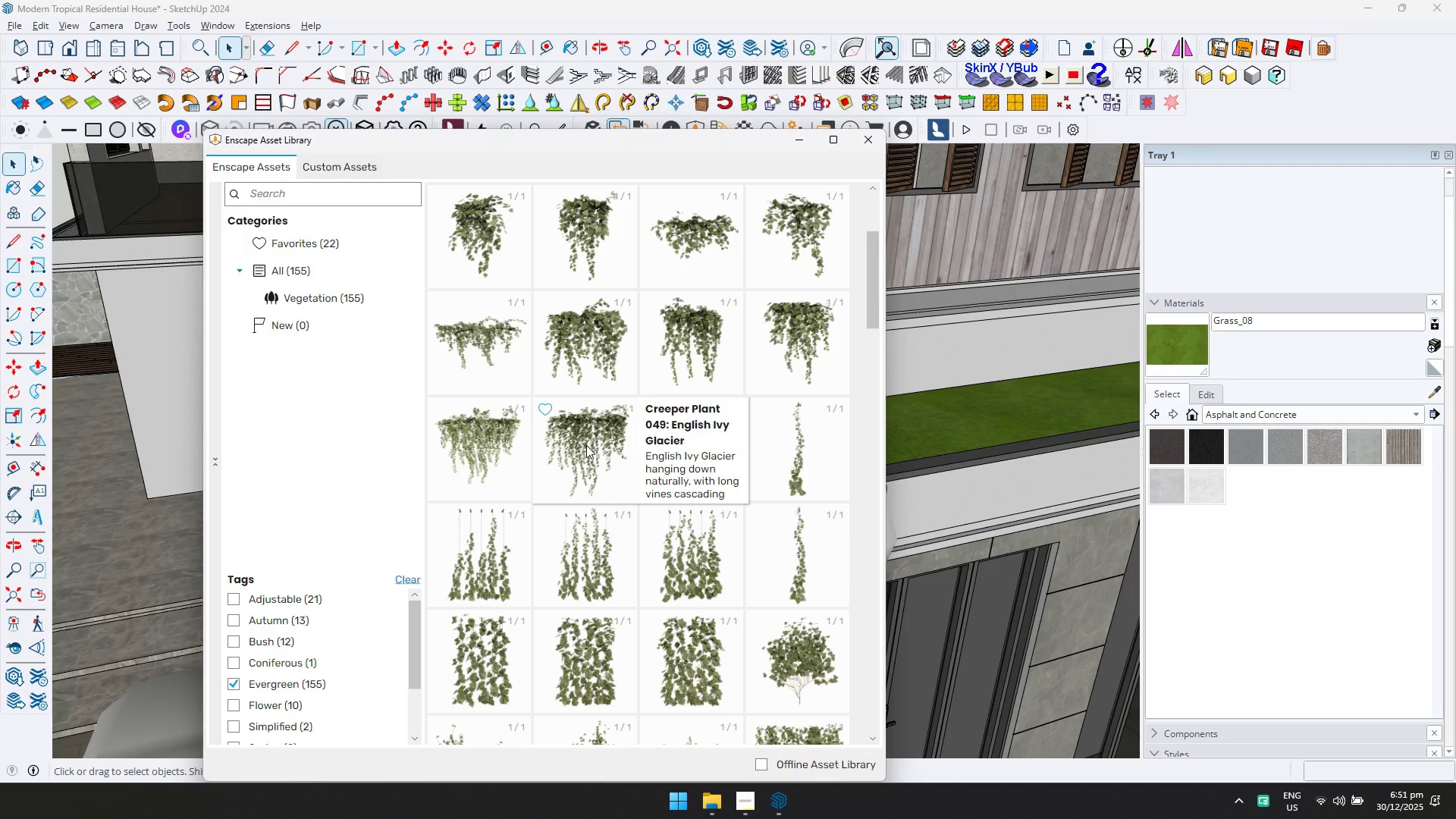 
scroll: coordinate [586, 448], scroll_direction: down, amount: 1.0
 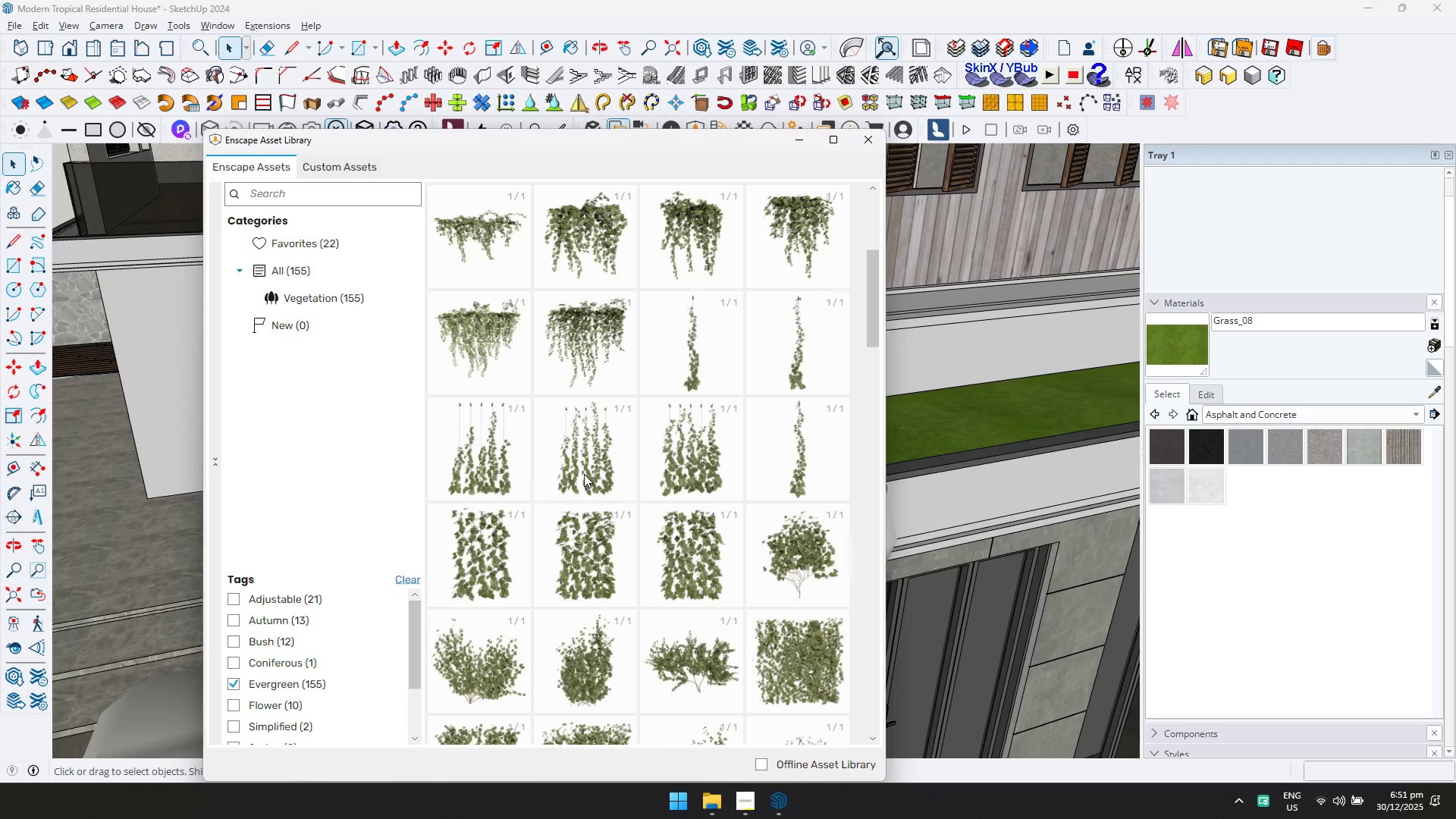 
scroll: coordinate [584, 471], scroll_direction: up, amount: 2.0
 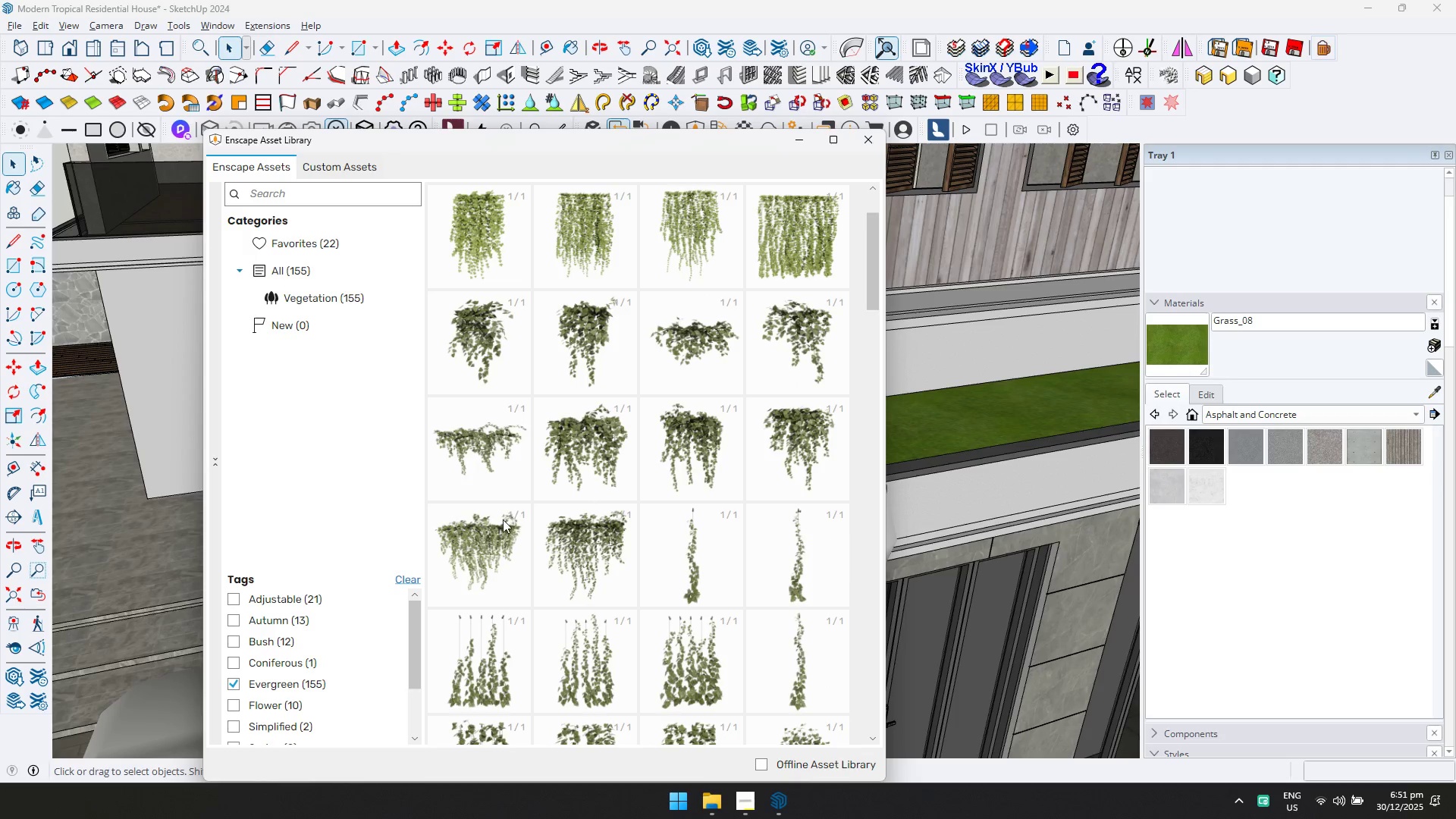 
double_click([481, 544])
 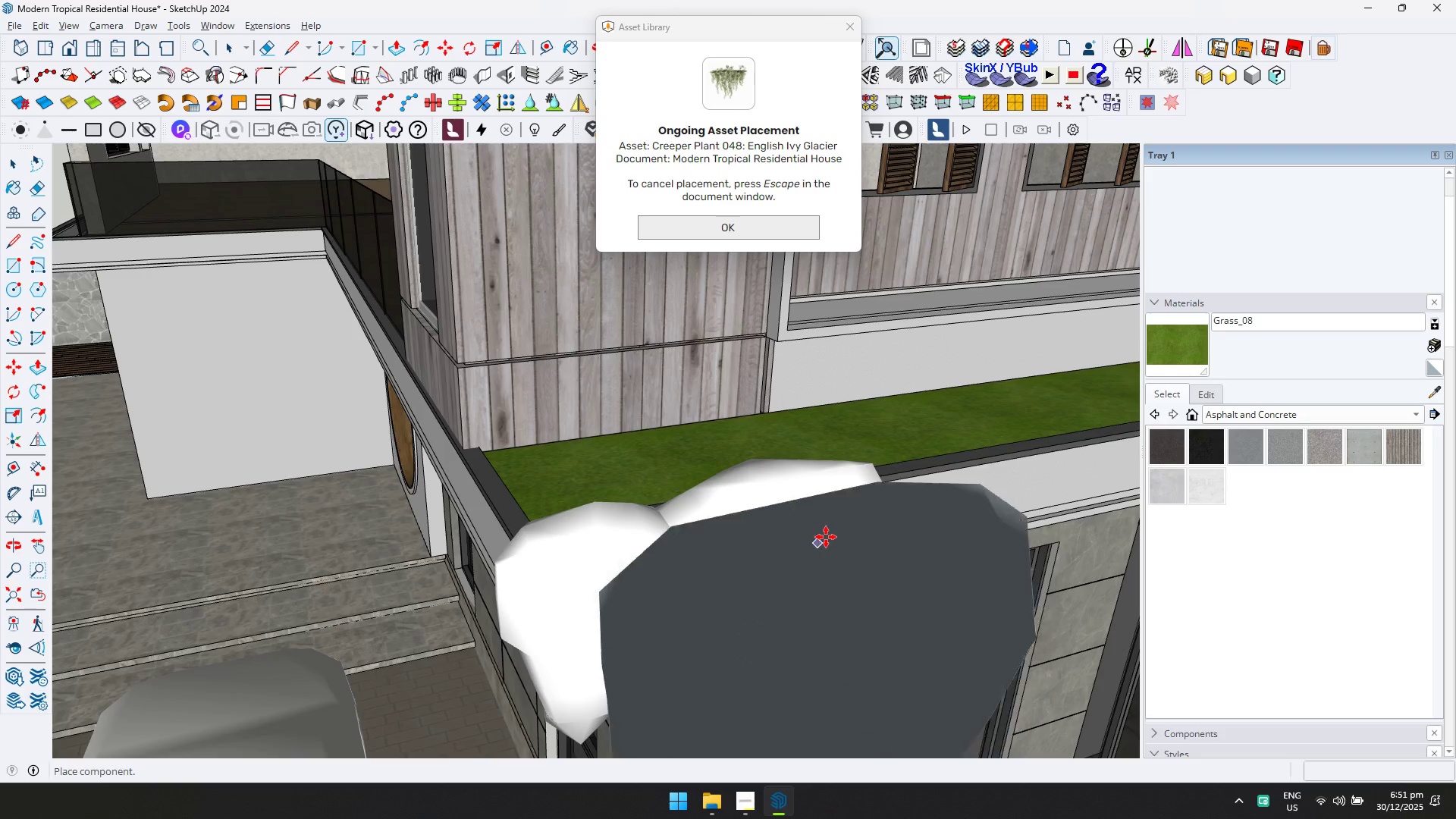 
wait(5.27)
 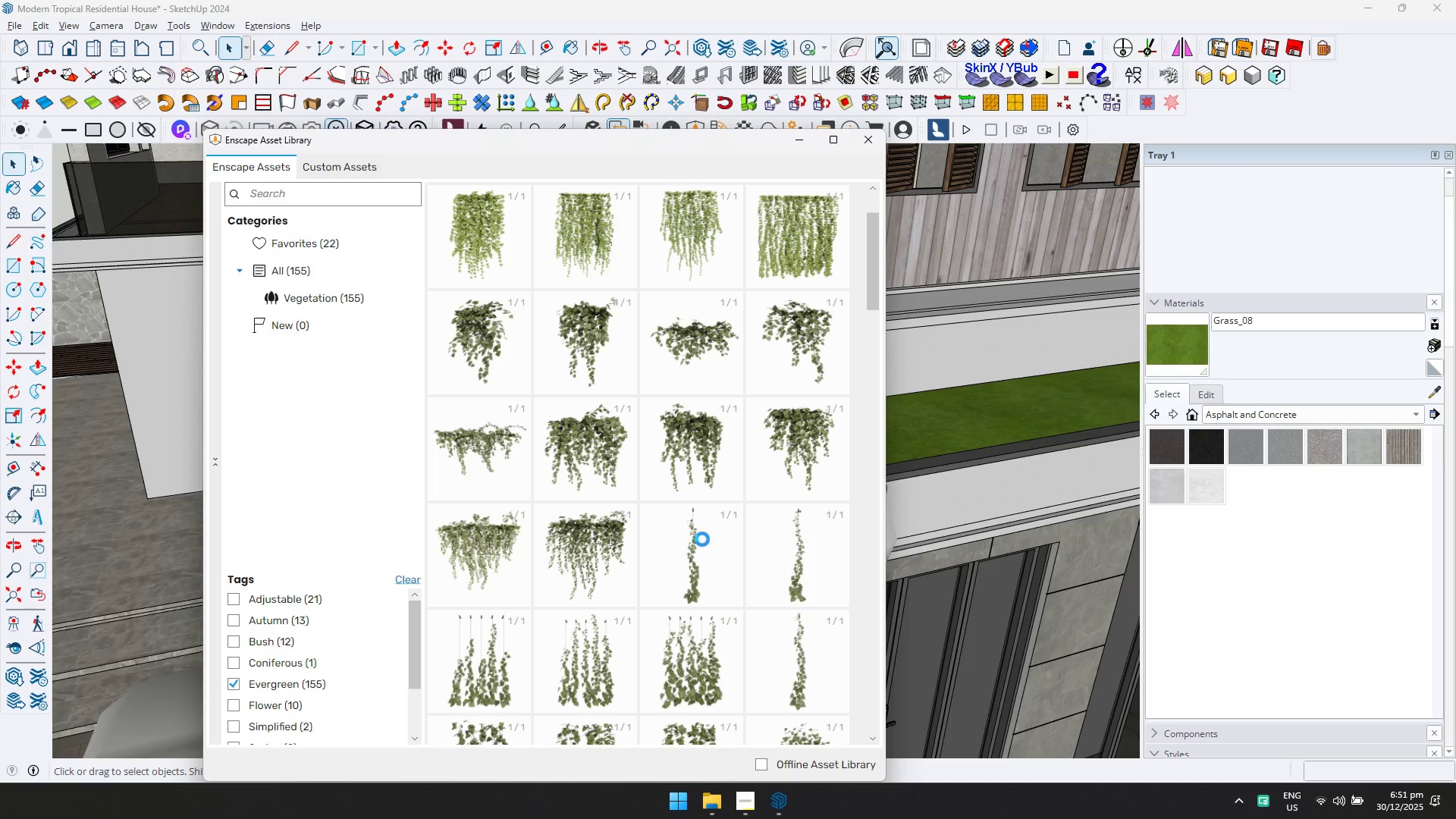 
left_click([976, 475])
 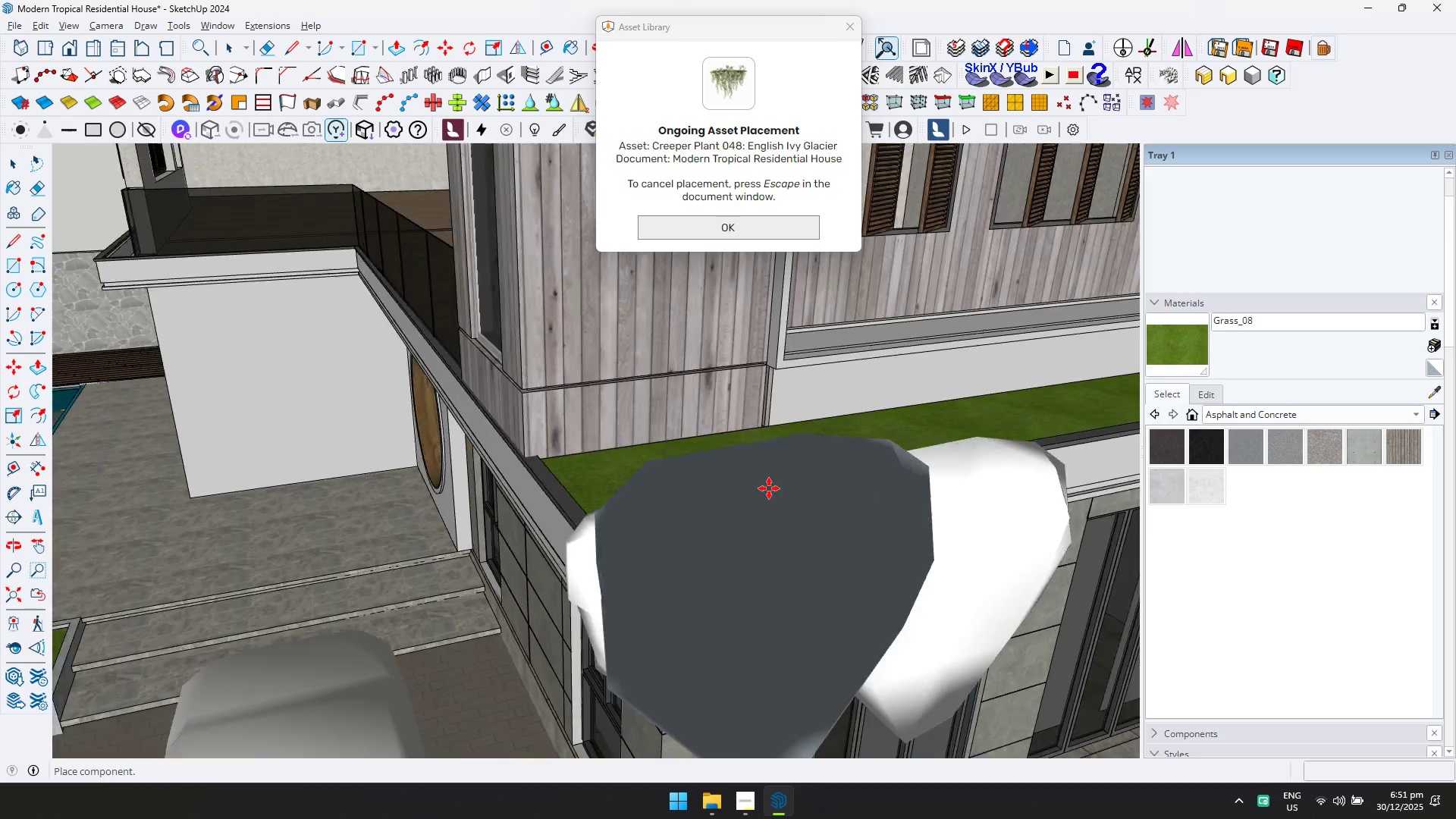 
scroll: coordinate [859, 443], scroll_direction: down, amount: 11.0
 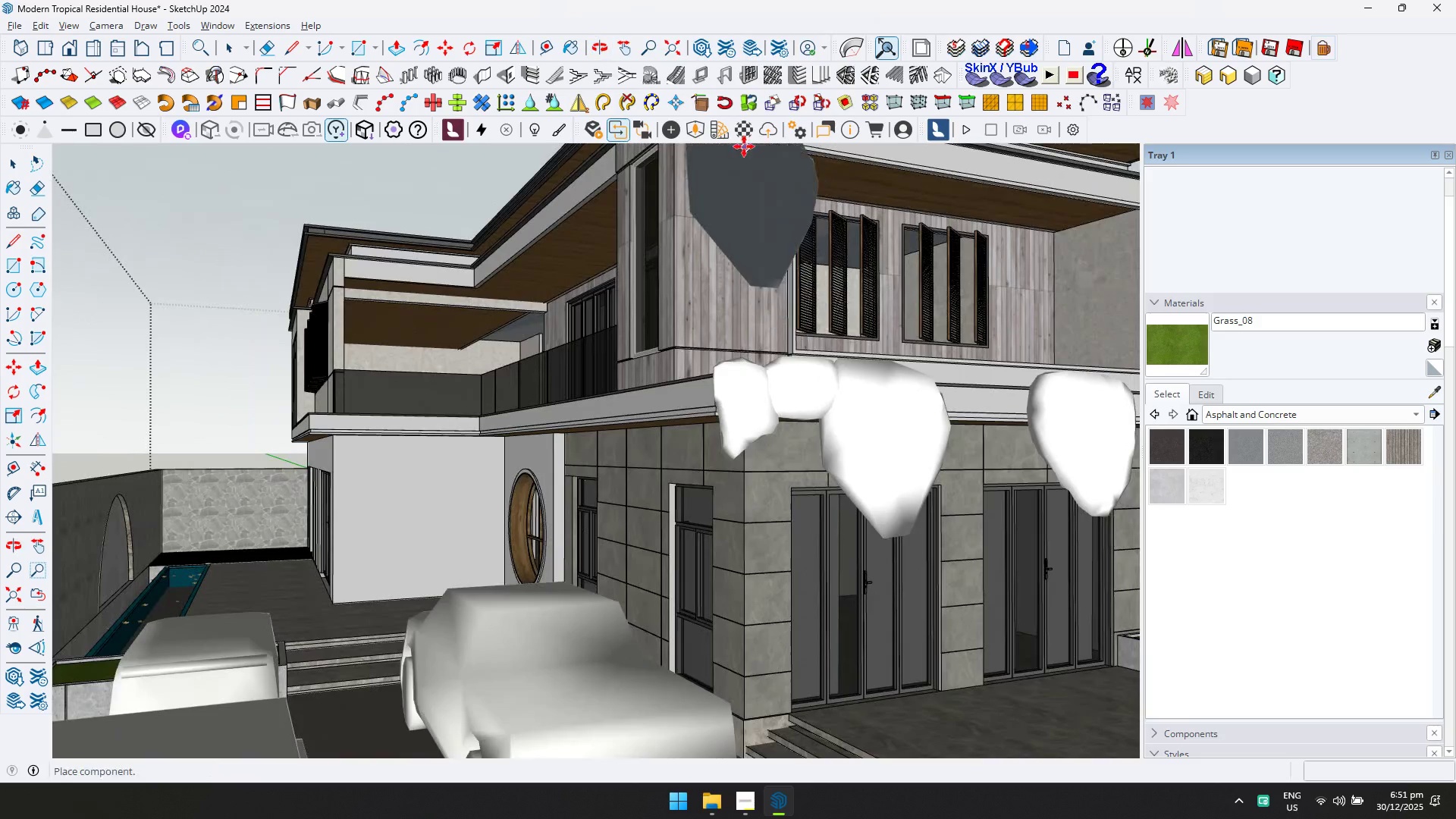 
left_click([695, 130])
 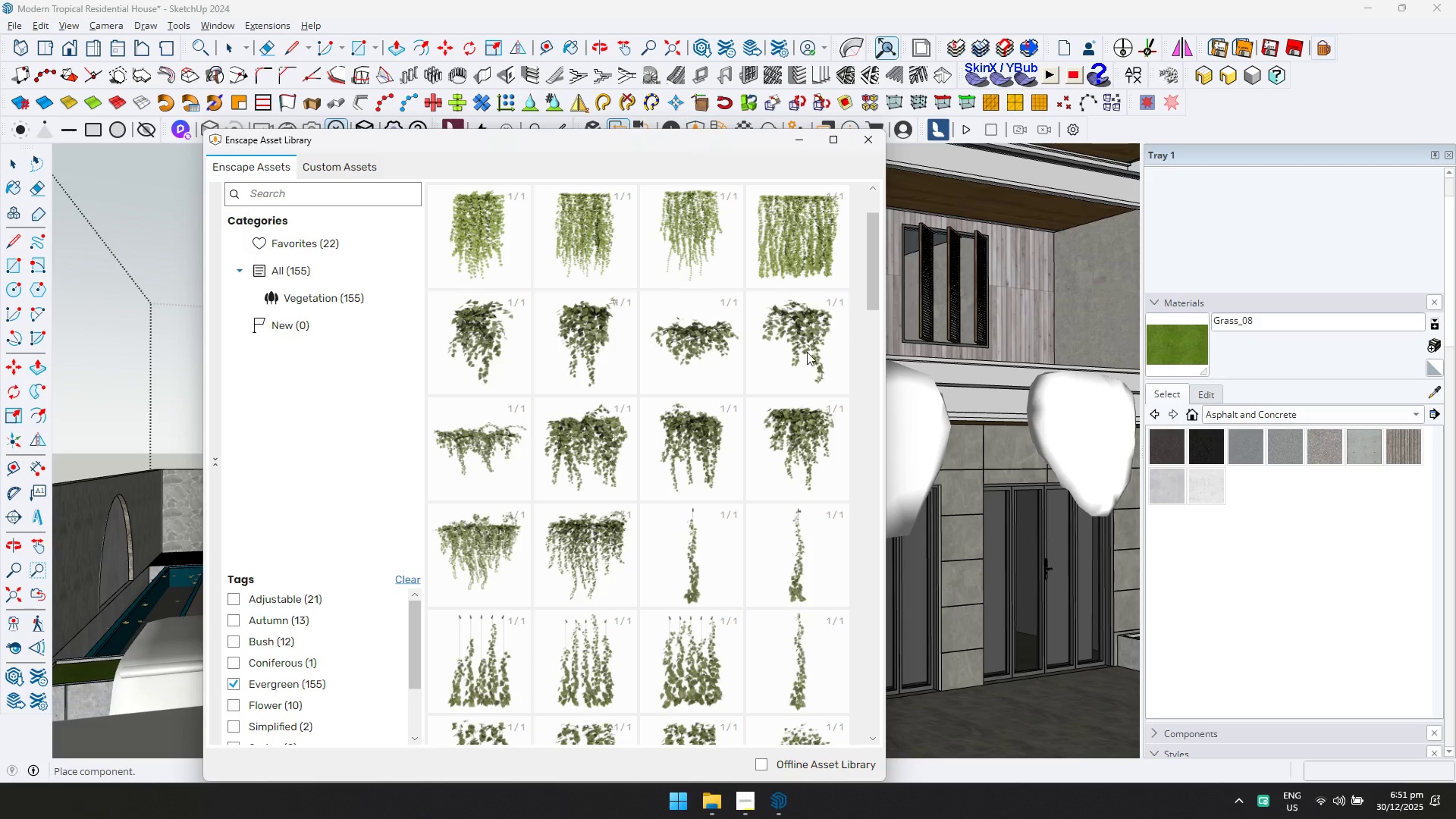 
scroll: coordinate [750, 555], scroll_direction: down, amount: 5.0
 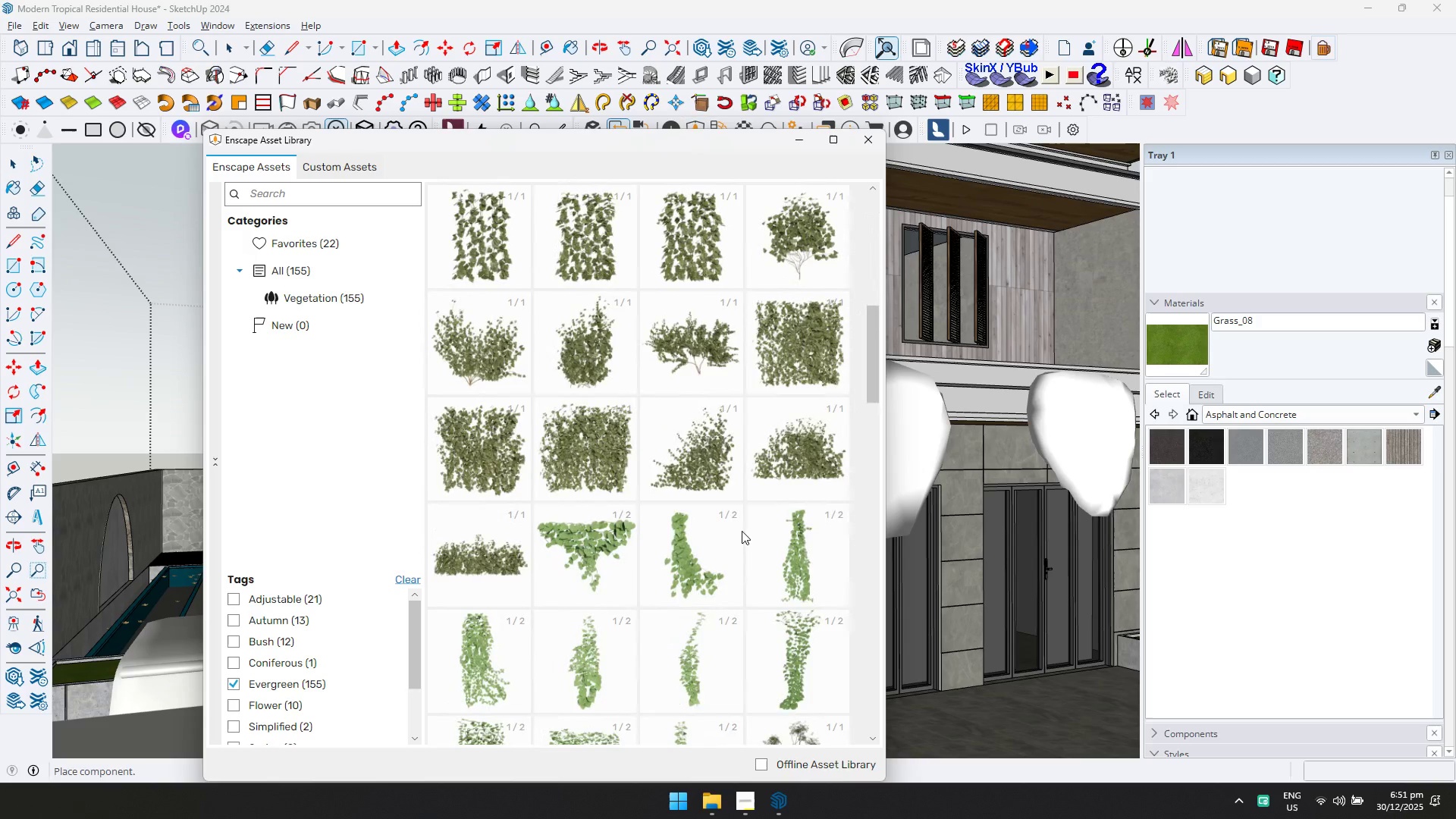 
scroll: coordinate [693, 381], scroll_direction: up, amount: 8.0
 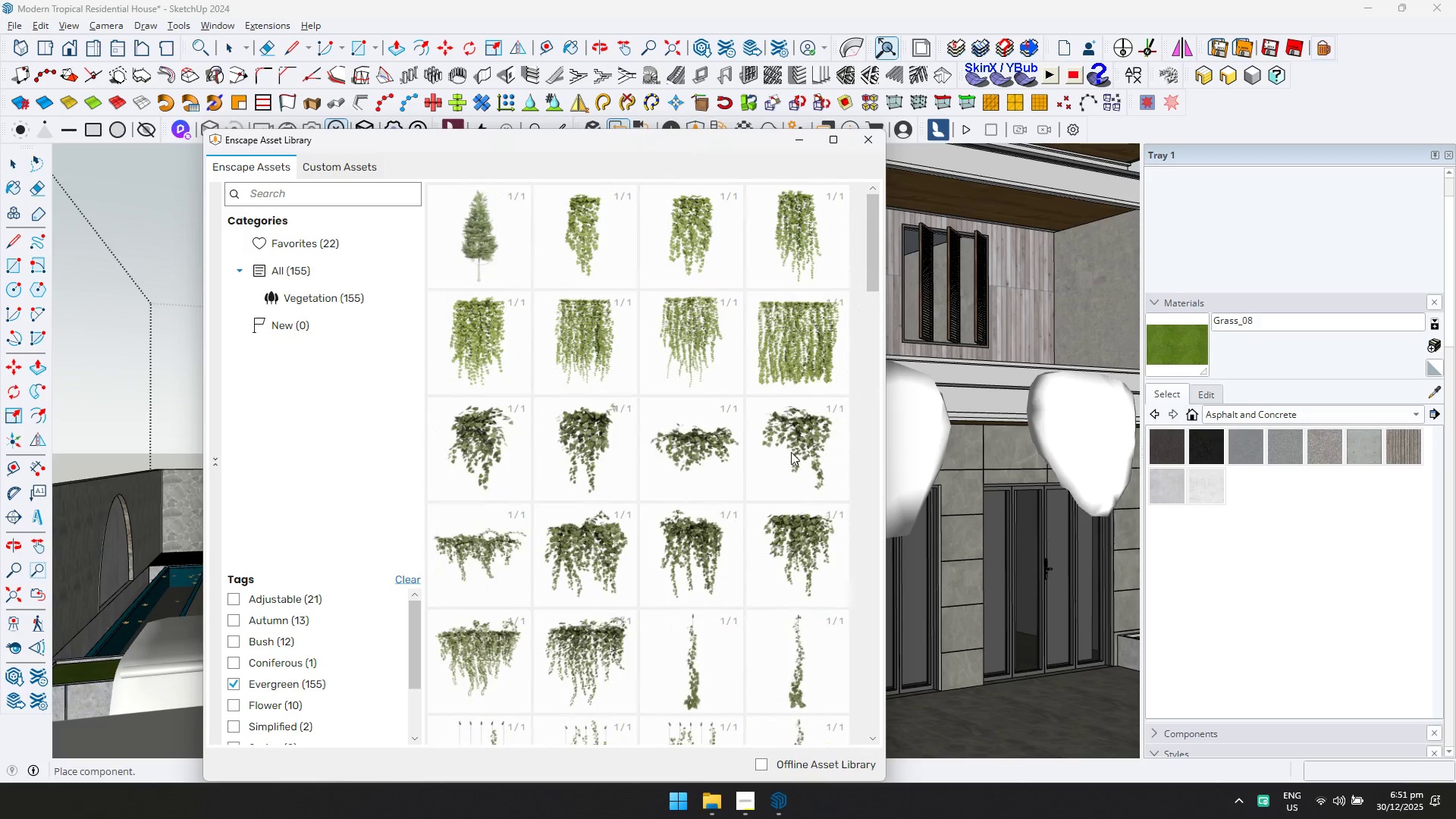 
left_click([716, 457])
 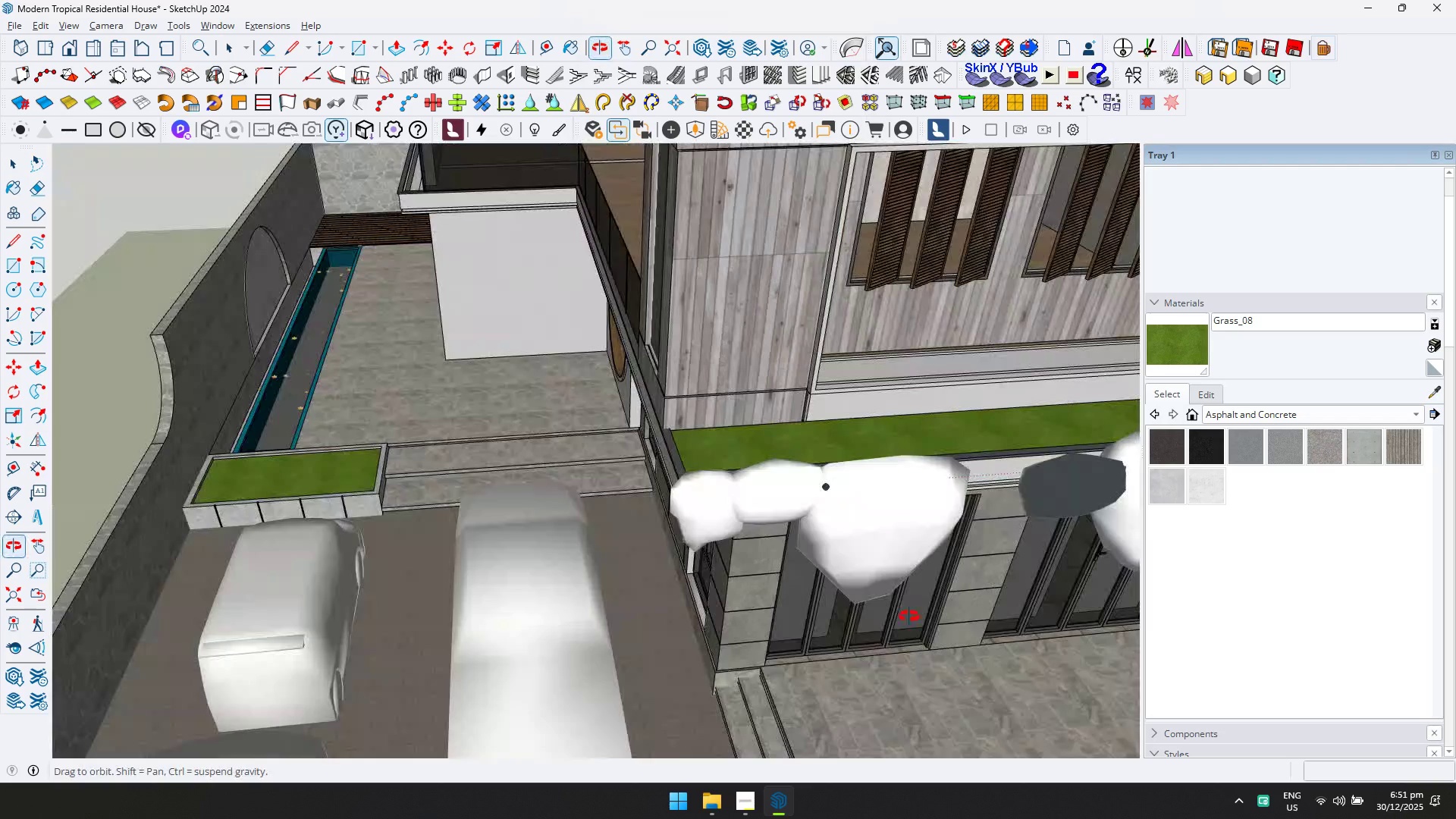 
scroll: coordinate [946, 455], scroll_direction: up, amount: 7.0
 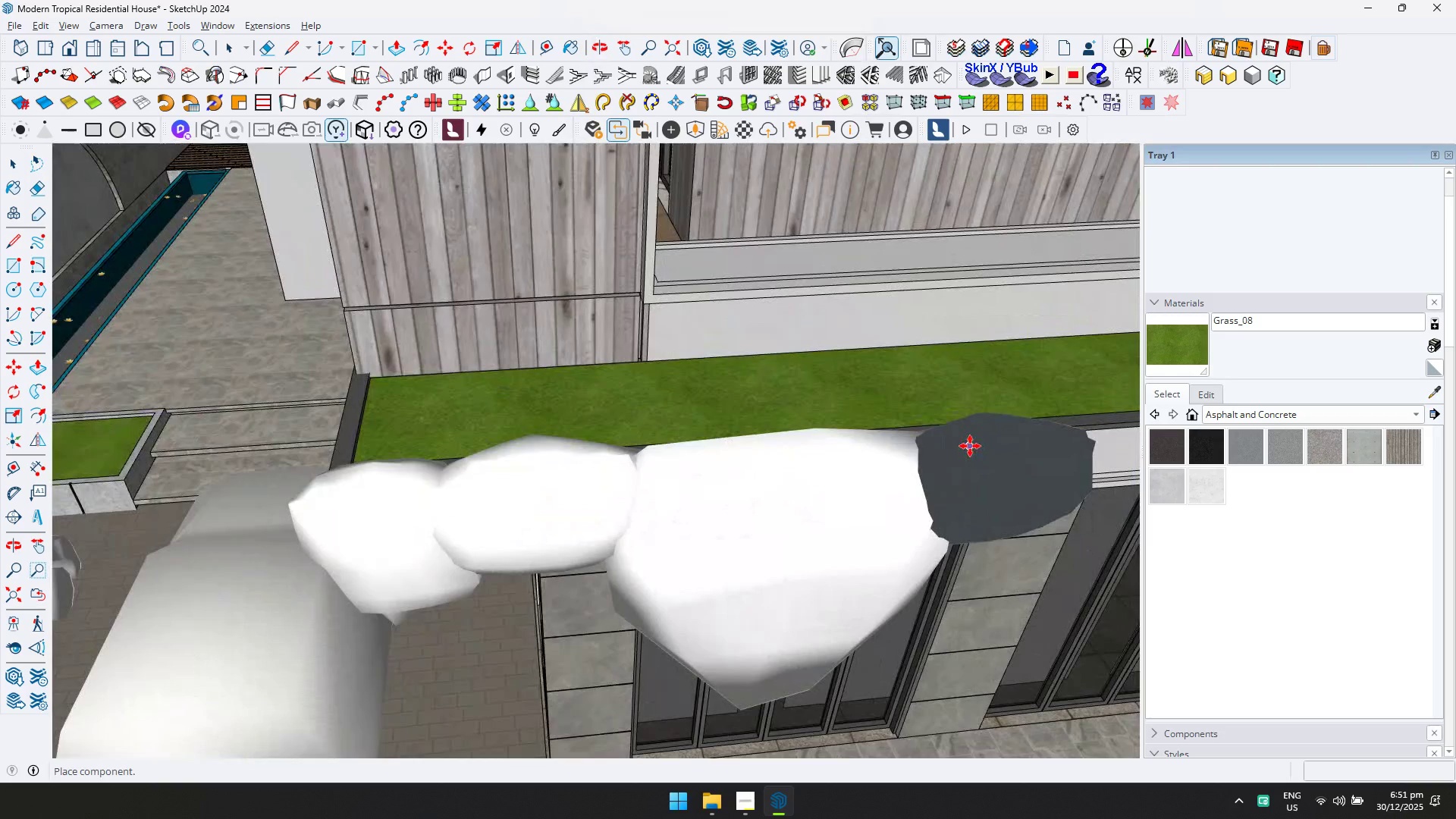 
left_click([970, 446])
 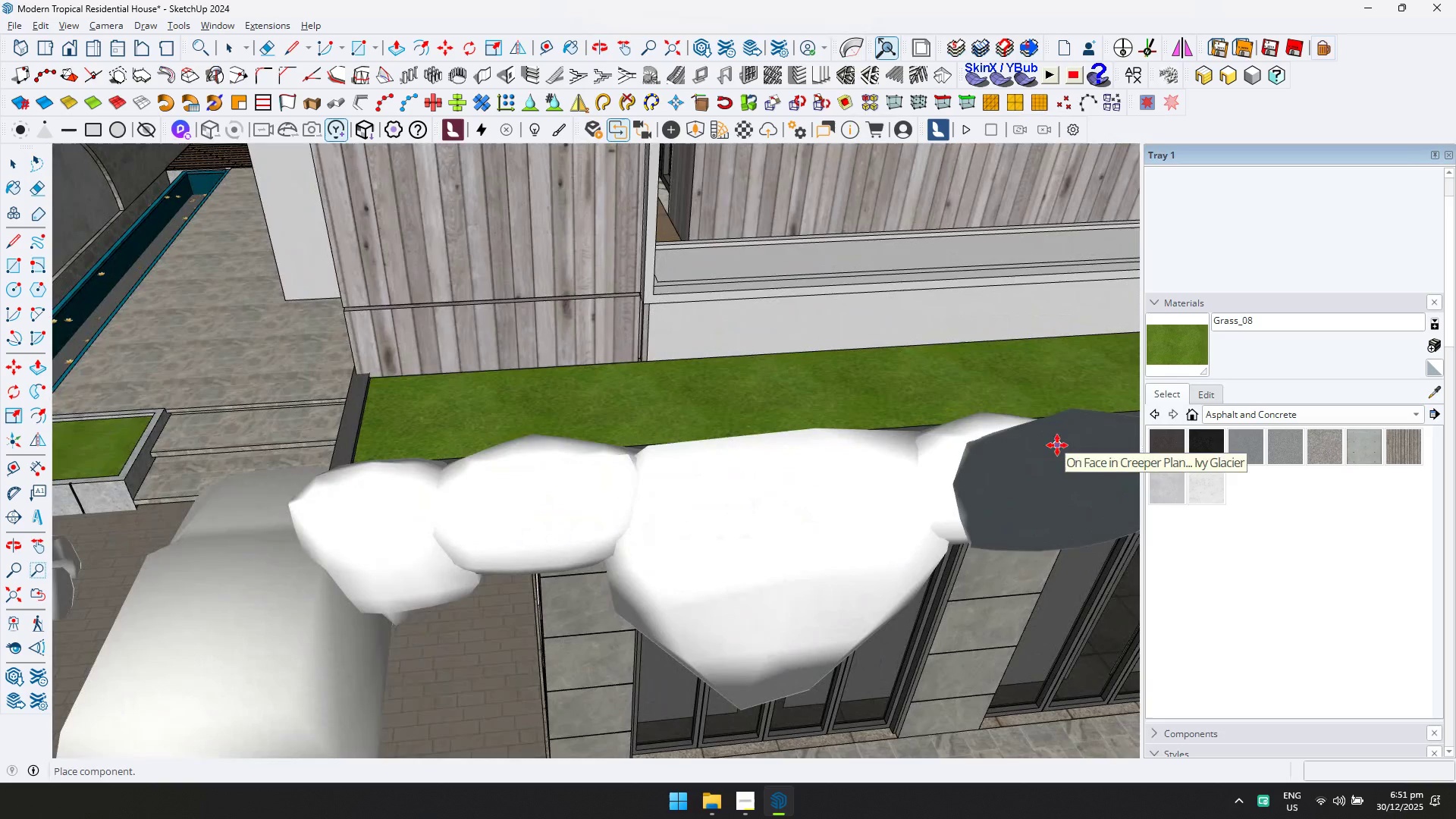 
hold_key(key=ShiftLeft, duration=0.47)
 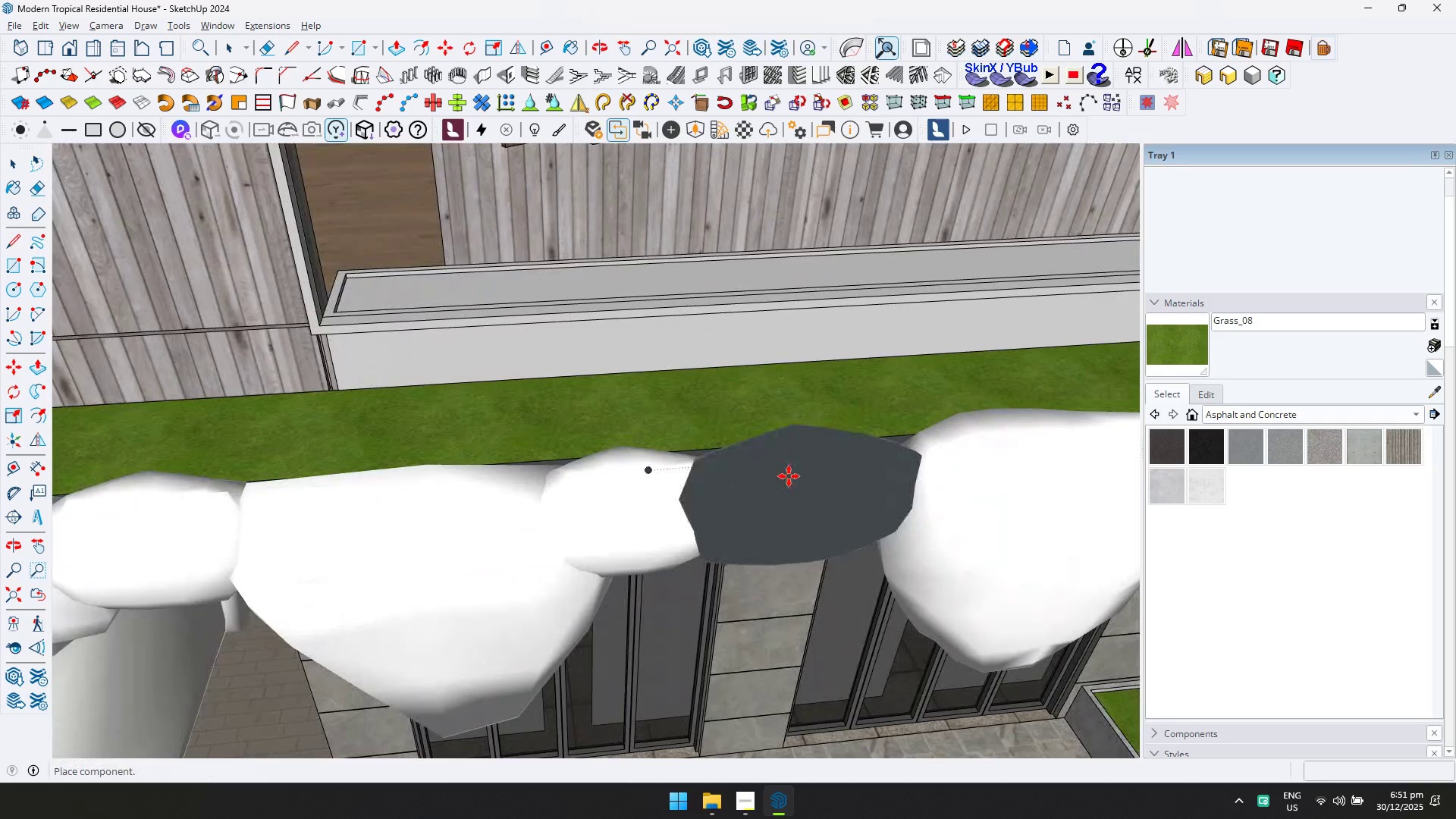 
scroll: coordinate [752, 485], scroll_direction: up, amount: 4.0
 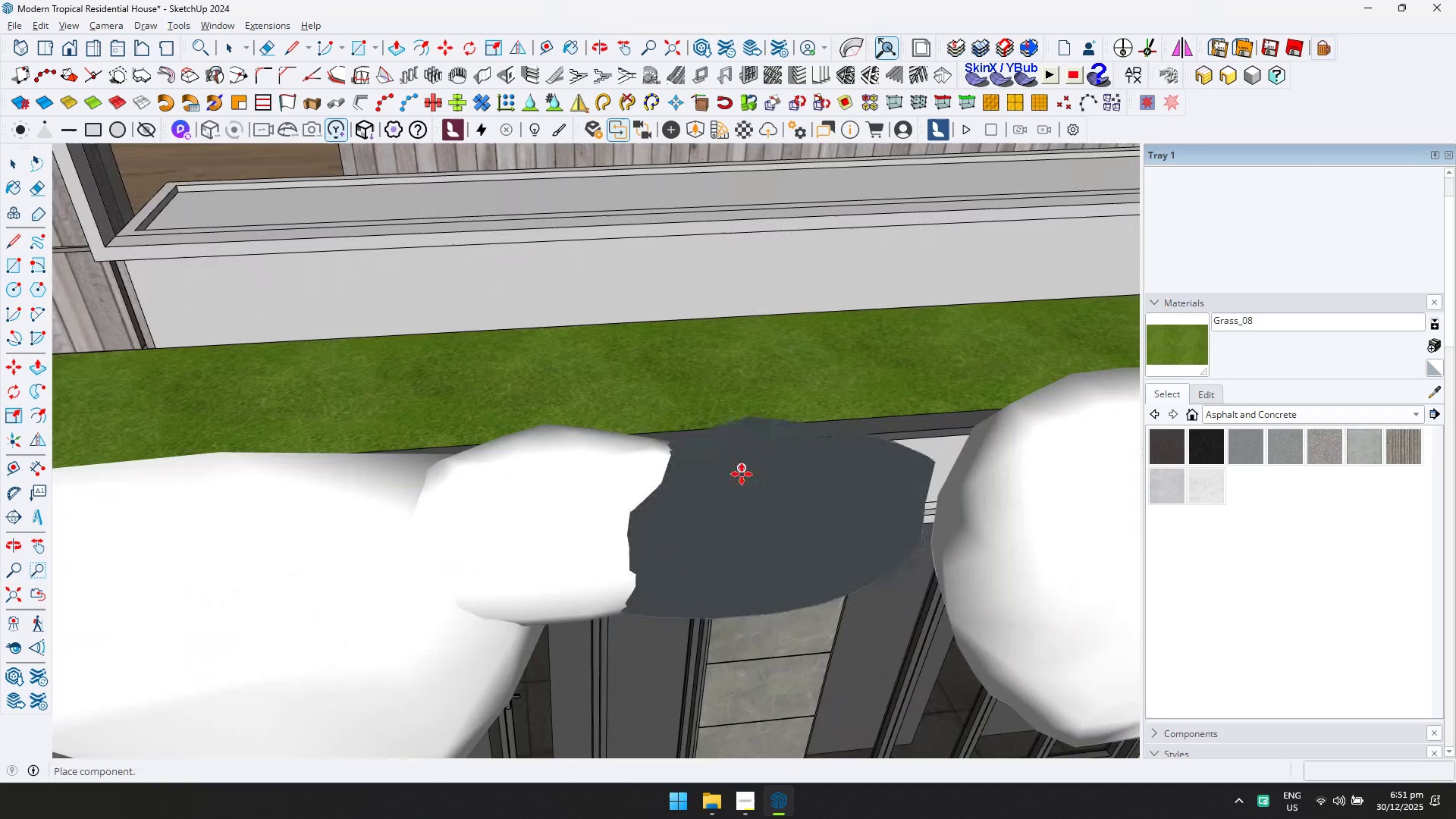 
left_click([742, 474])
 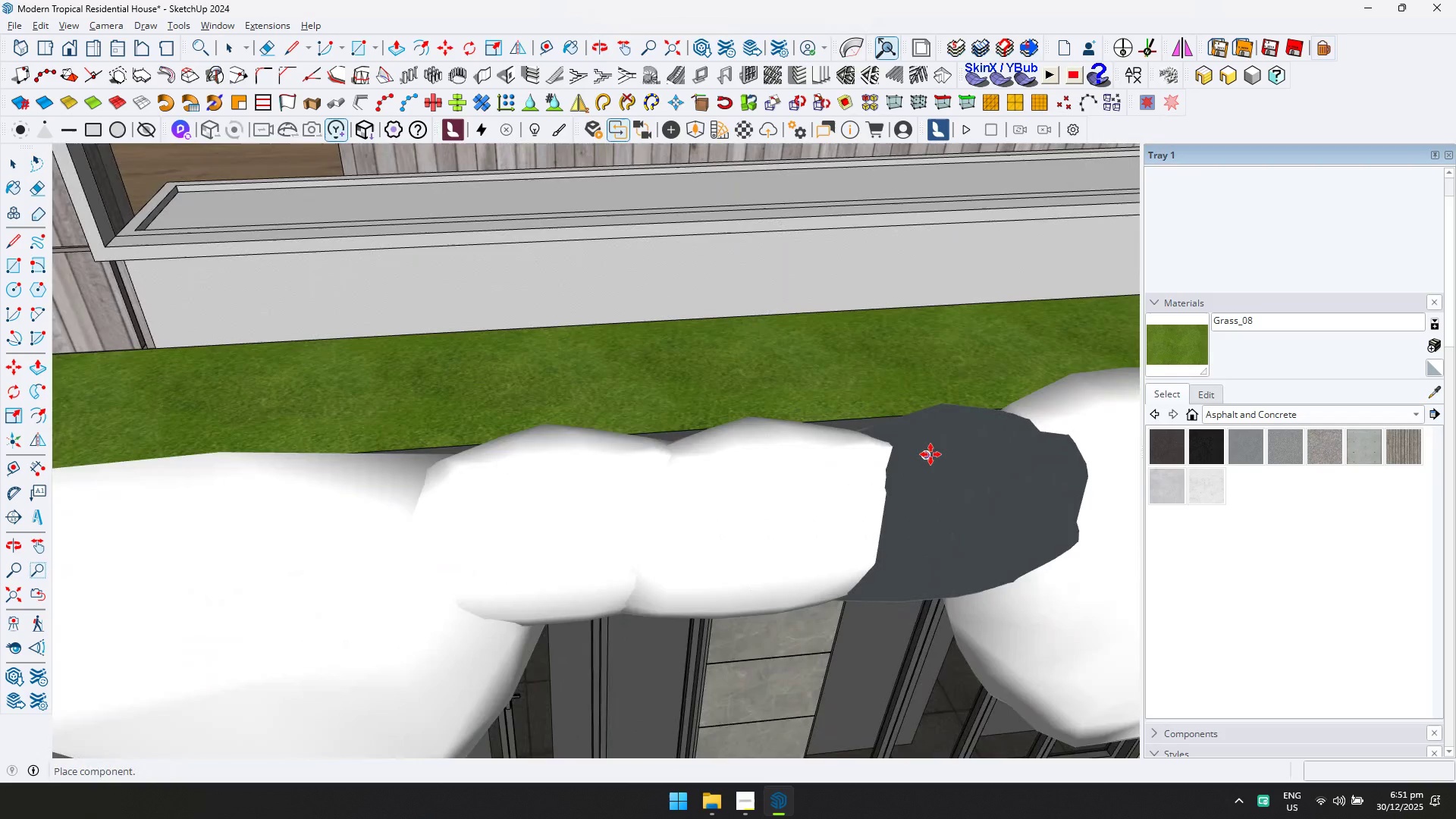 
left_click([930, 454])
 